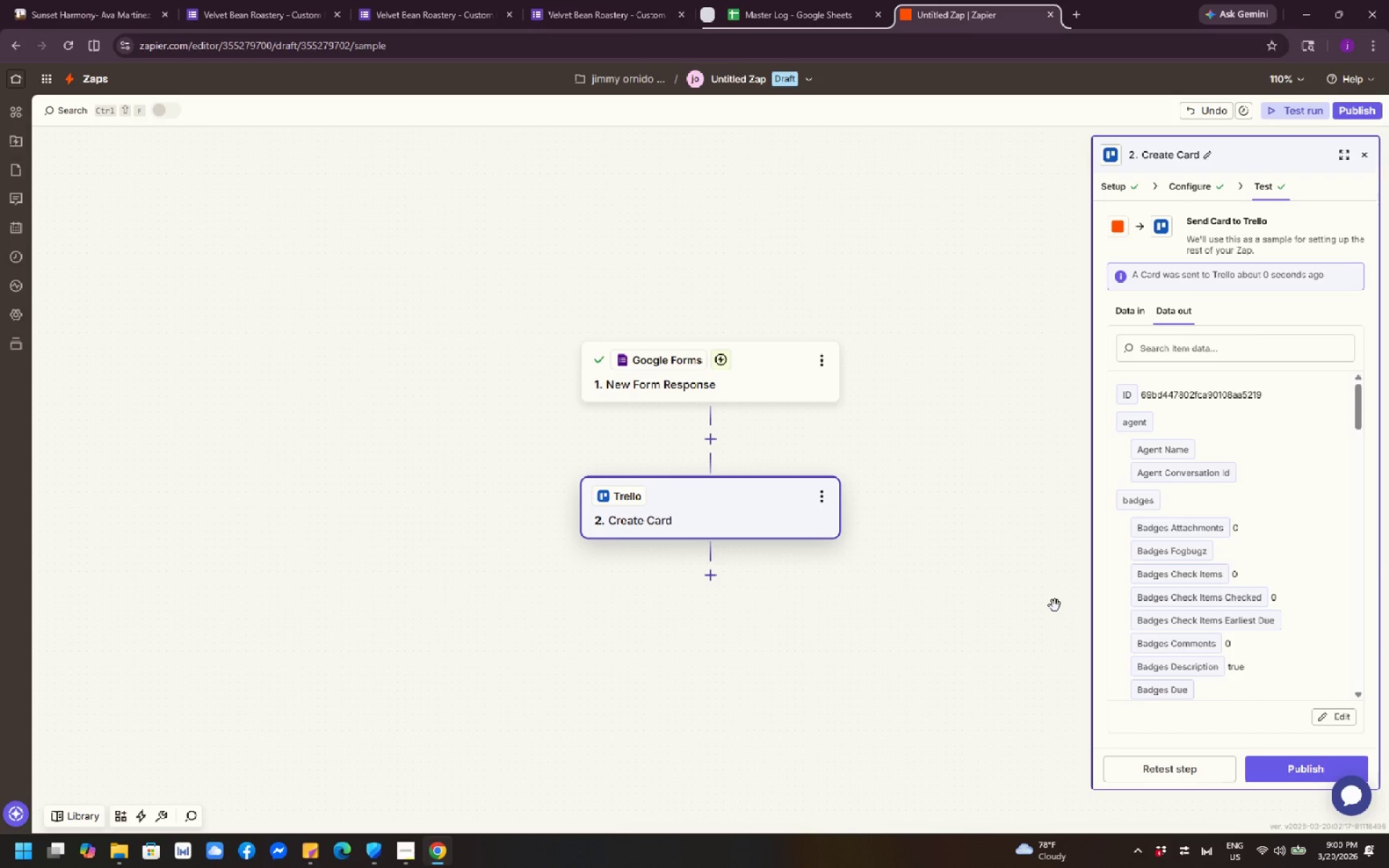 
left_click([708, 587])
 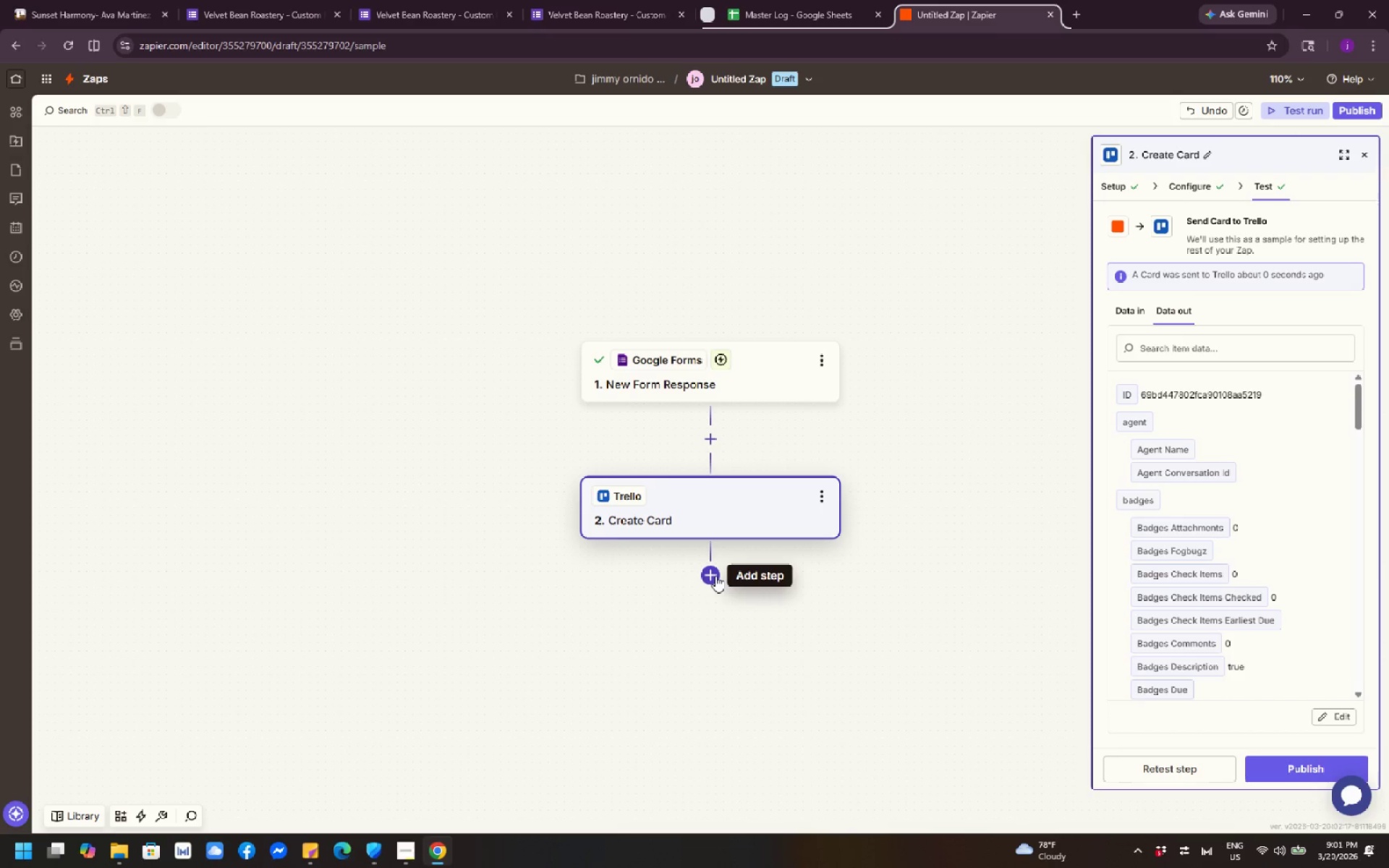 
wait(9.55)
 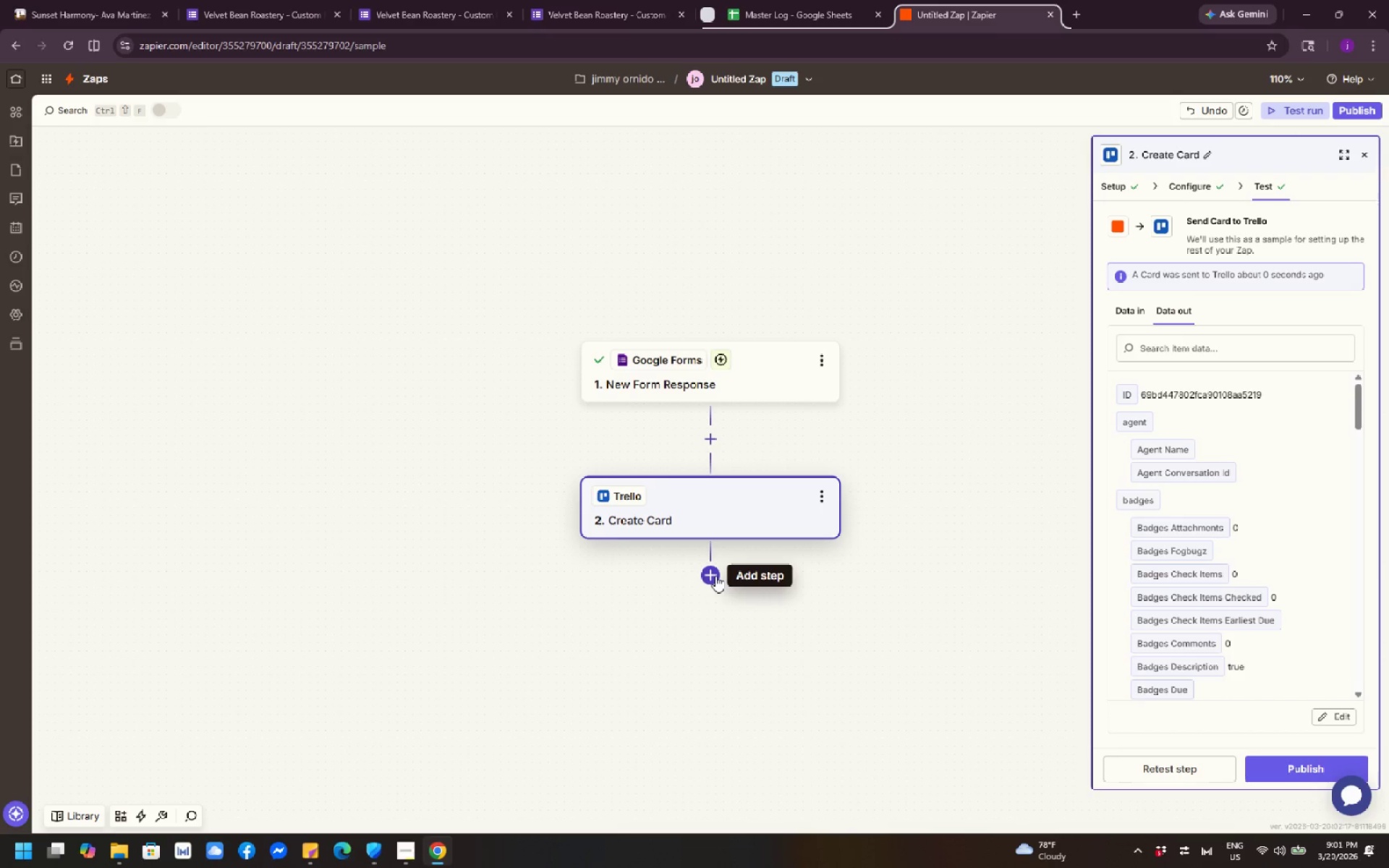 
left_click([715, 576])
 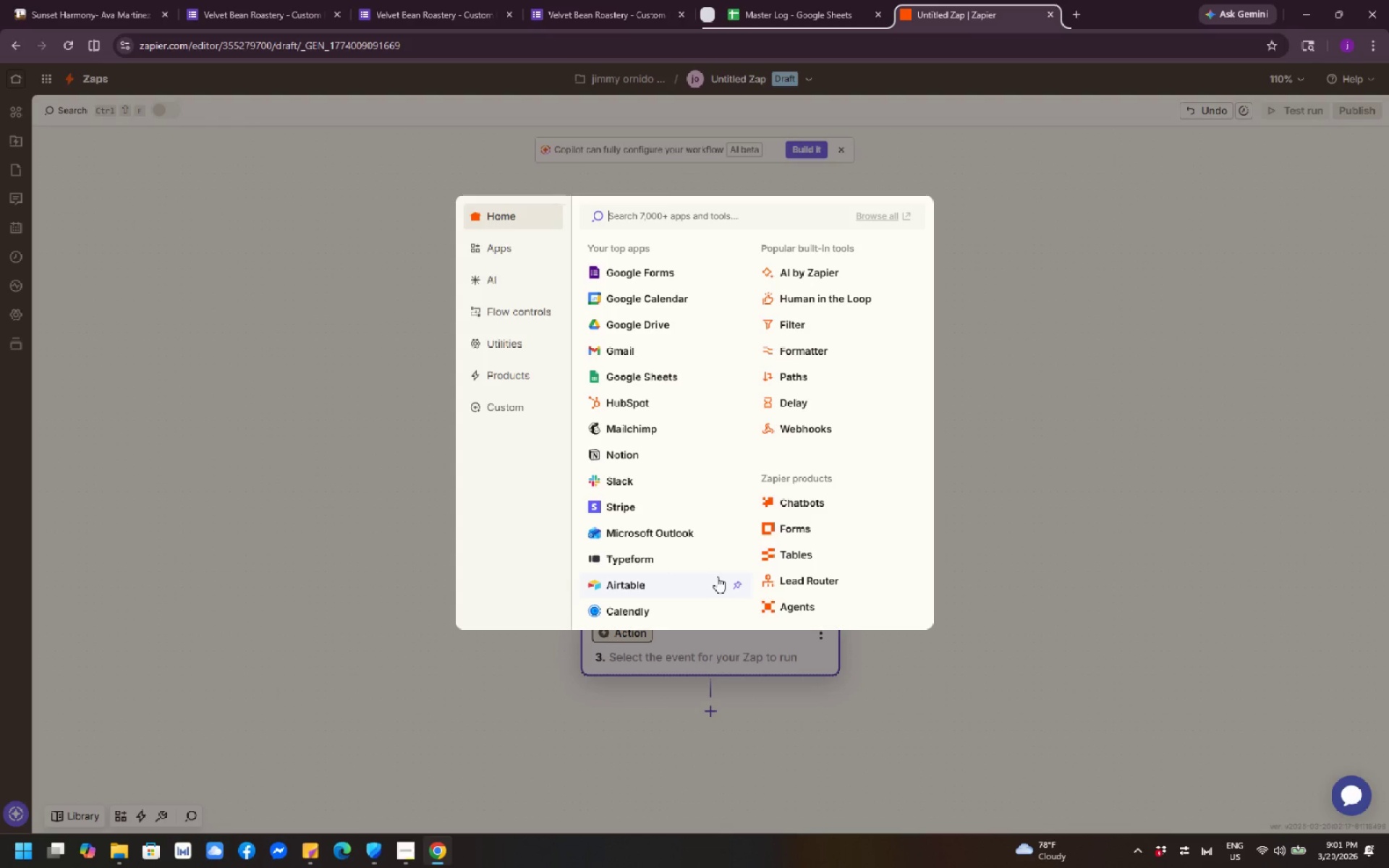 
wait(41.69)
 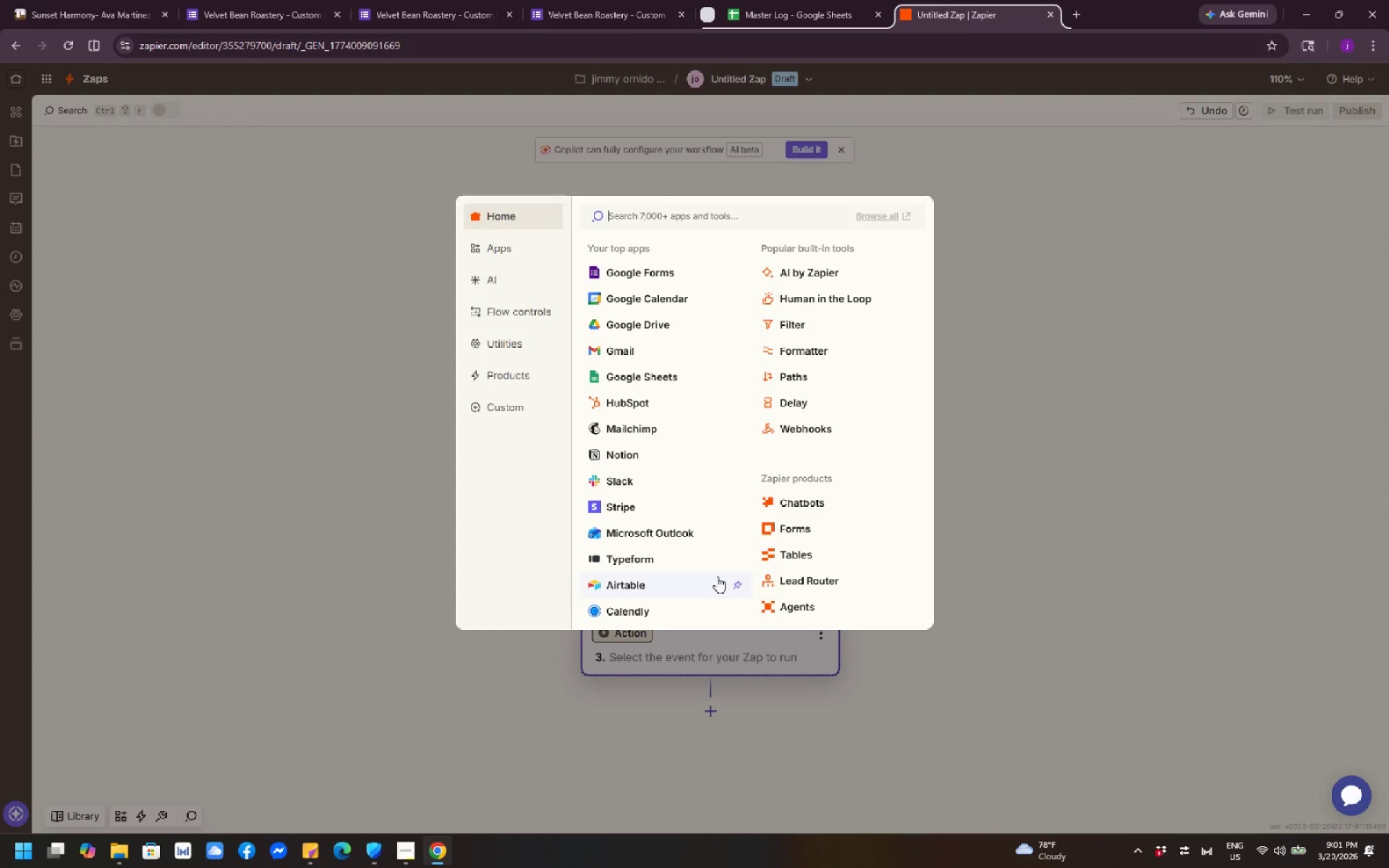 
left_click([658, 375])
 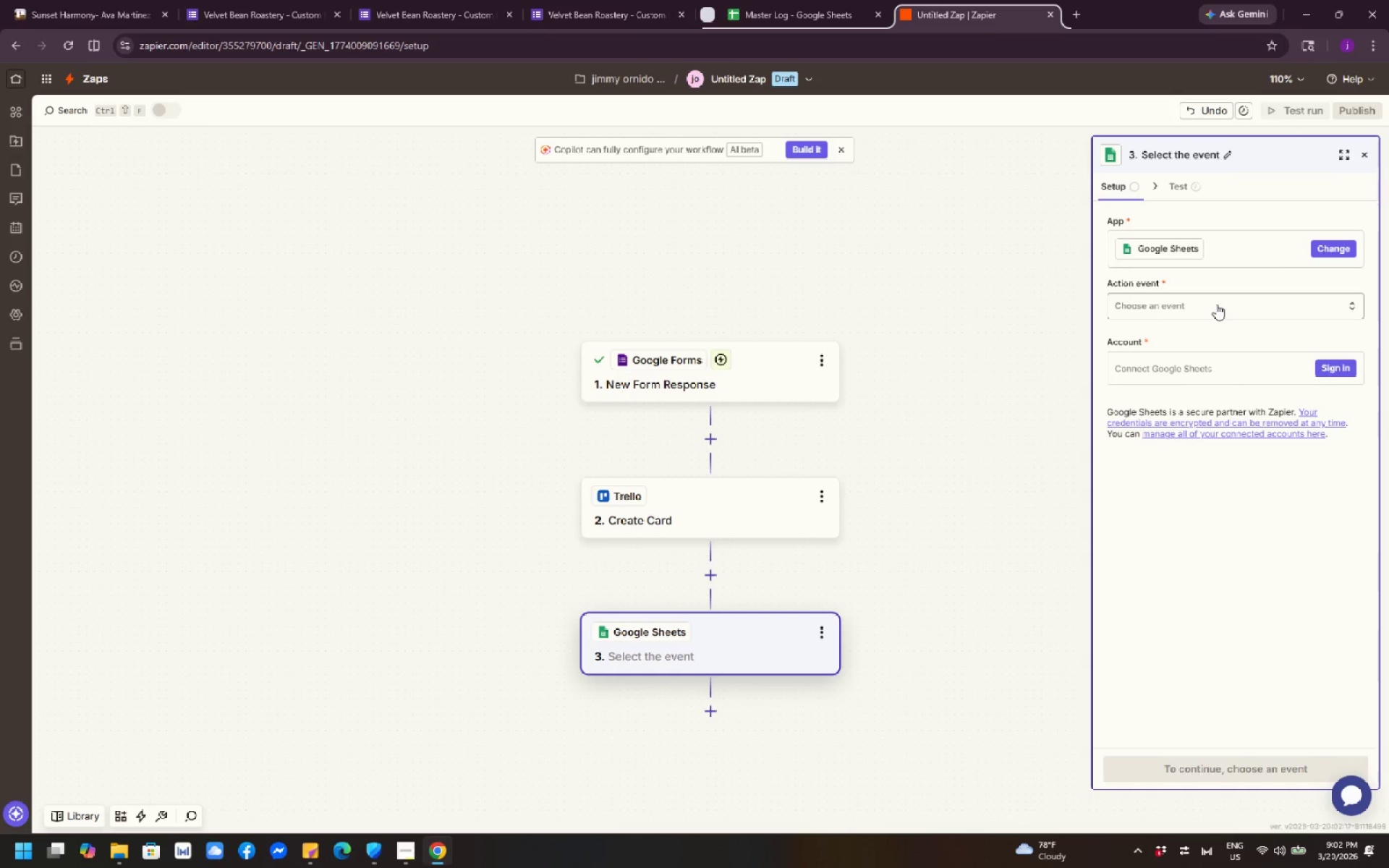 
wait(42.12)
 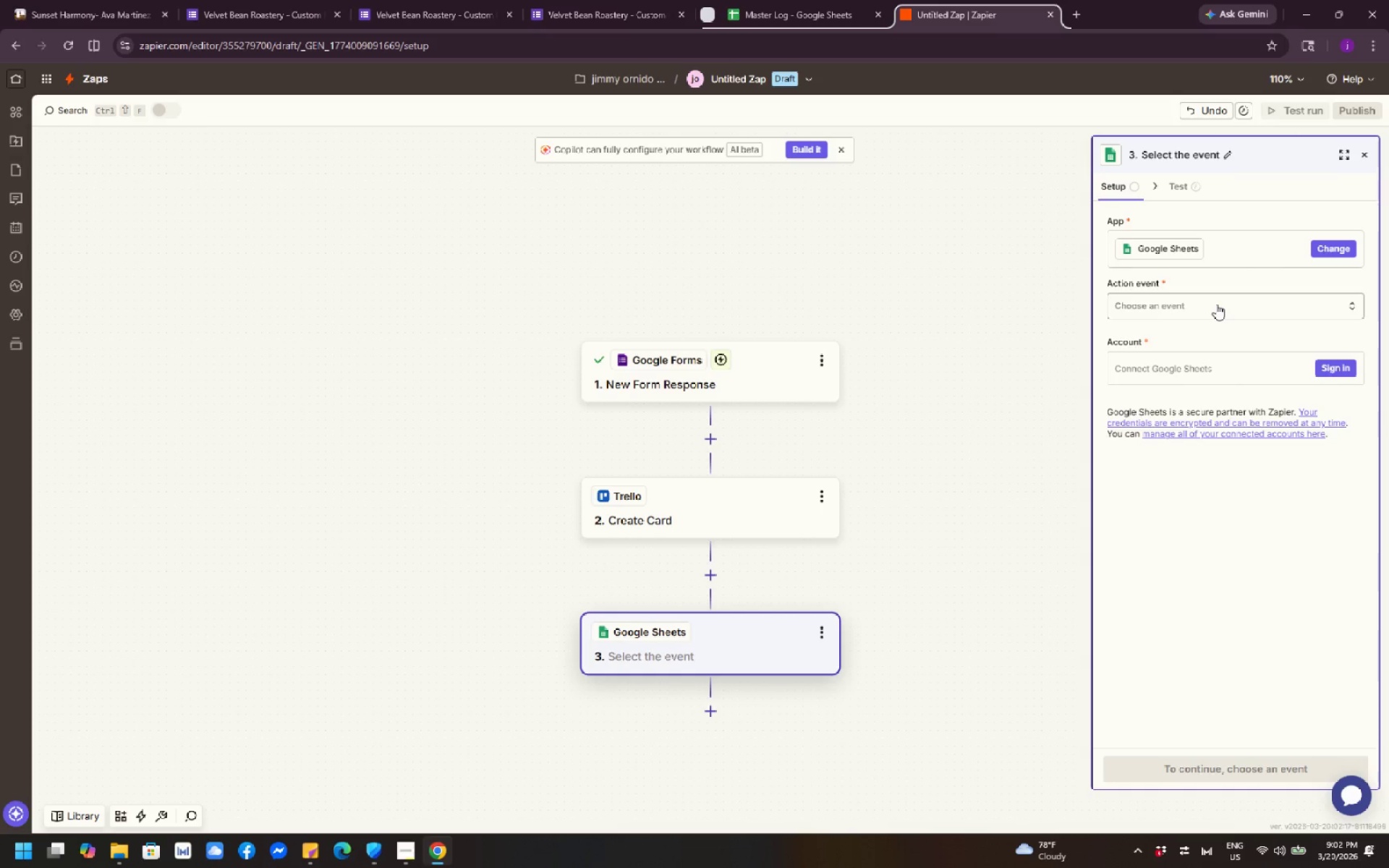 
left_click([949, 468])
 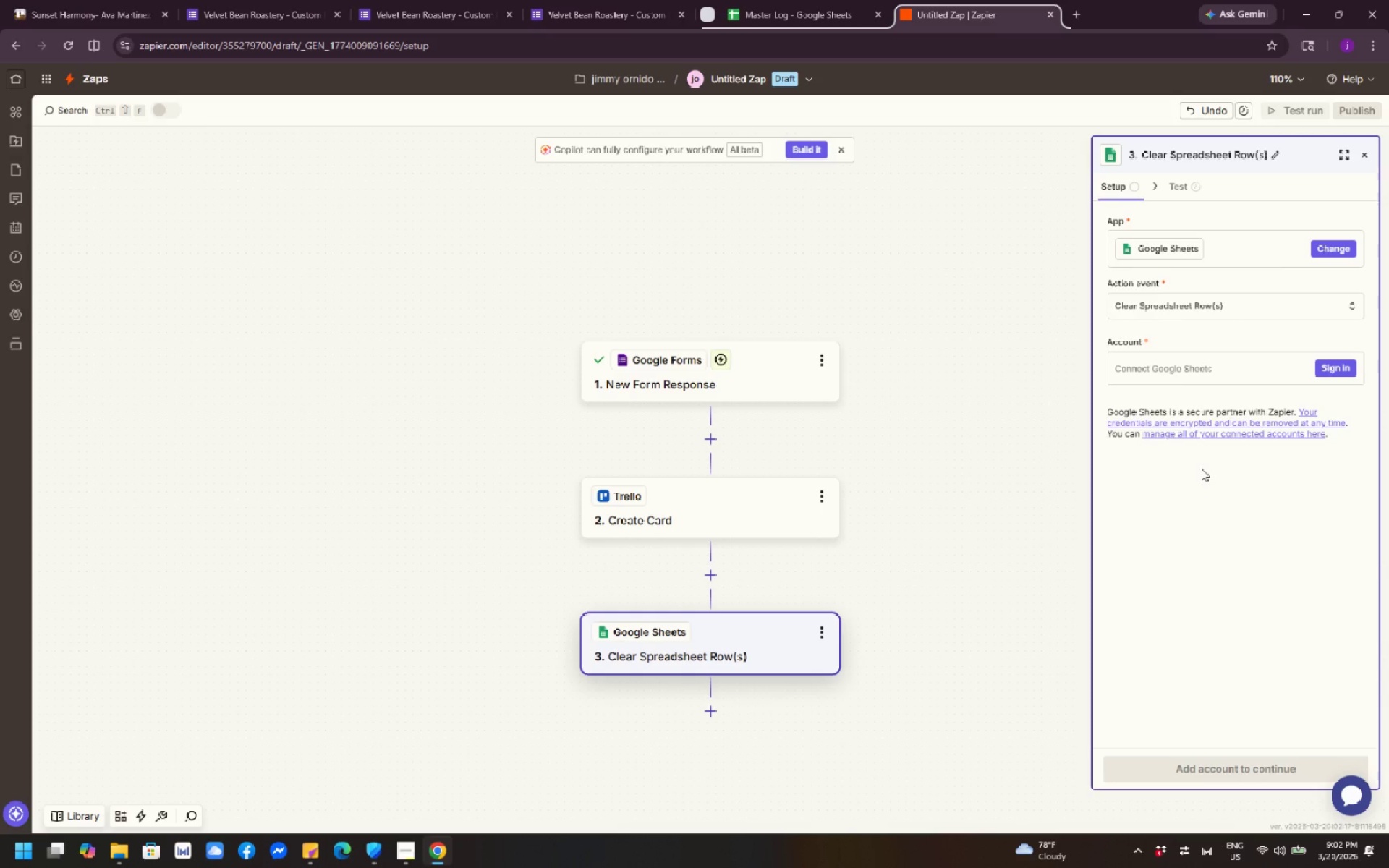 
wait(16.98)
 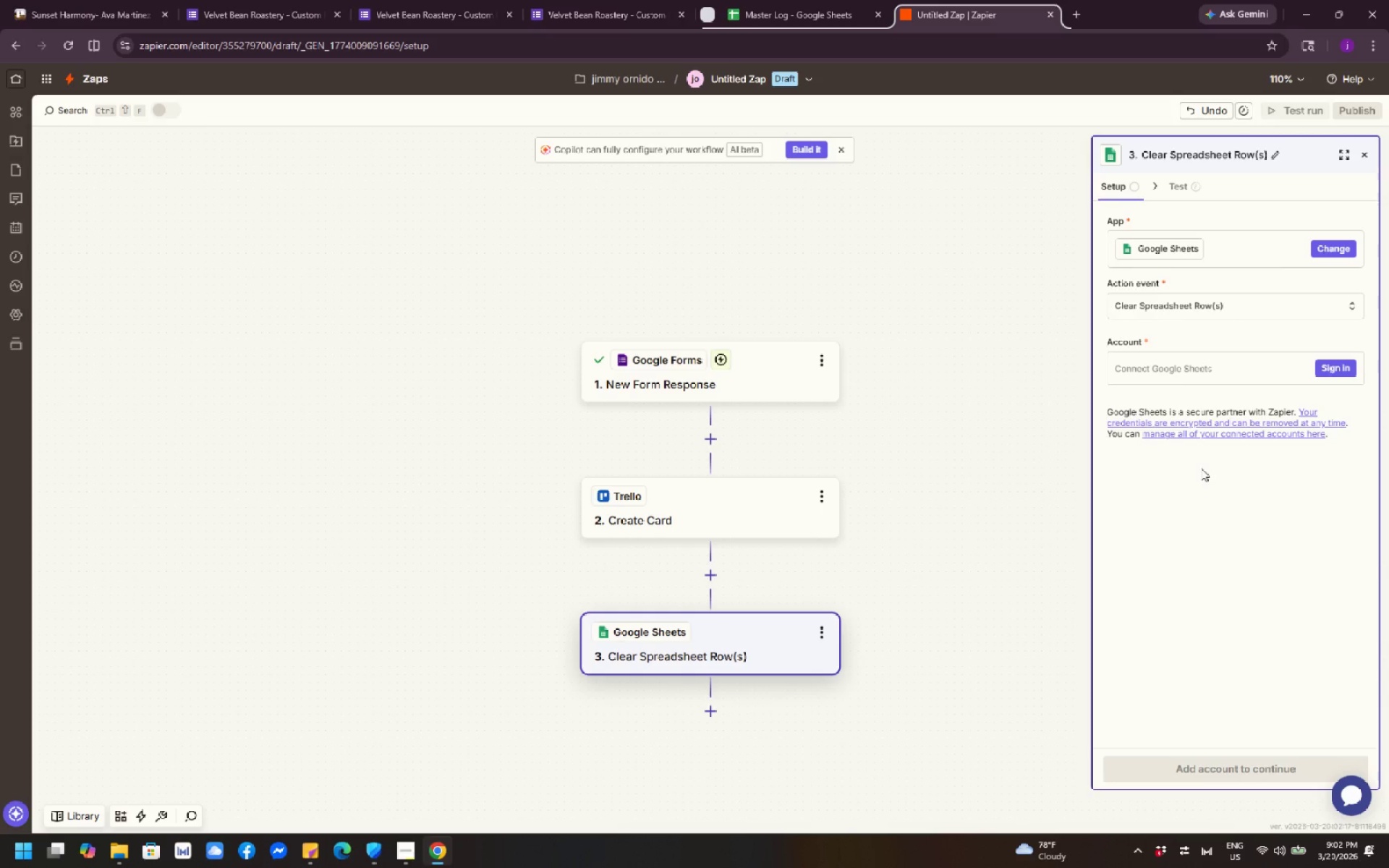 
left_click([1329, 362])
 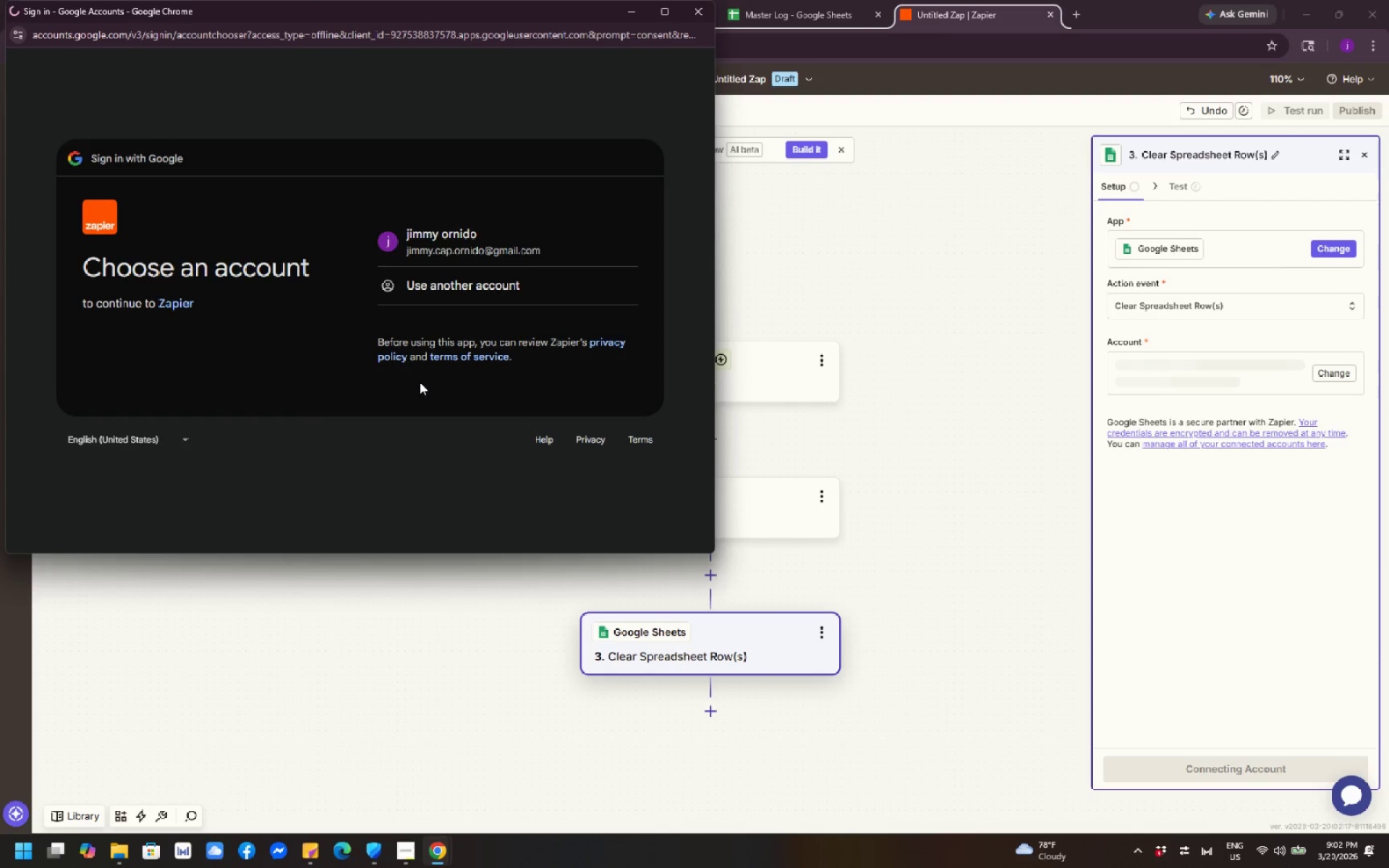 
left_click([499, 247])
 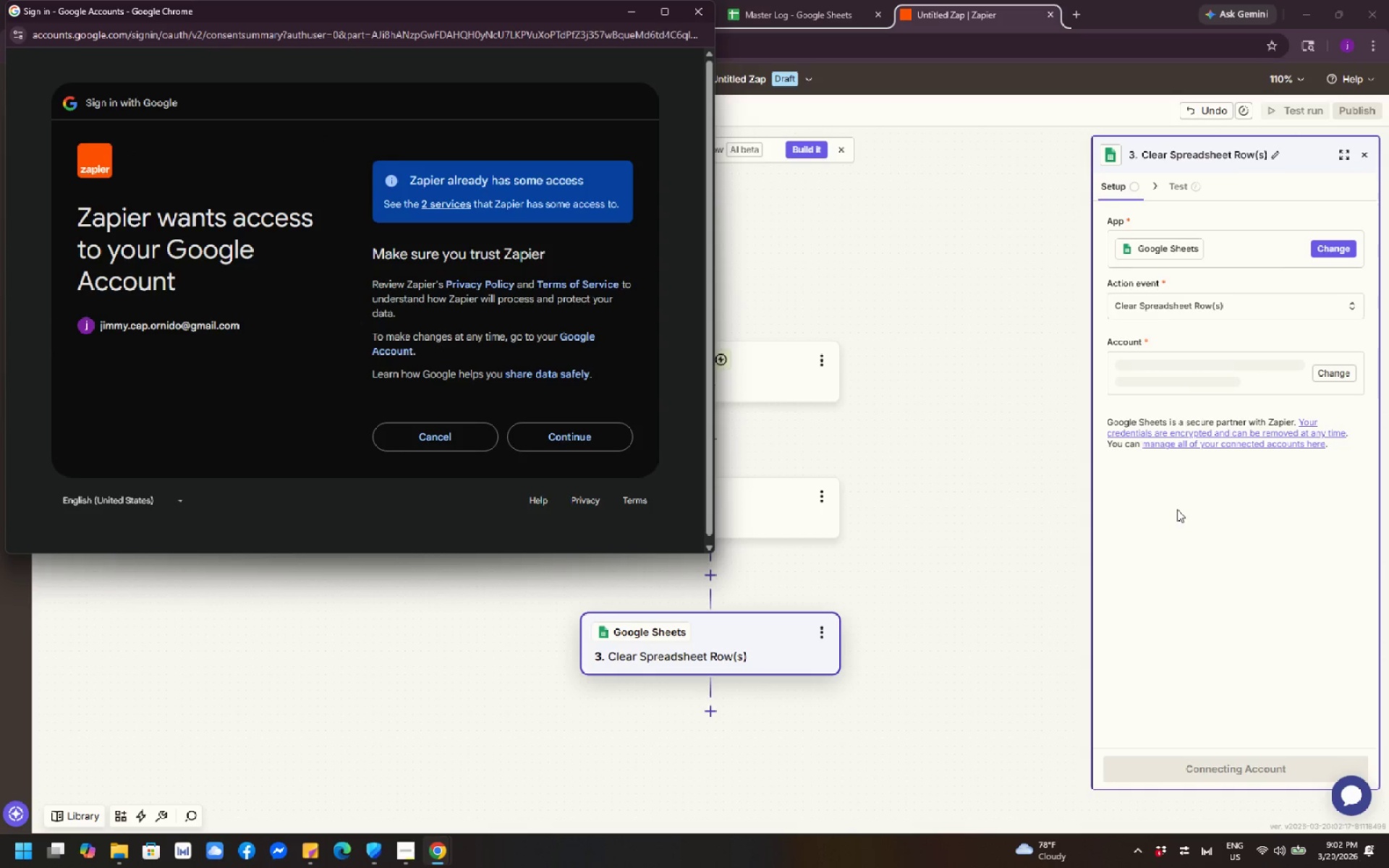 
wait(9.61)
 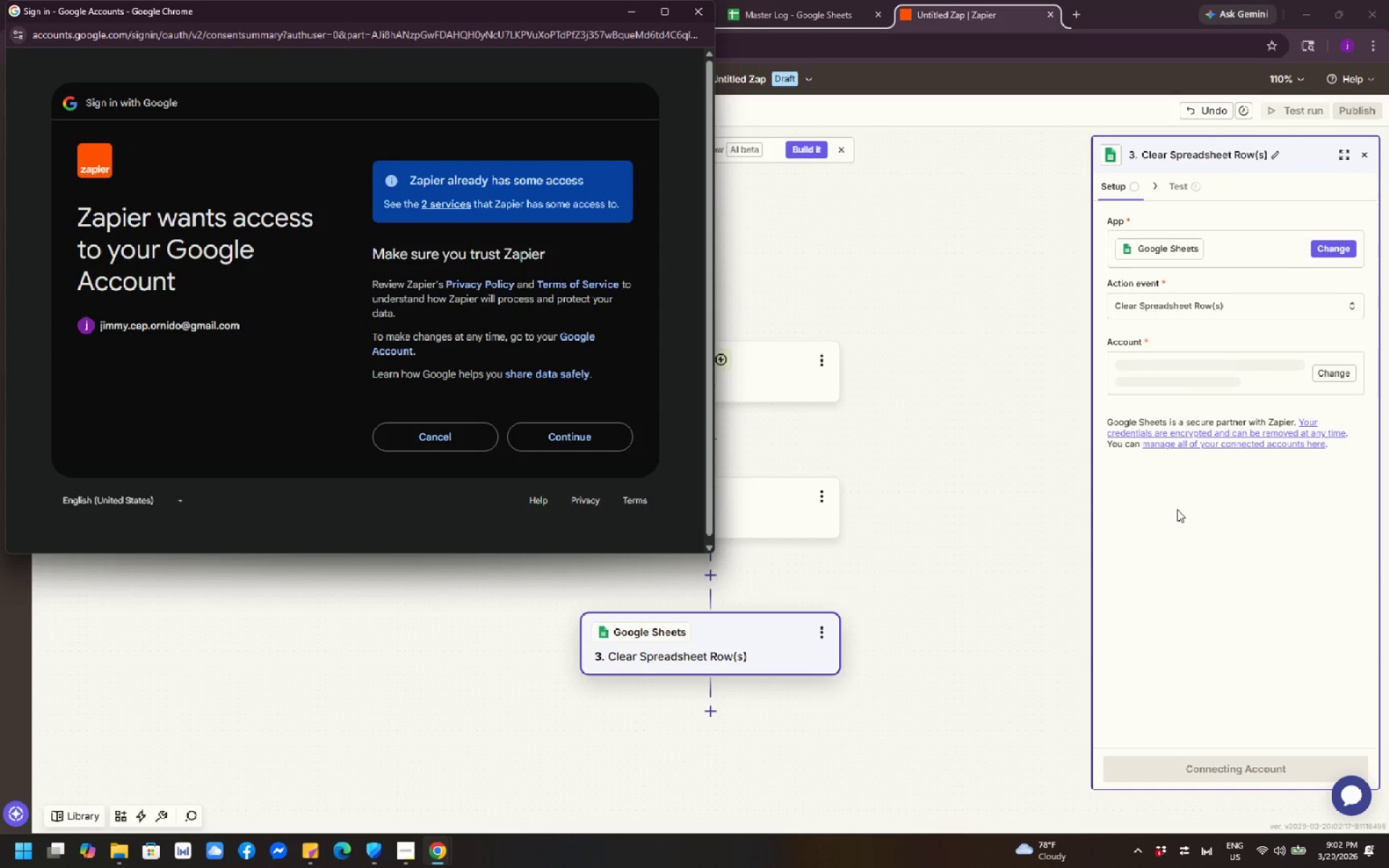 
left_click([596, 435])
 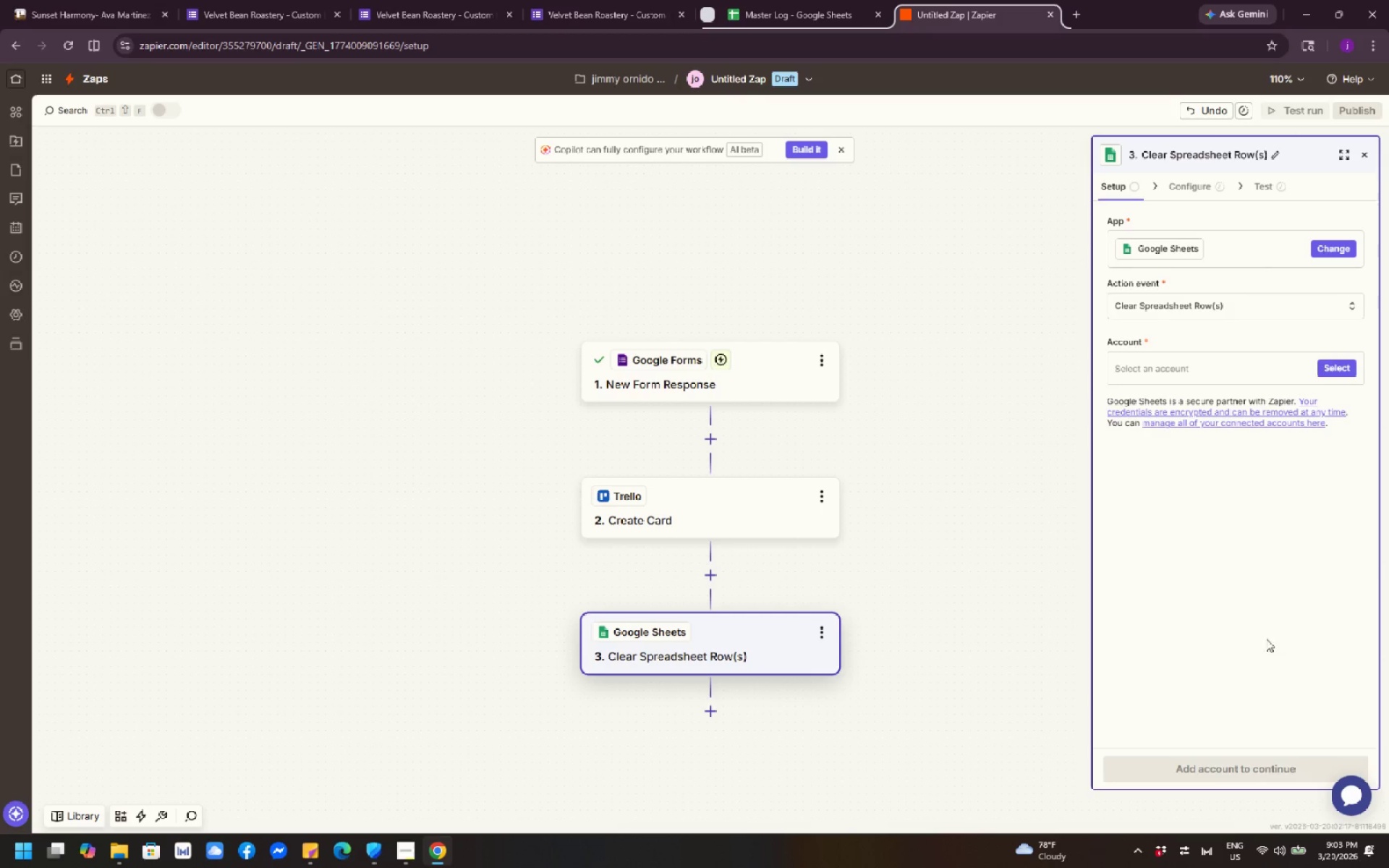 
wait(10.41)
 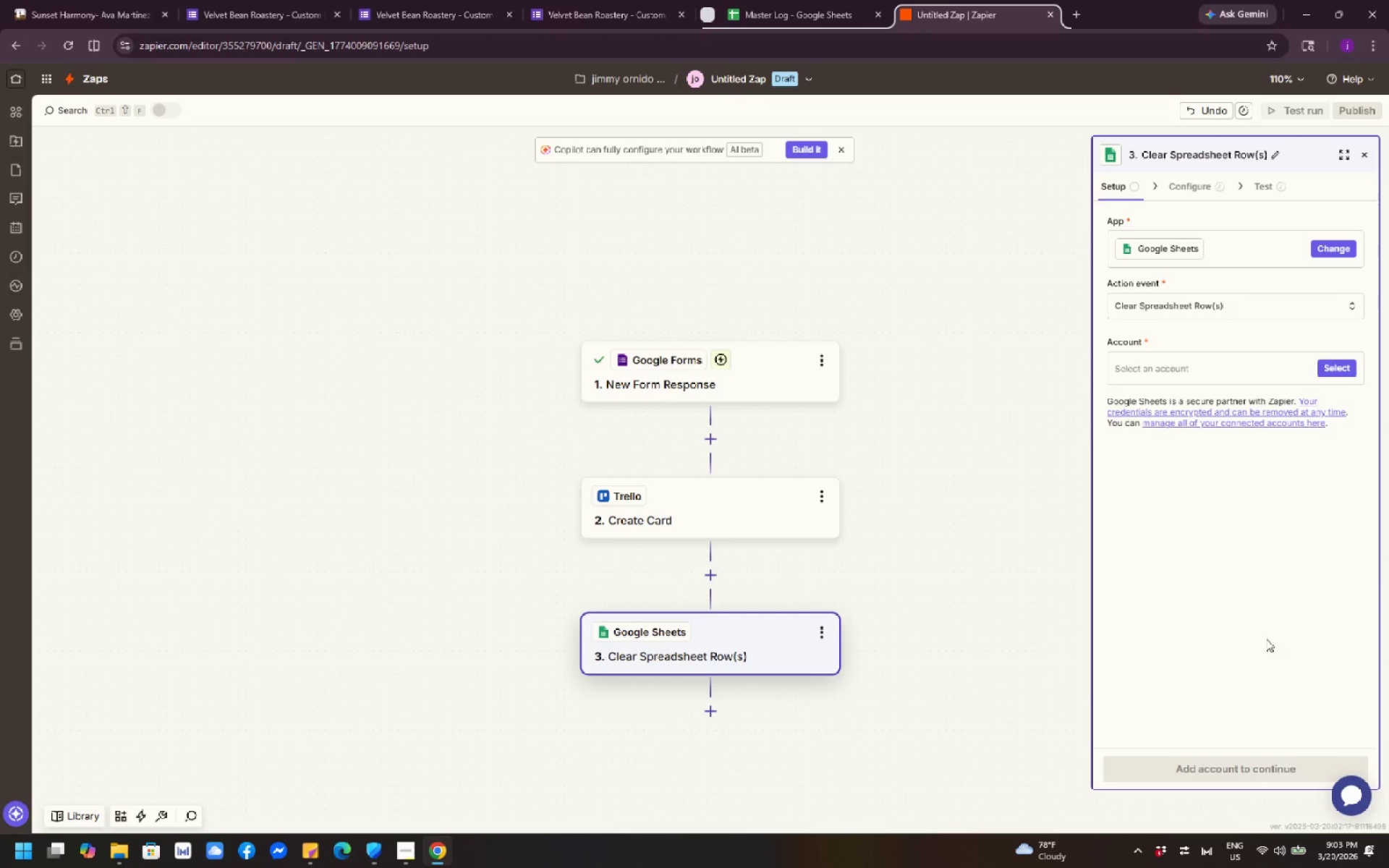 
scroll: coordinate [1262, 595], scroll_direction: down, amount: 6.0
 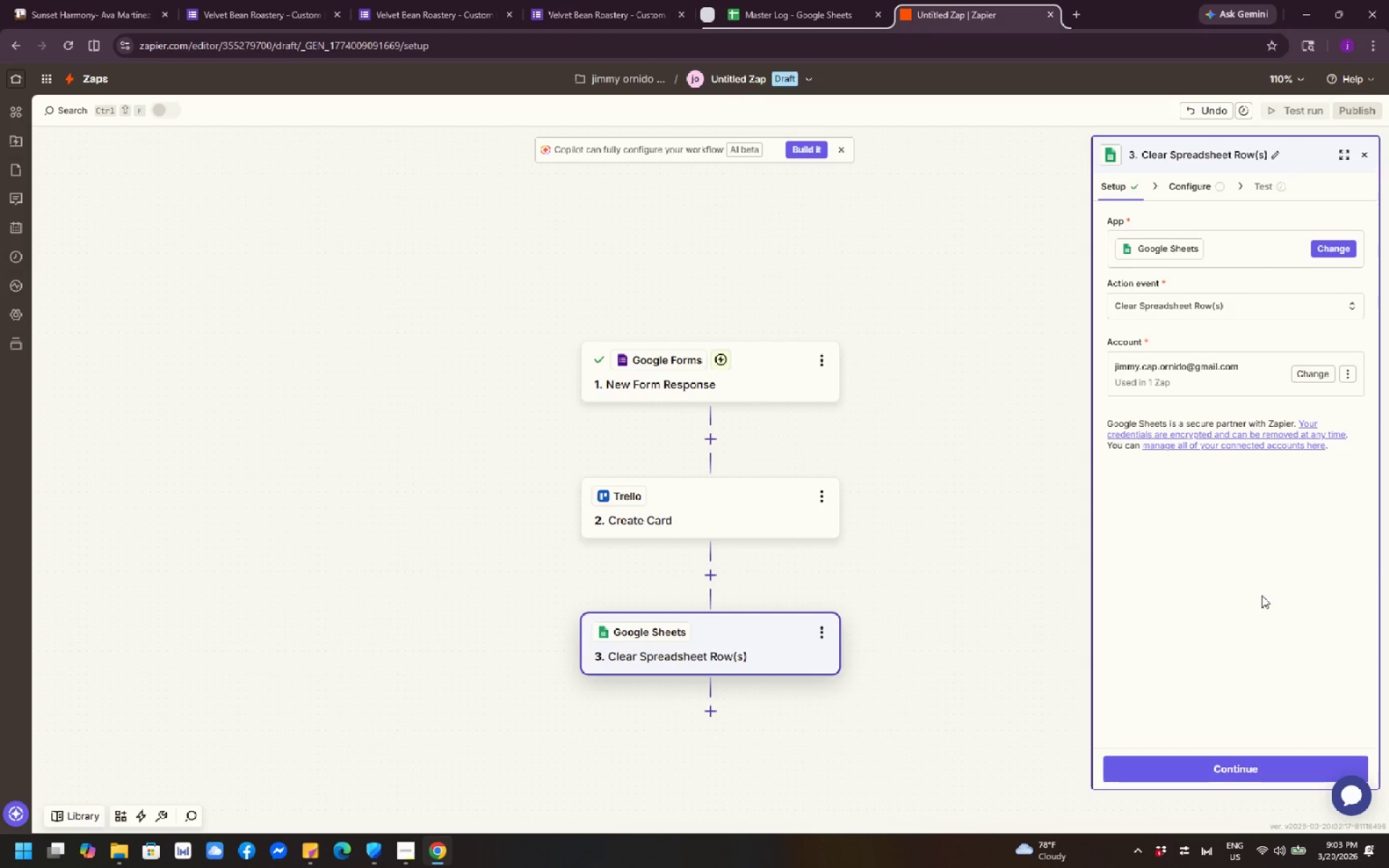 
left_click([1257, 777])
 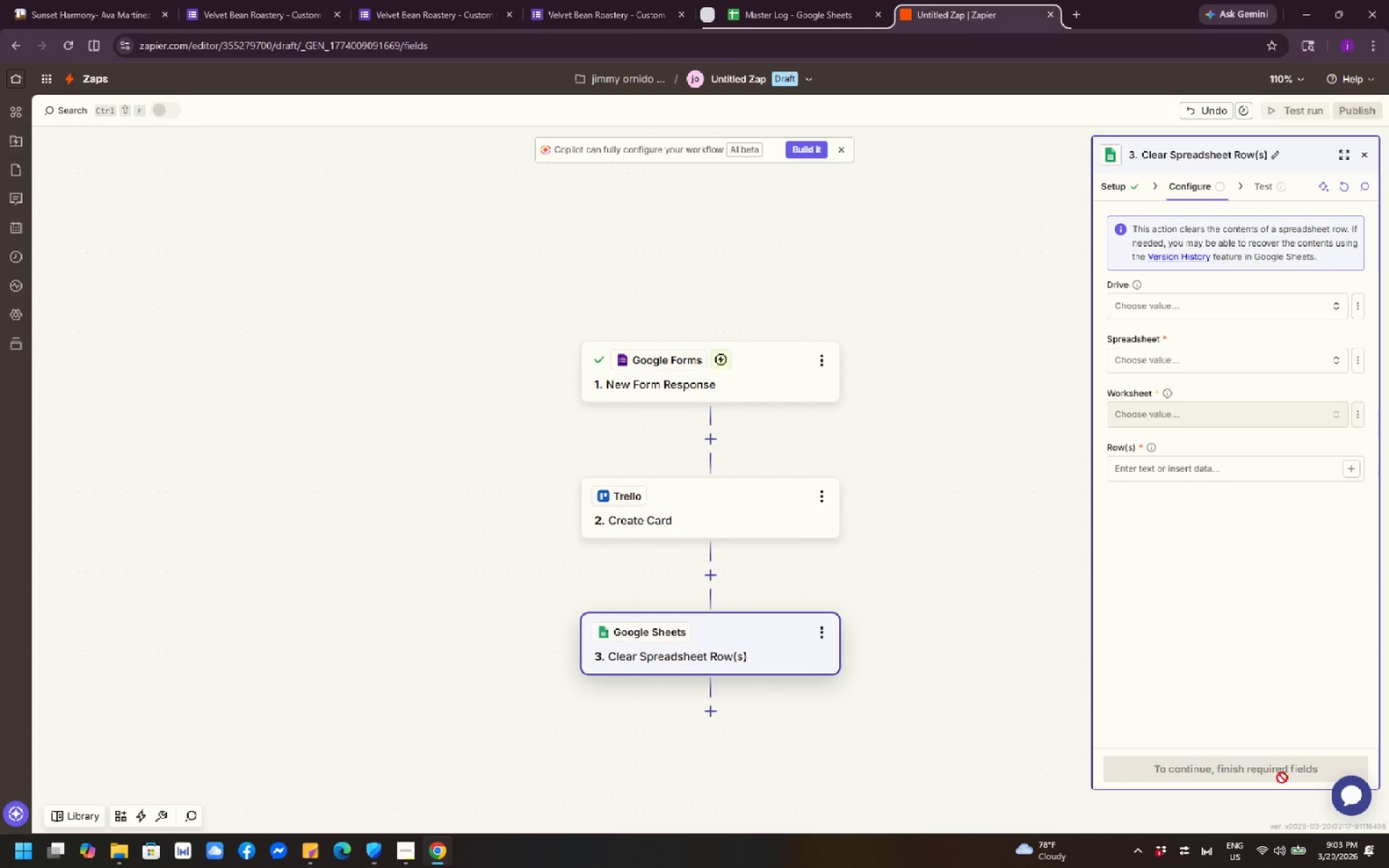 
wait(7.7)
 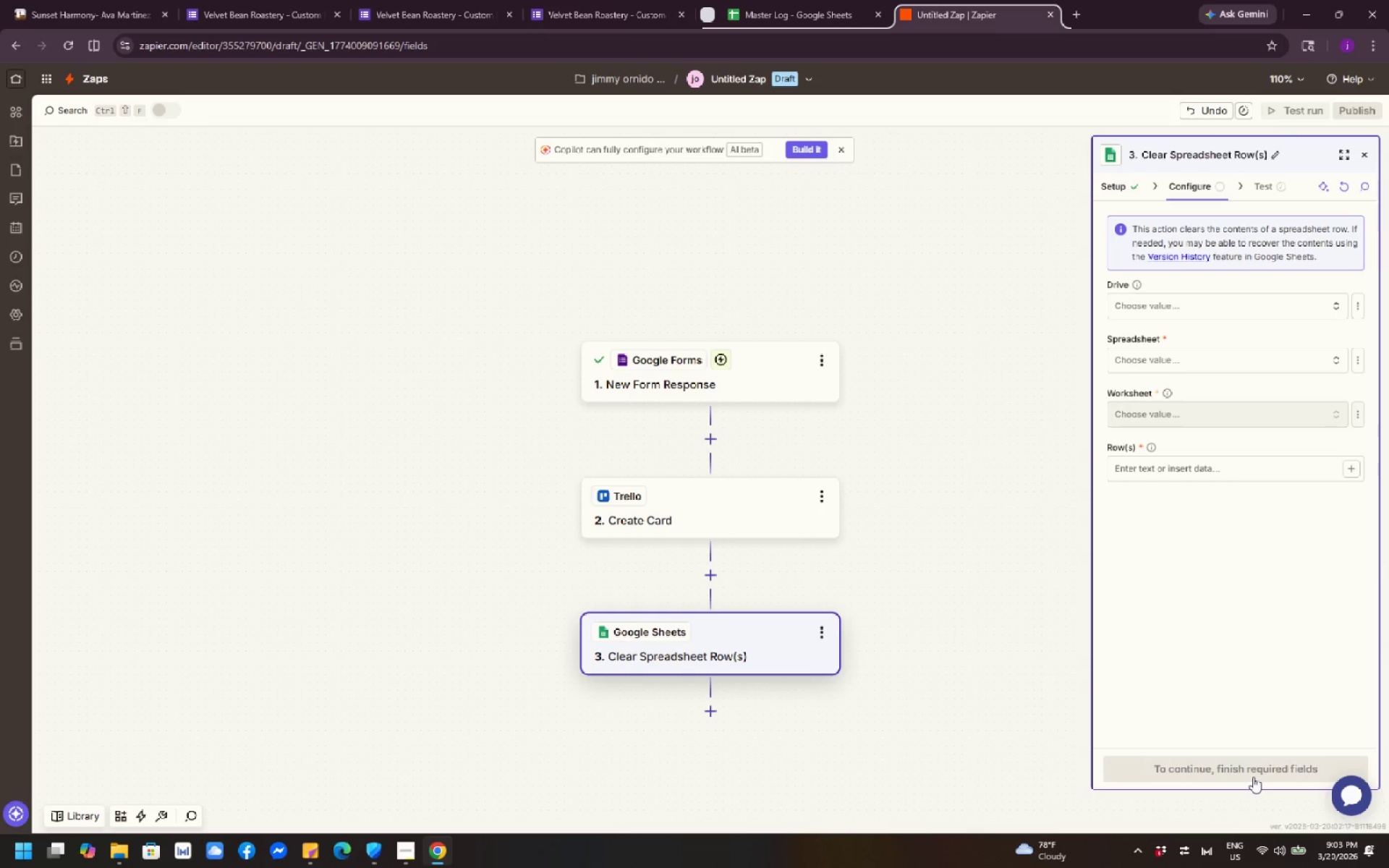 
scroll: coordinate [1037, 542], scroll_direction: down, amount: 2.0
 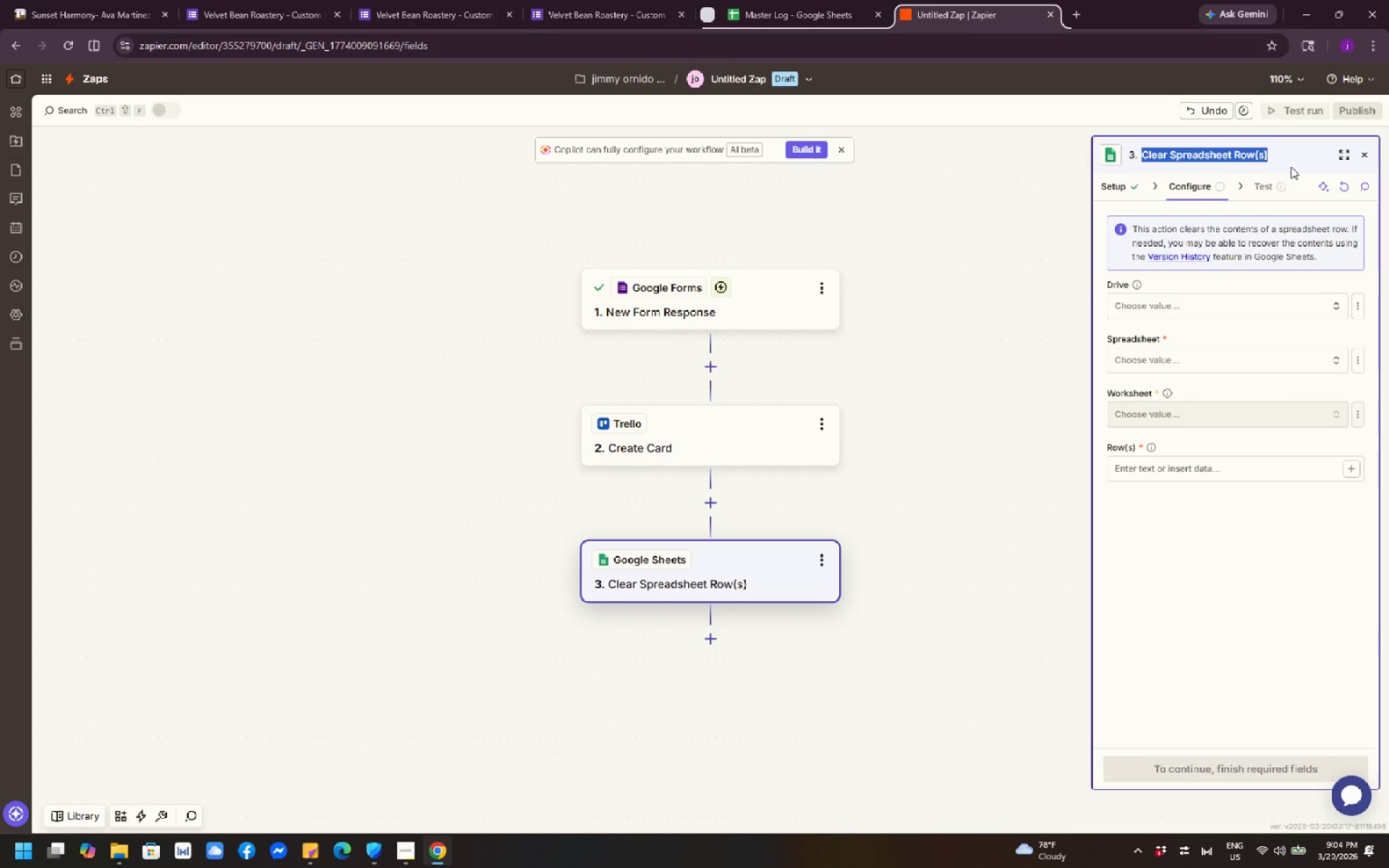 
wait(68.56)
 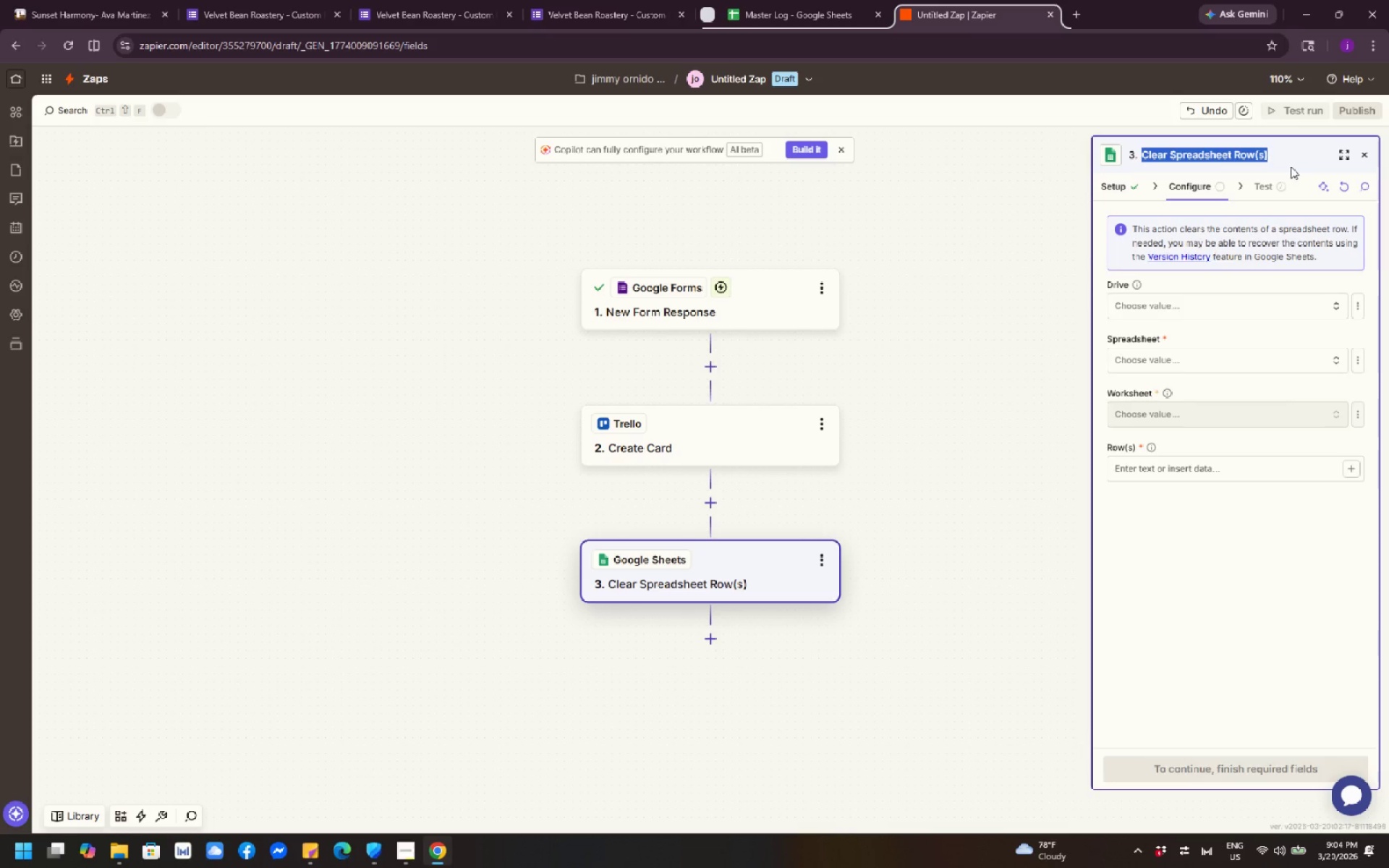 
left_click([828, 568])
 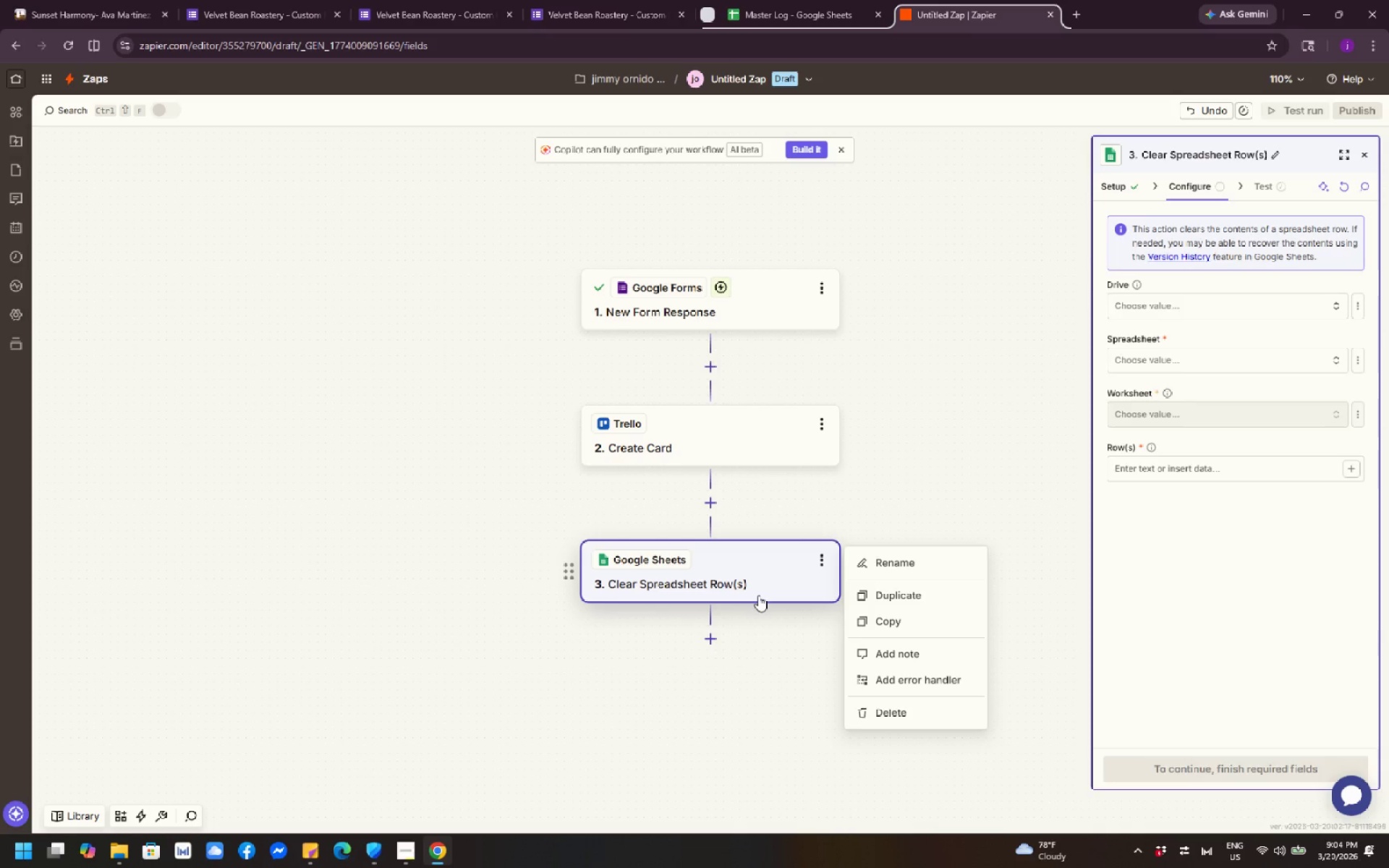 
wait(32.16)
 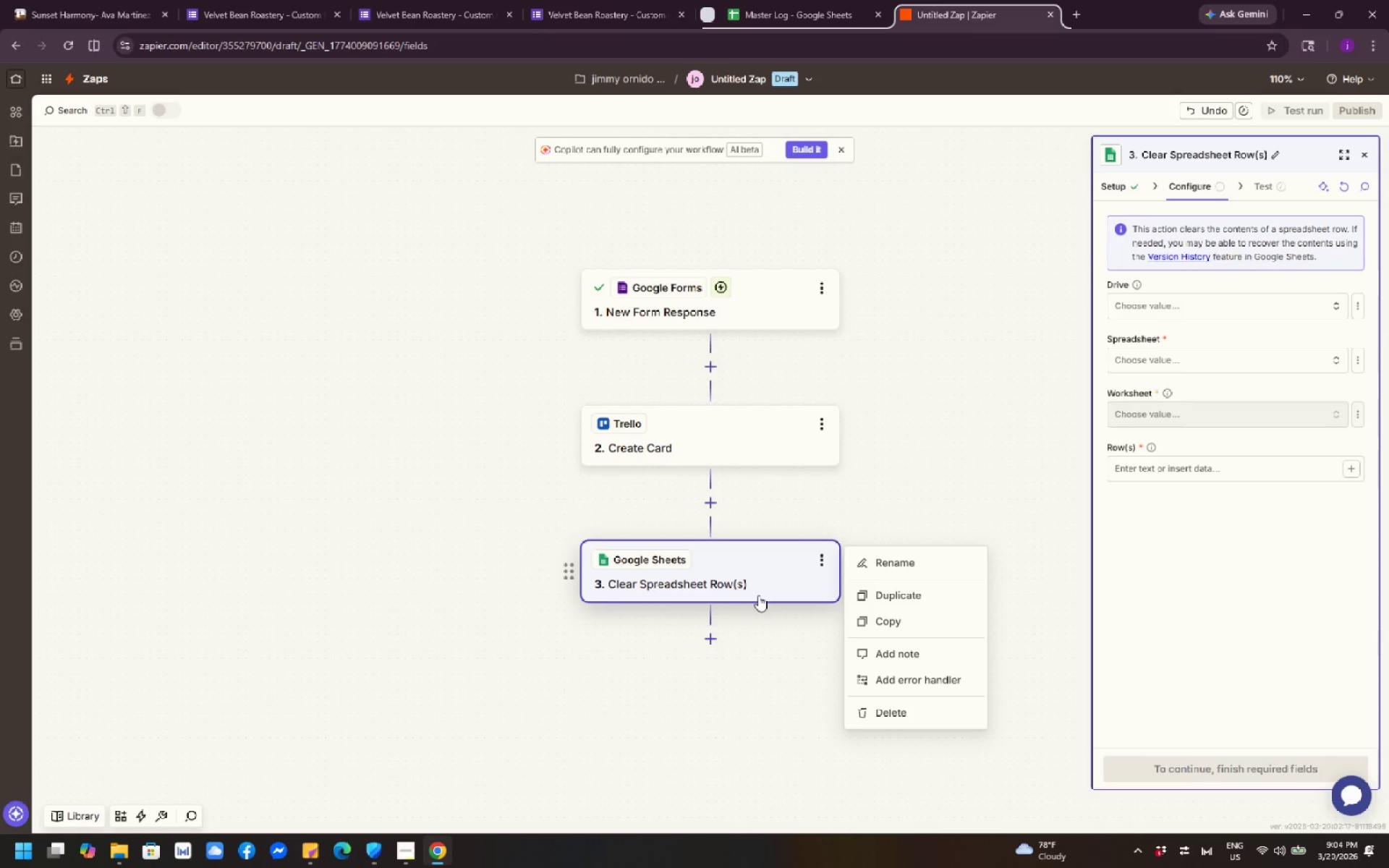 
left_click([999, 485])
 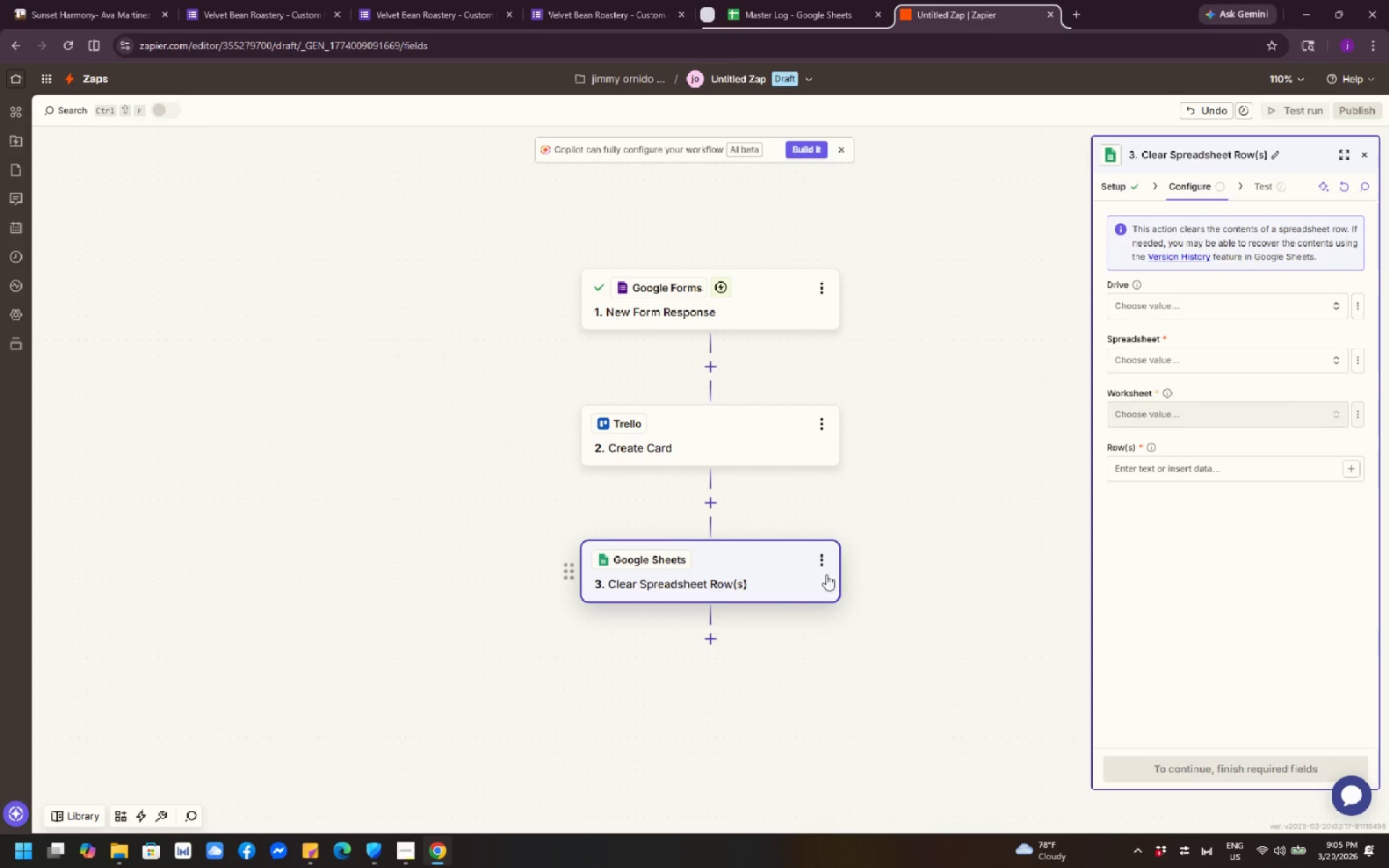 
left_click([828, 559])
 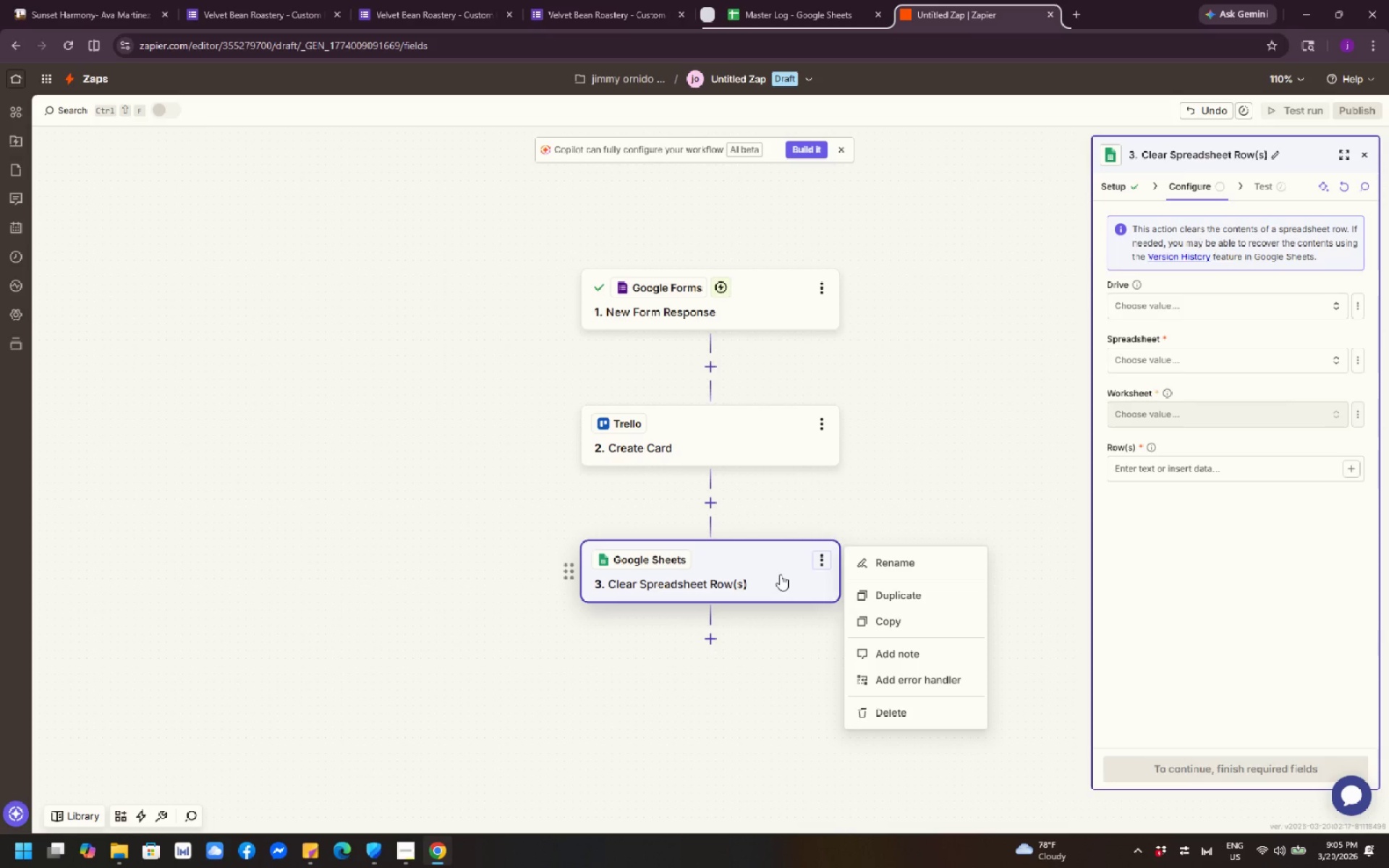 
left_click([780, 574])
 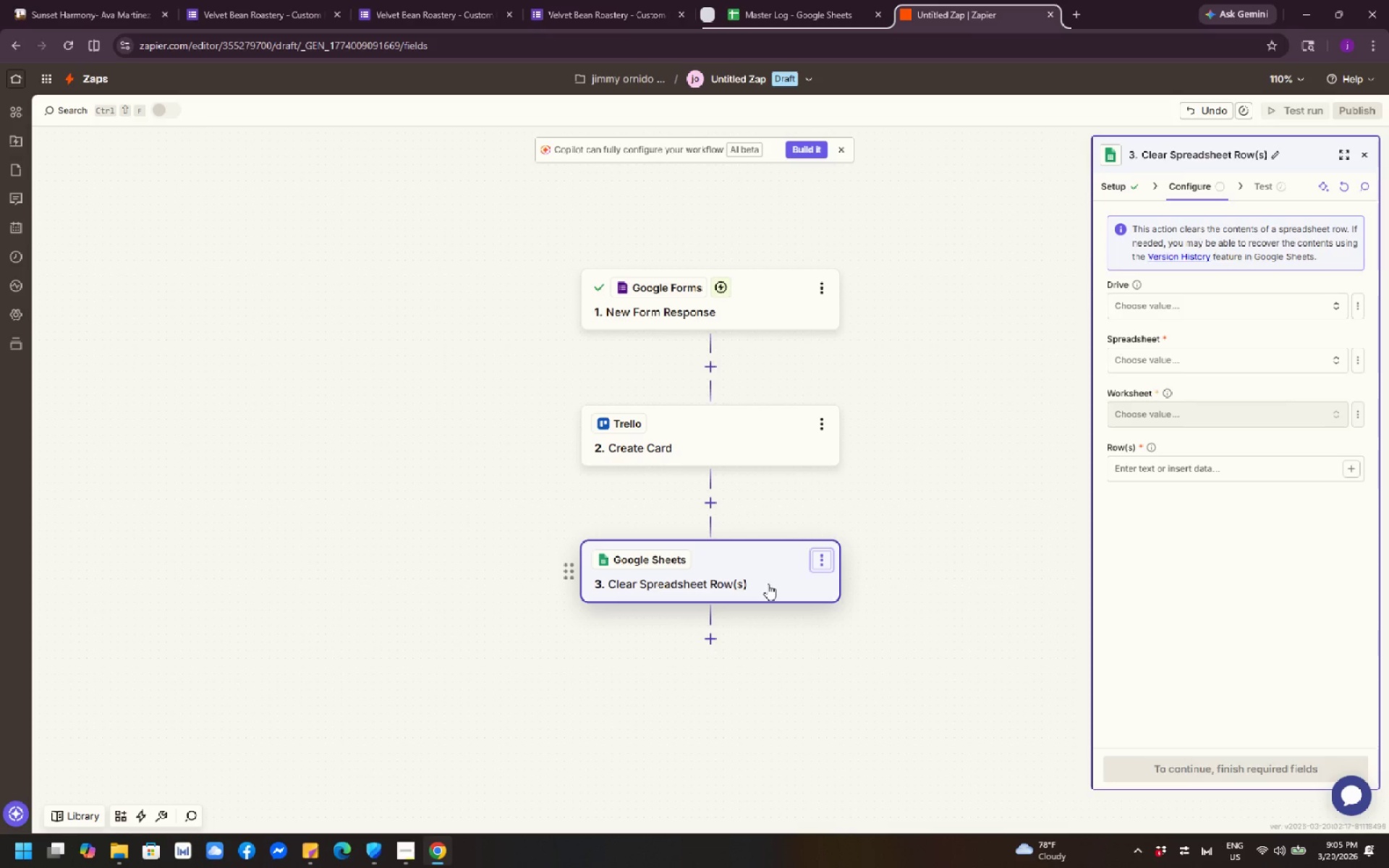 
left_click([768, 584])
 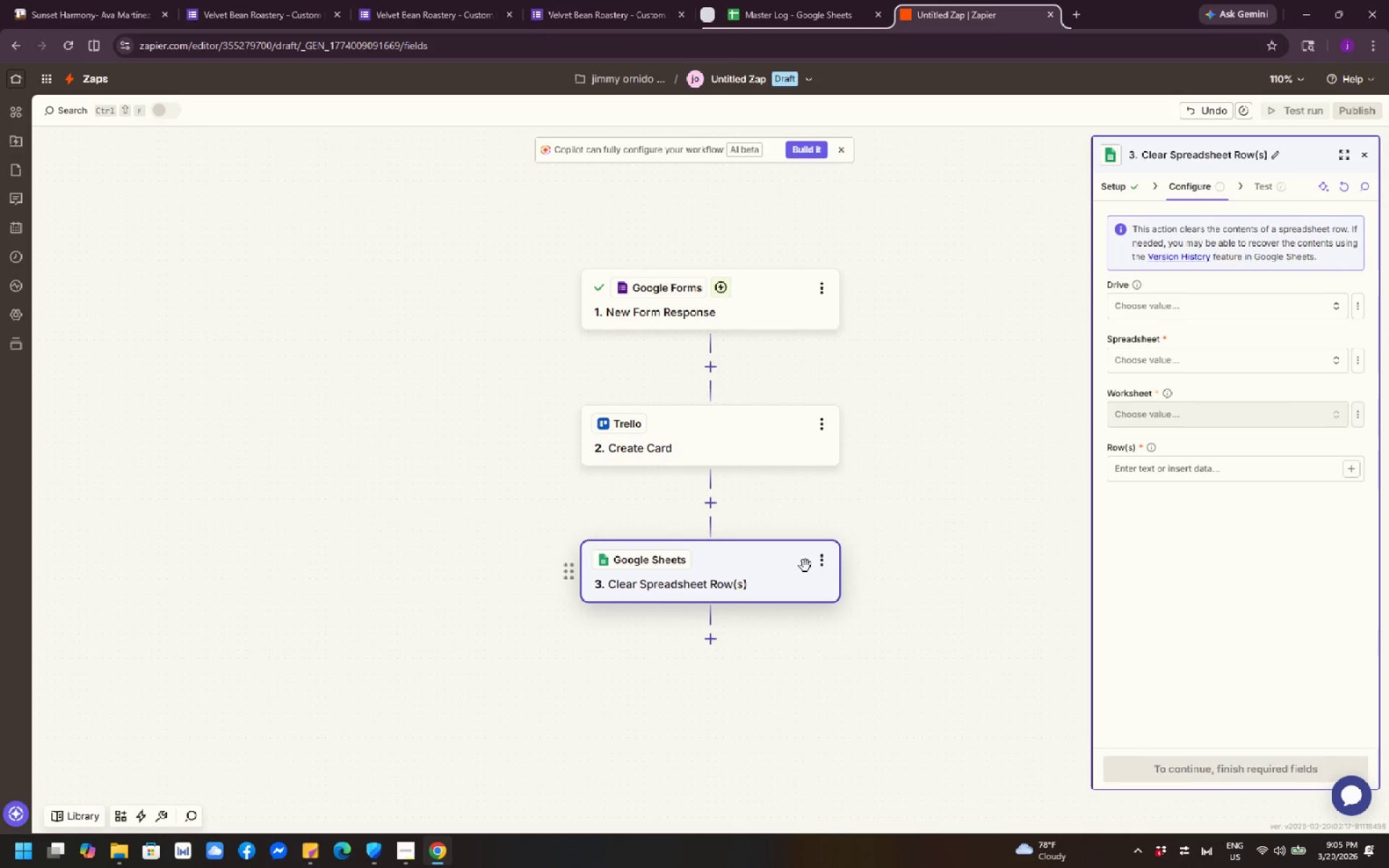 
left_click([821, 561])
 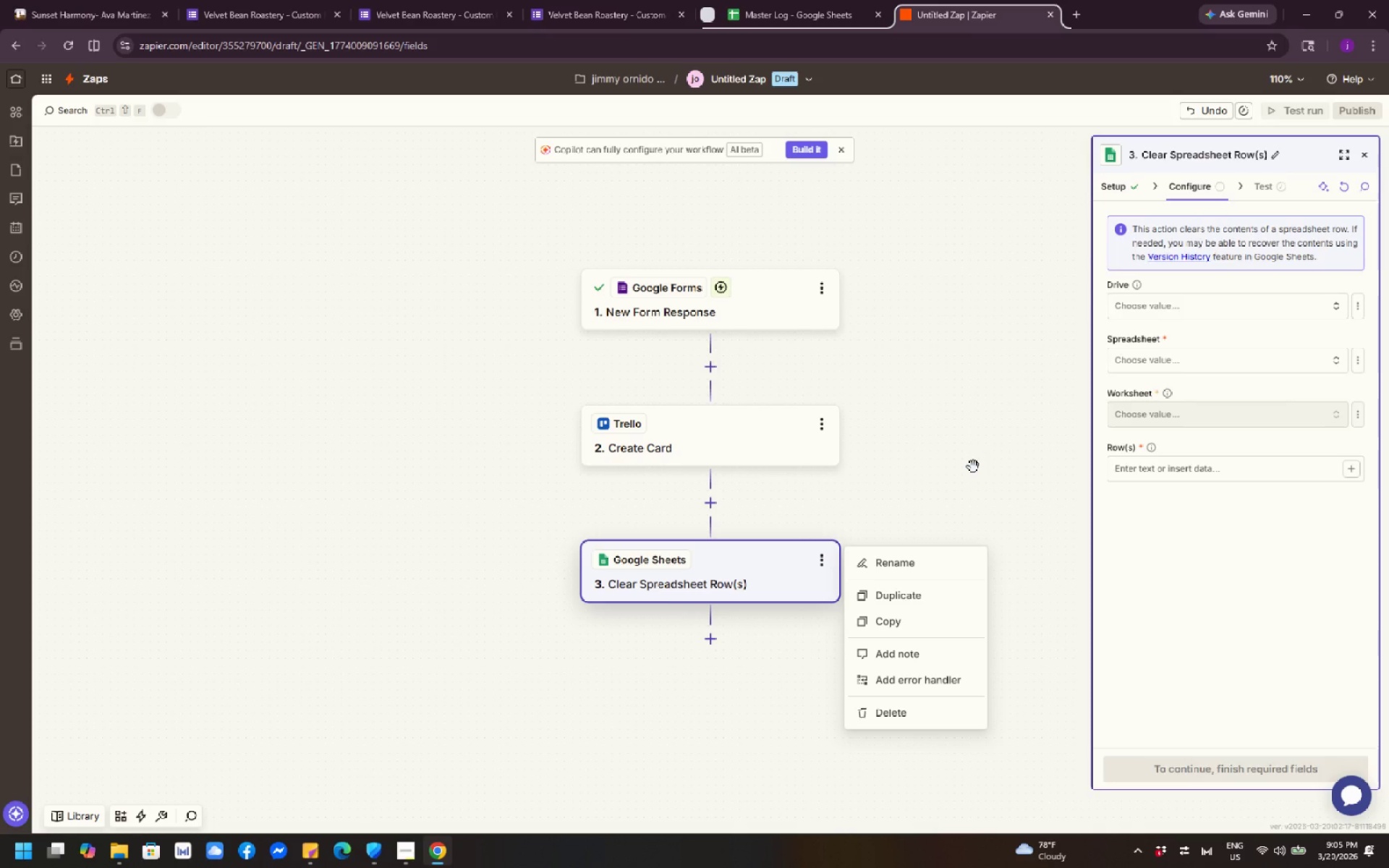 
wait(6.14)
 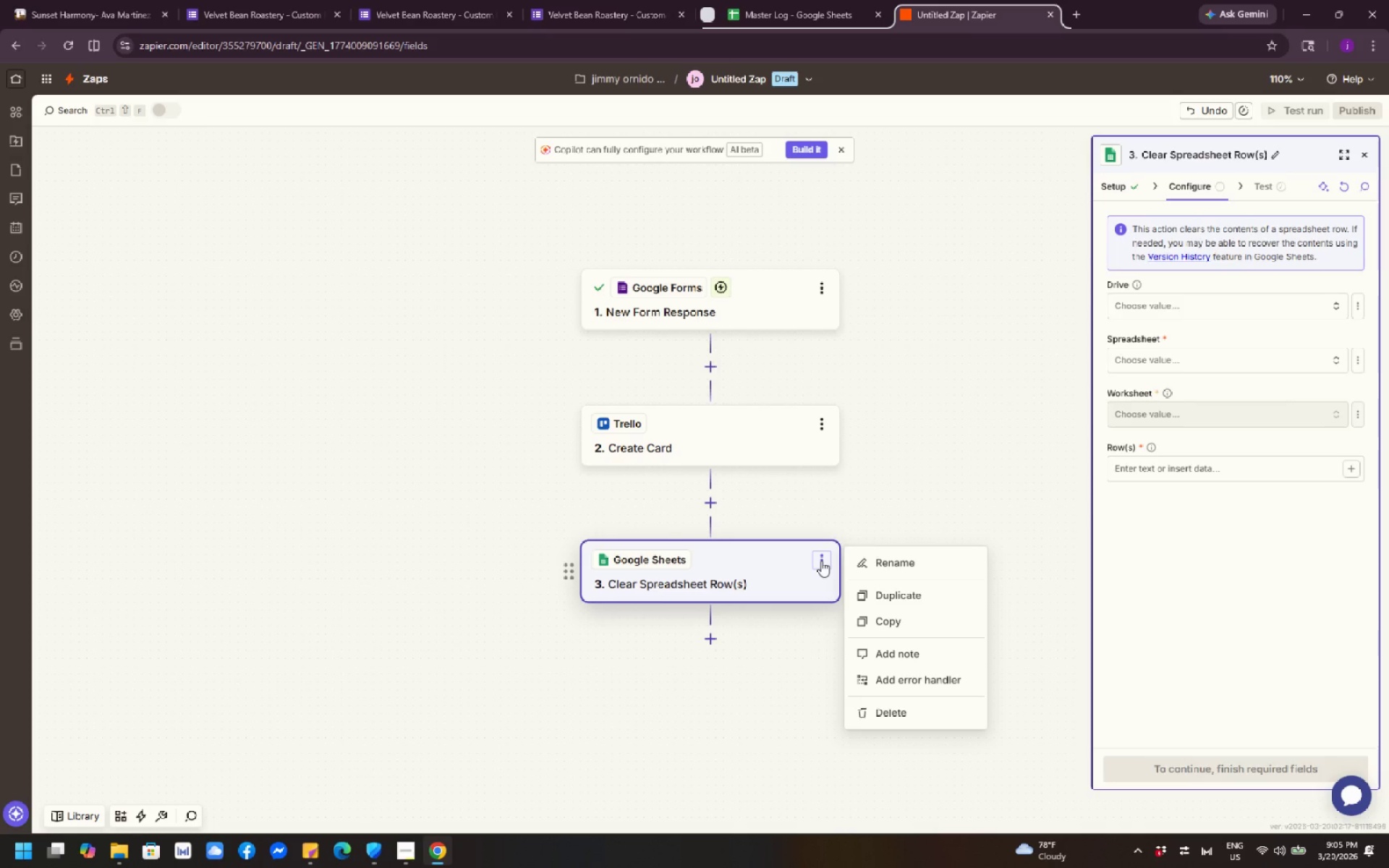 
left_click([973, 467])
 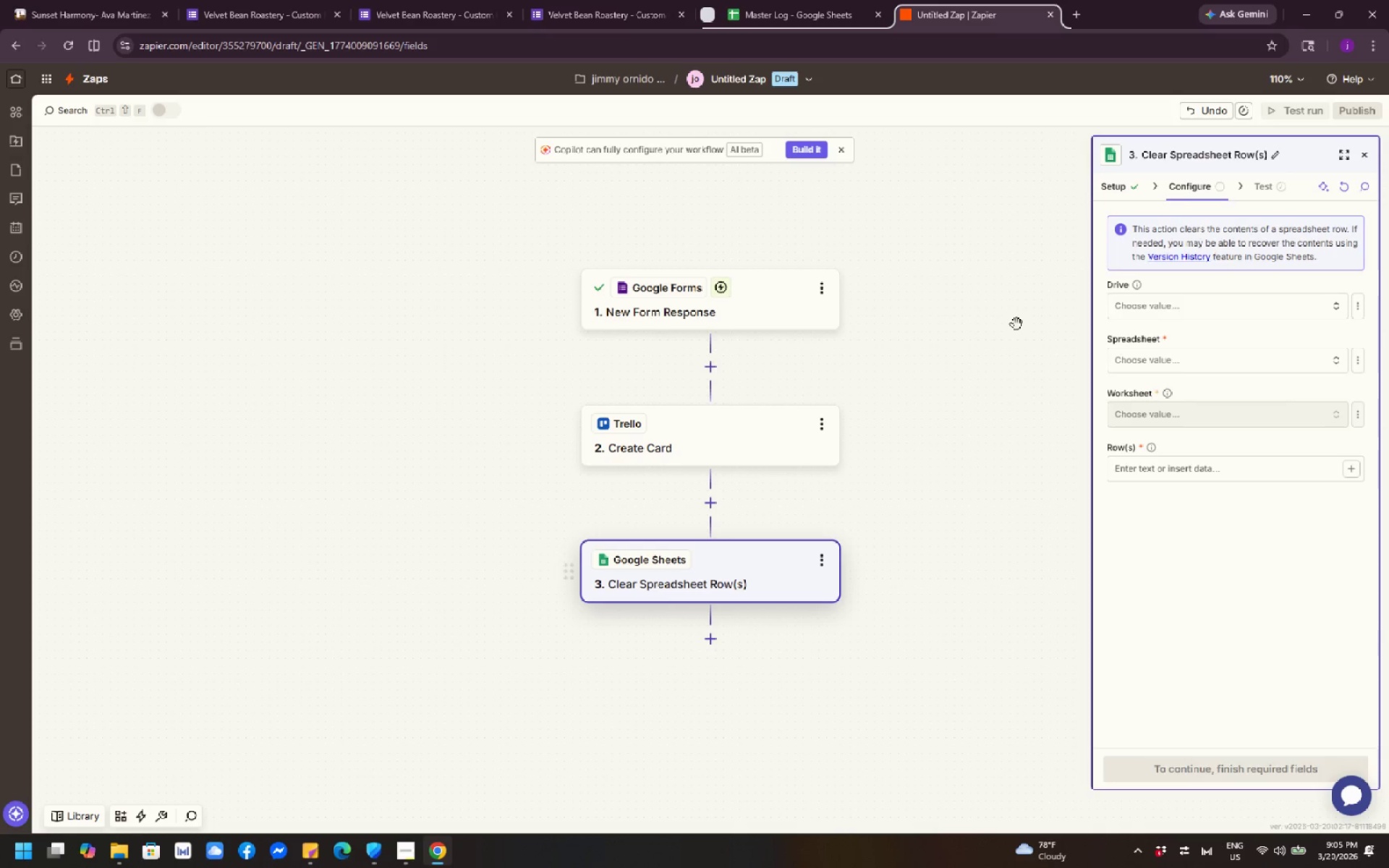 
left_click([1275, 153])
 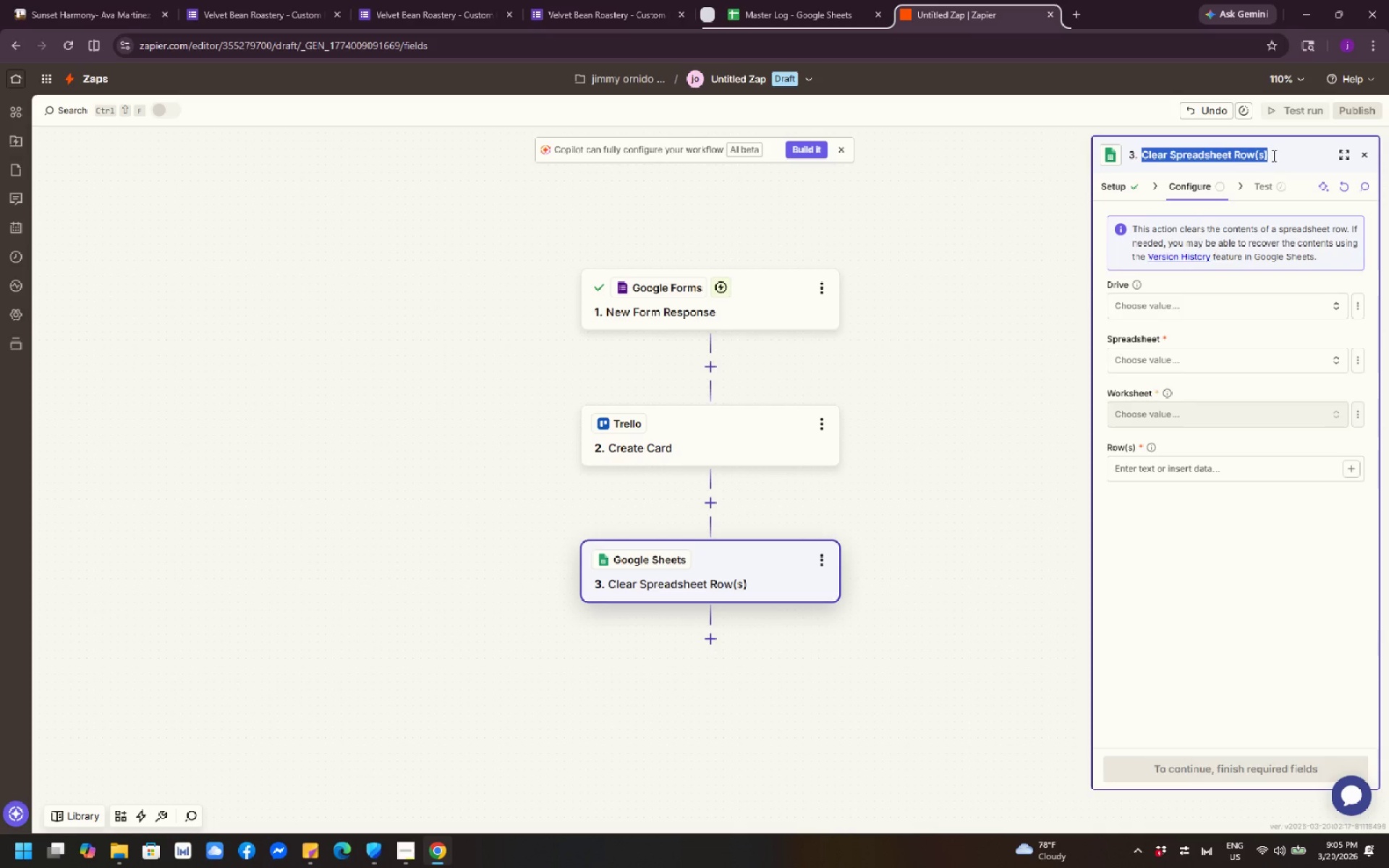 
left_click([1273, 156])
 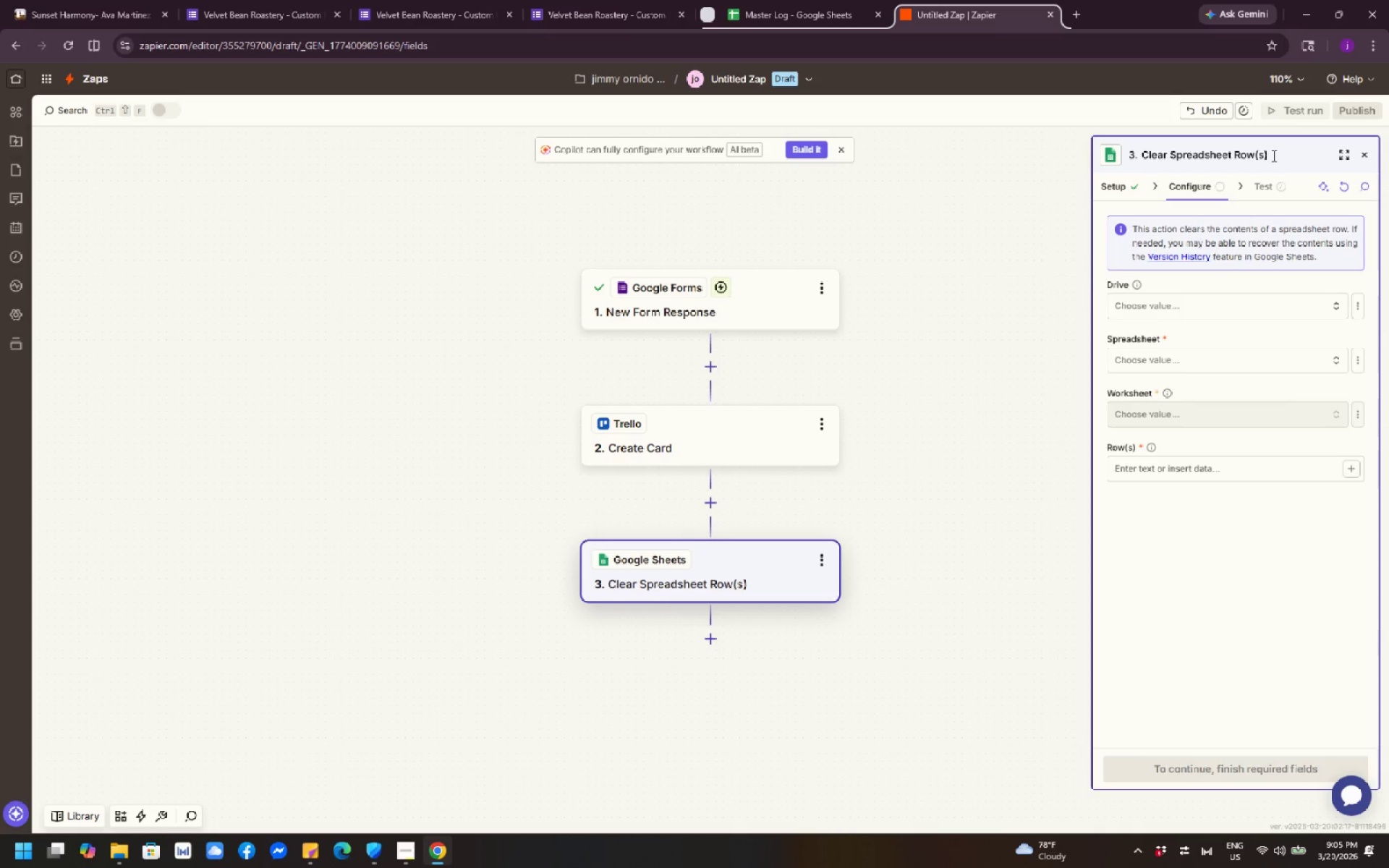 
left_click([1273, 156])
 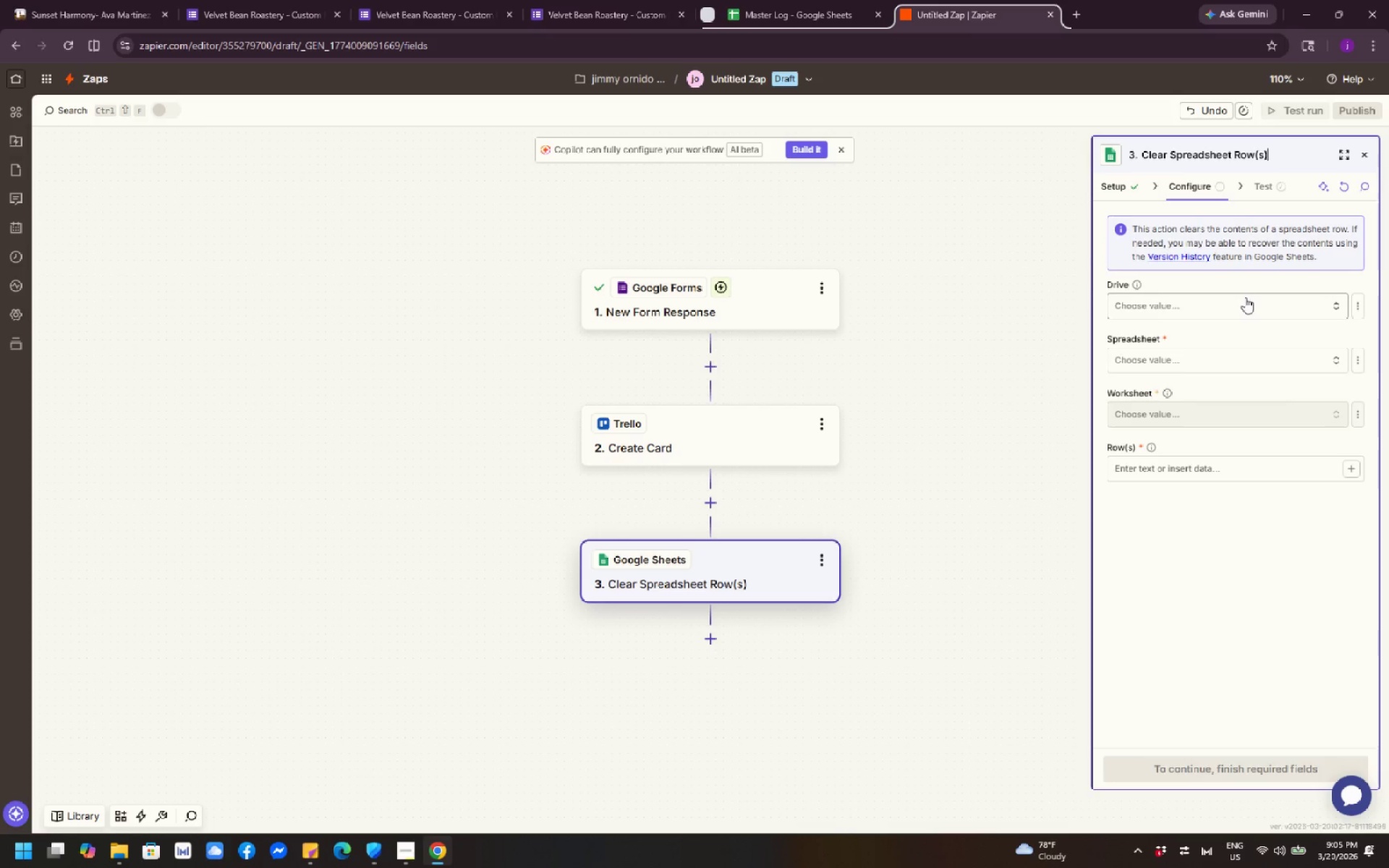 
wait(20.31)
 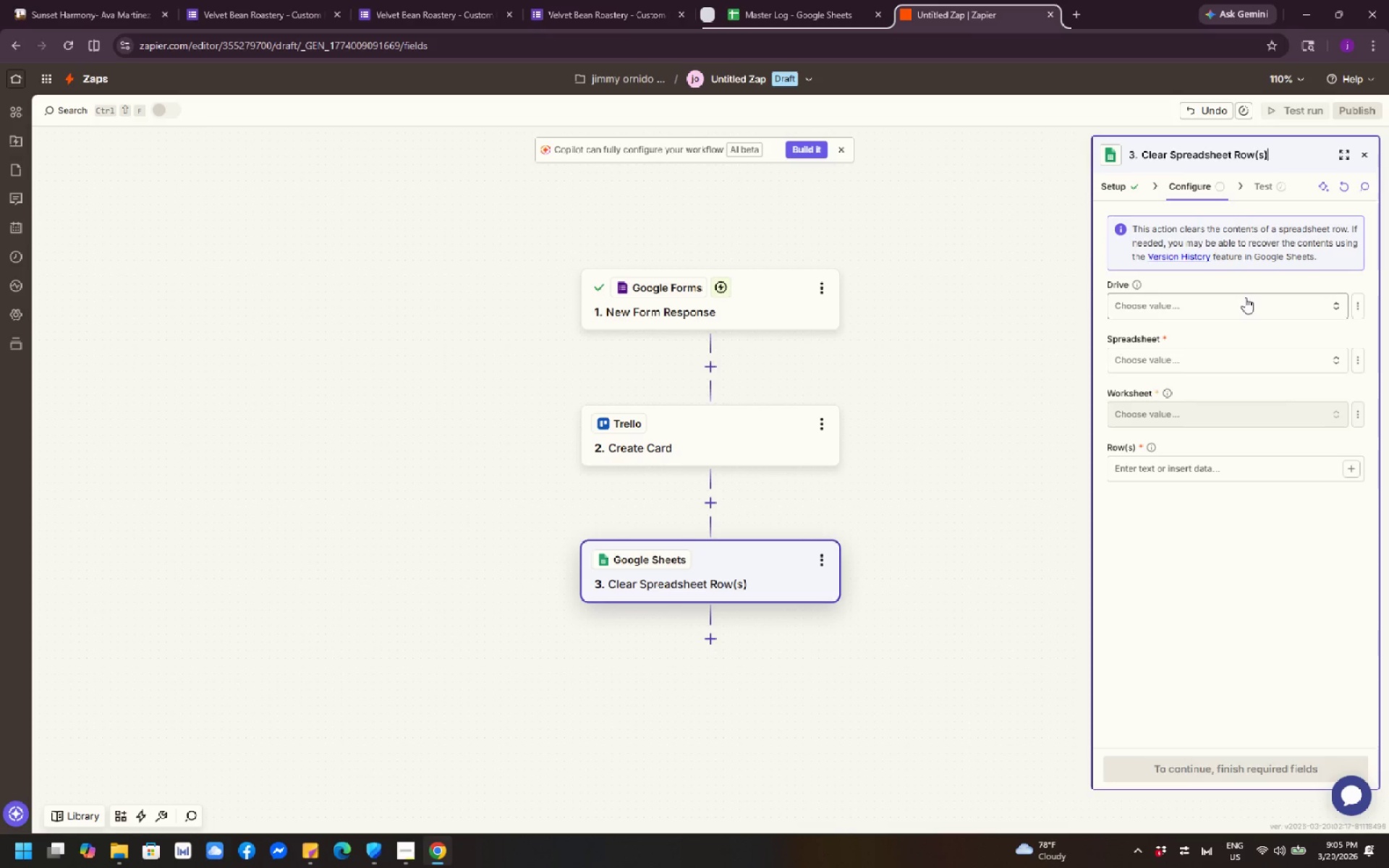 
left_click([1176, 154])
 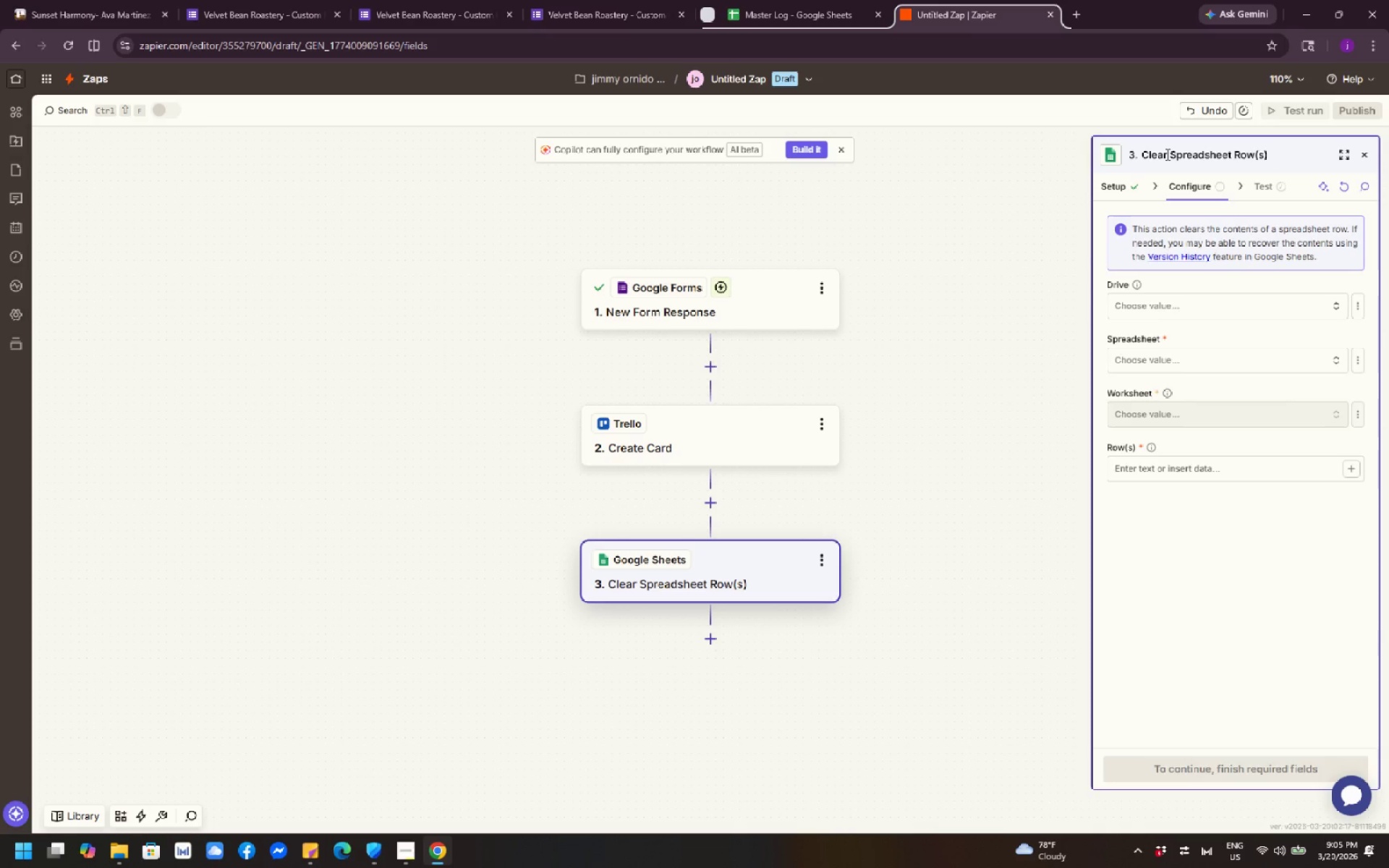 
left_click([1166, 154])
 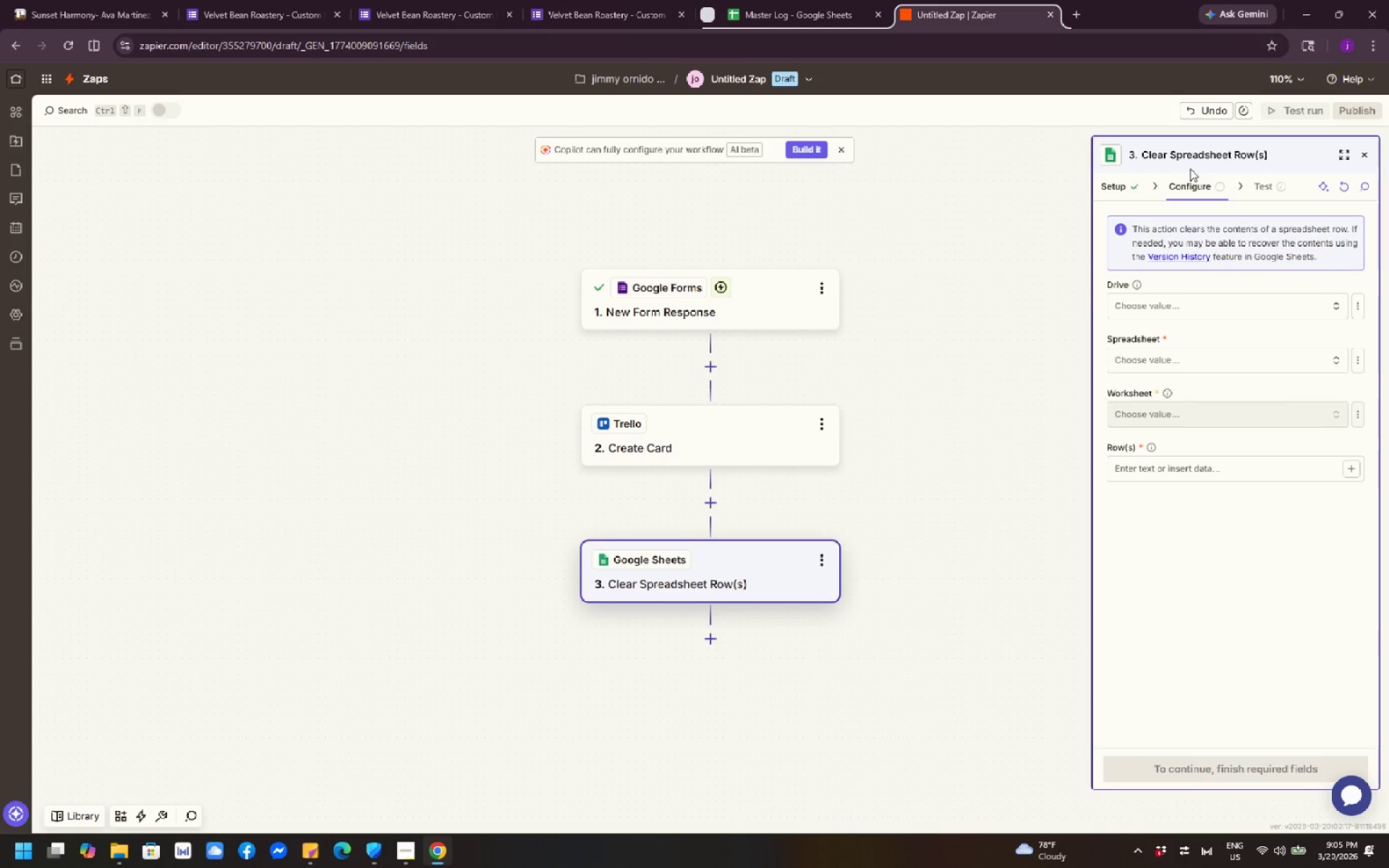 
key(Backspace)
key(Backspace)
key(Backspace)
key(Backspace)
type(reate )
key(Backspace)
 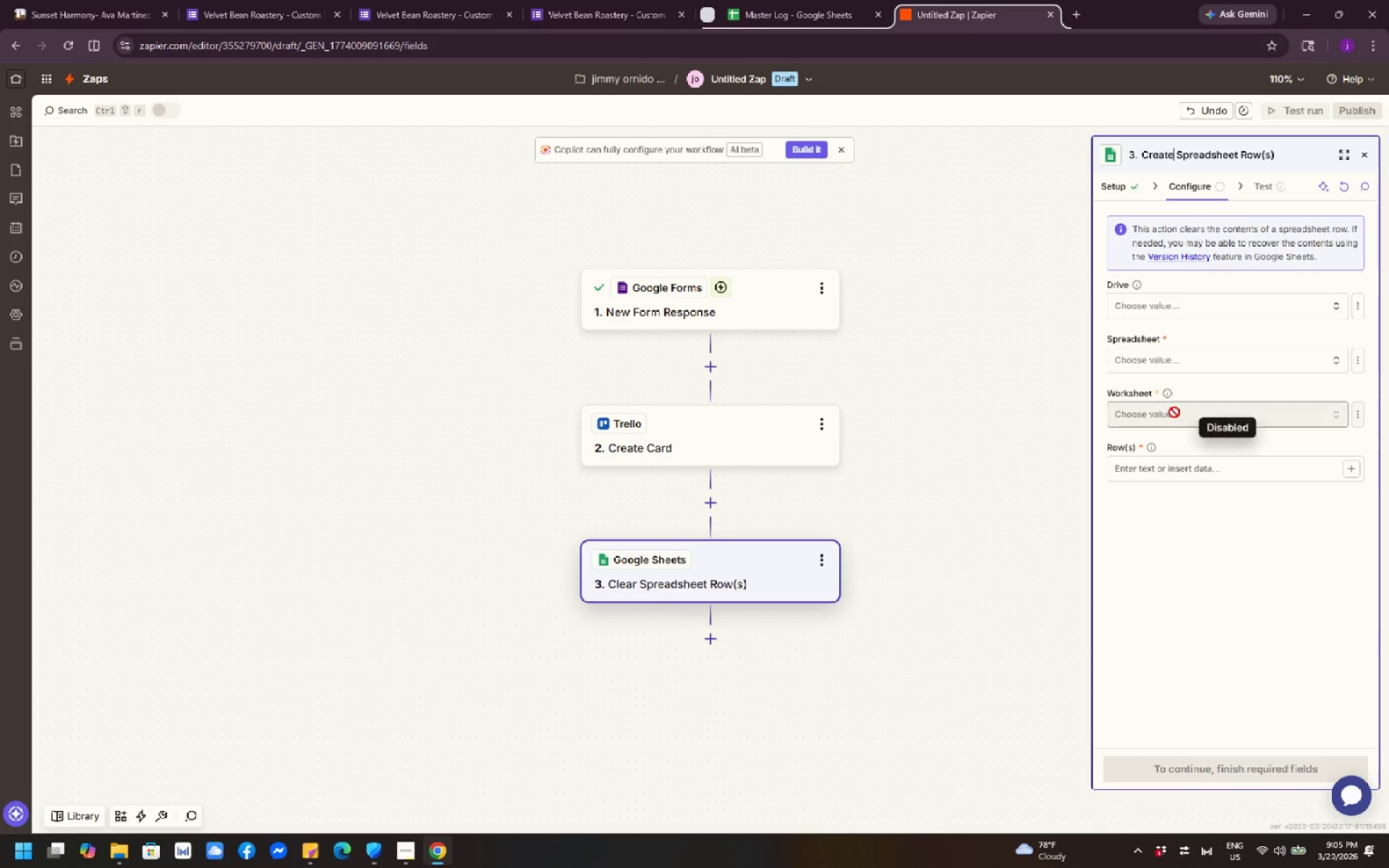 
left_click([1168, 607])
 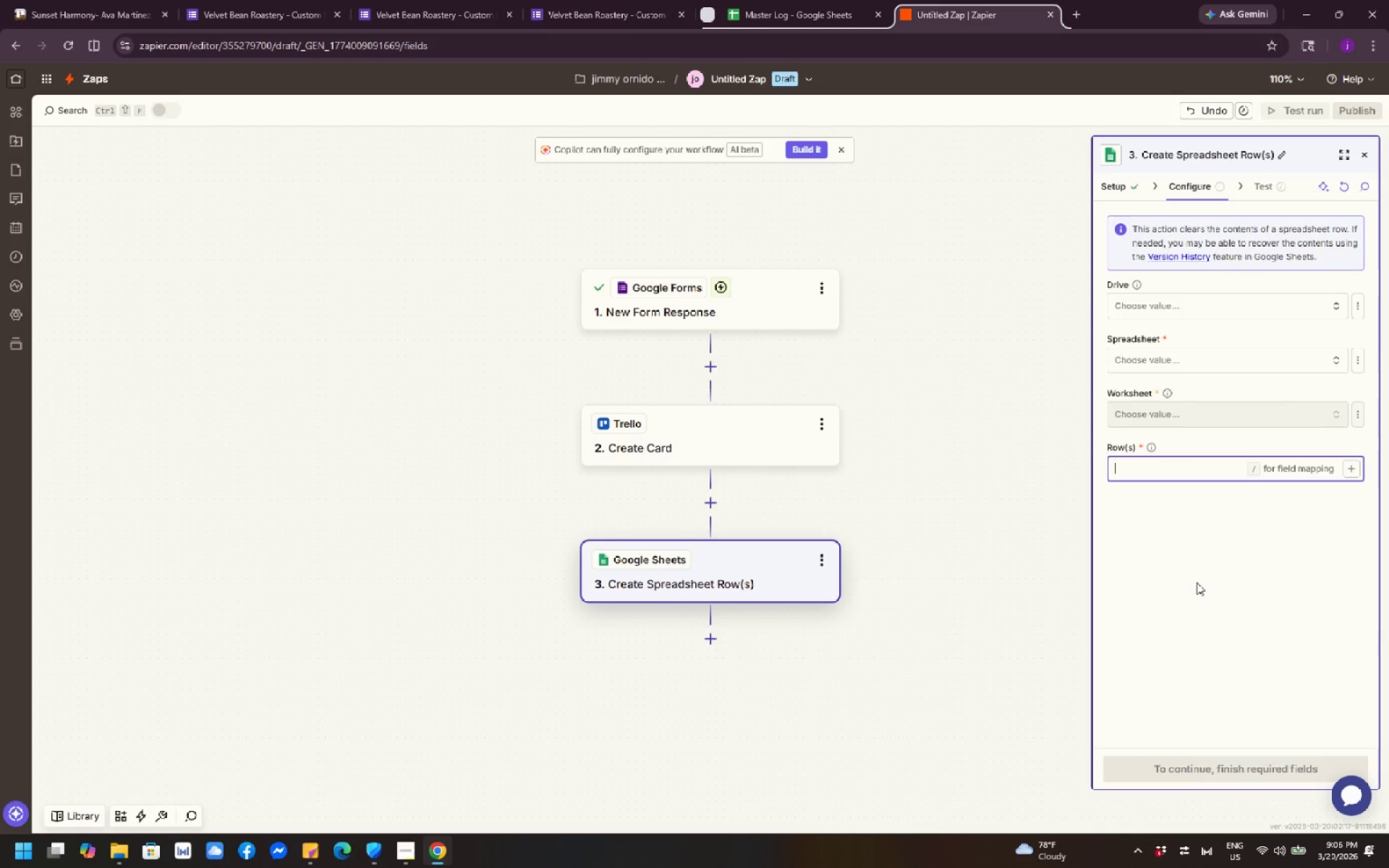 
wait(36.8)
 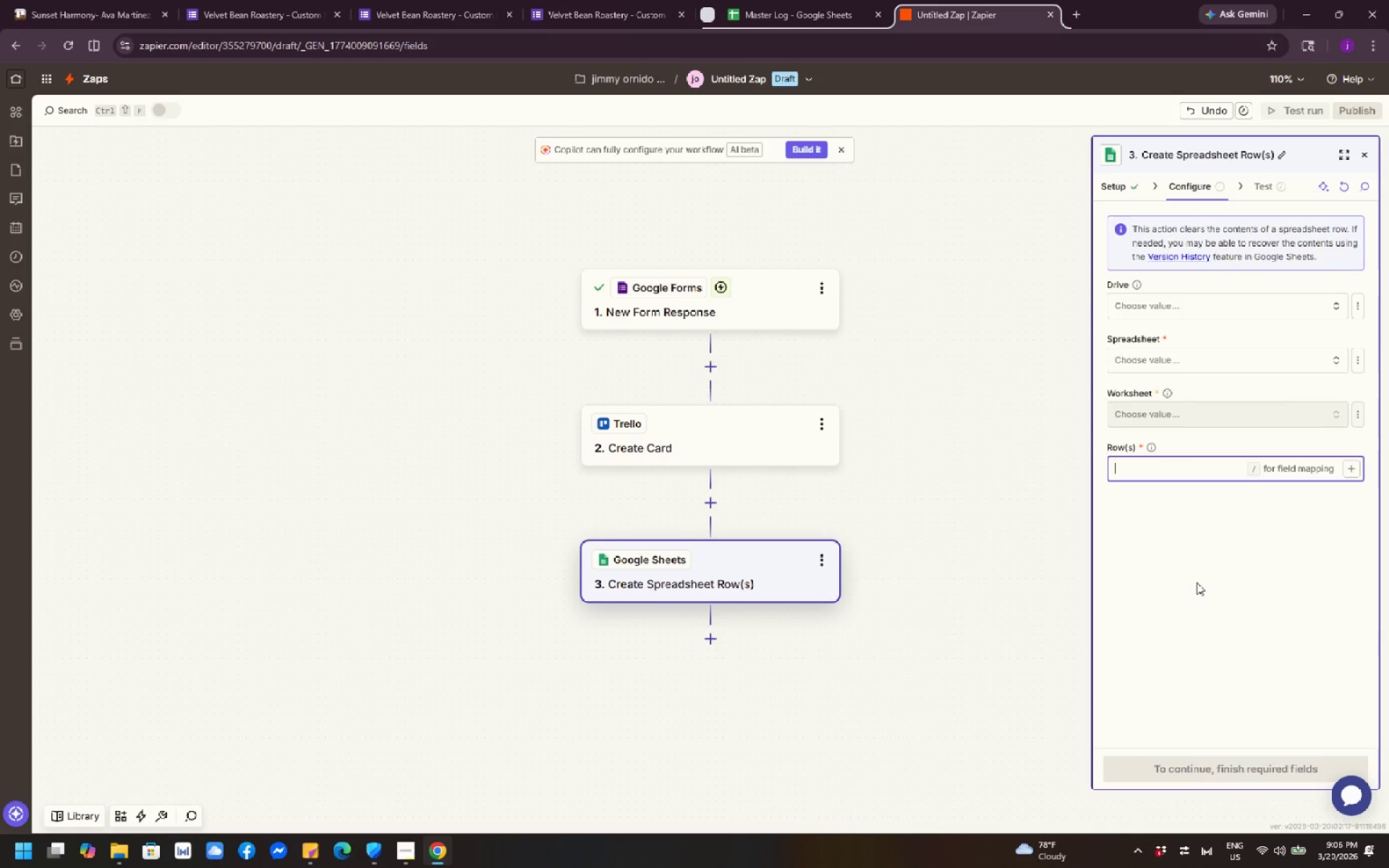 
left_click([823, 568])
 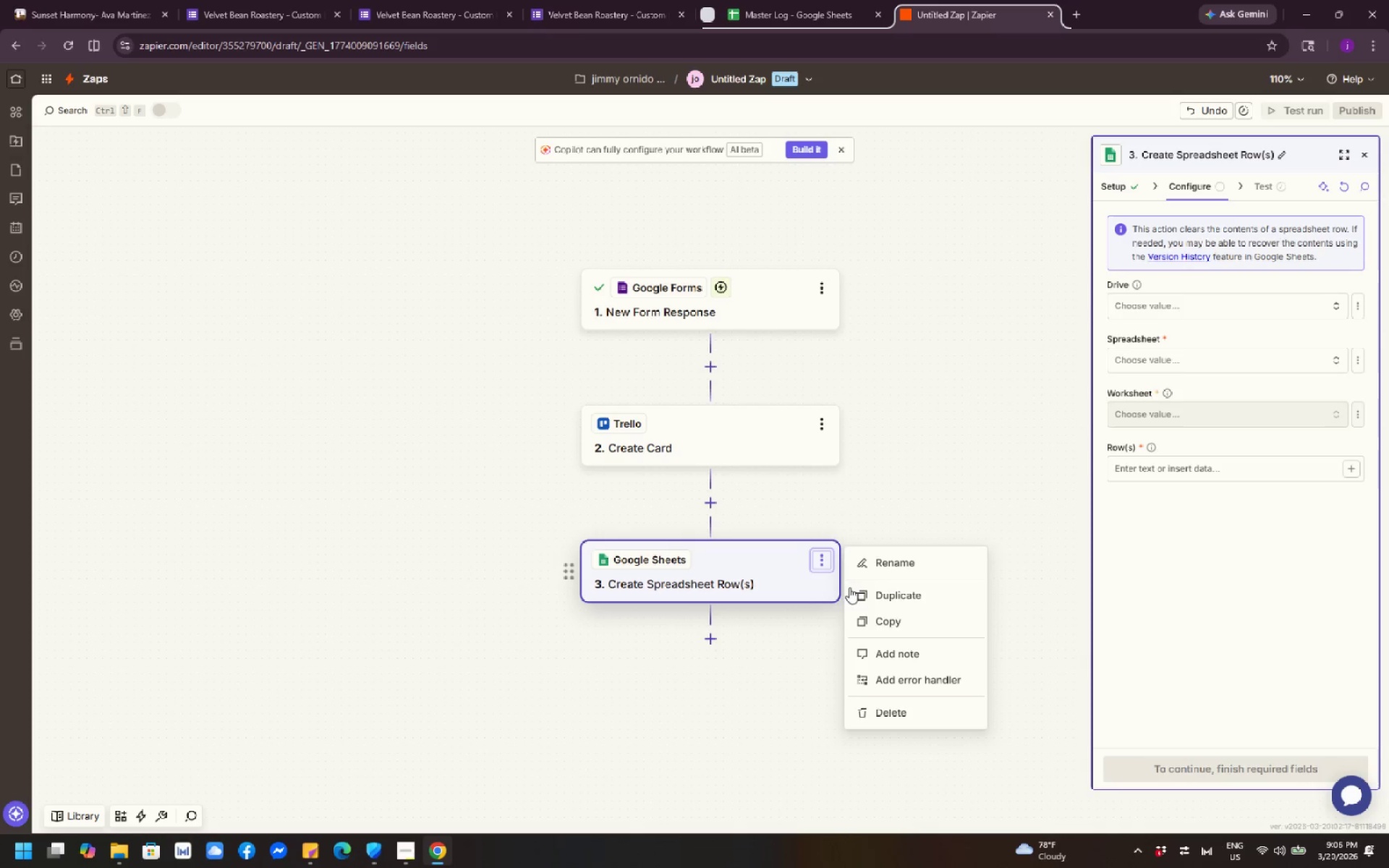 
wait(5.08)
 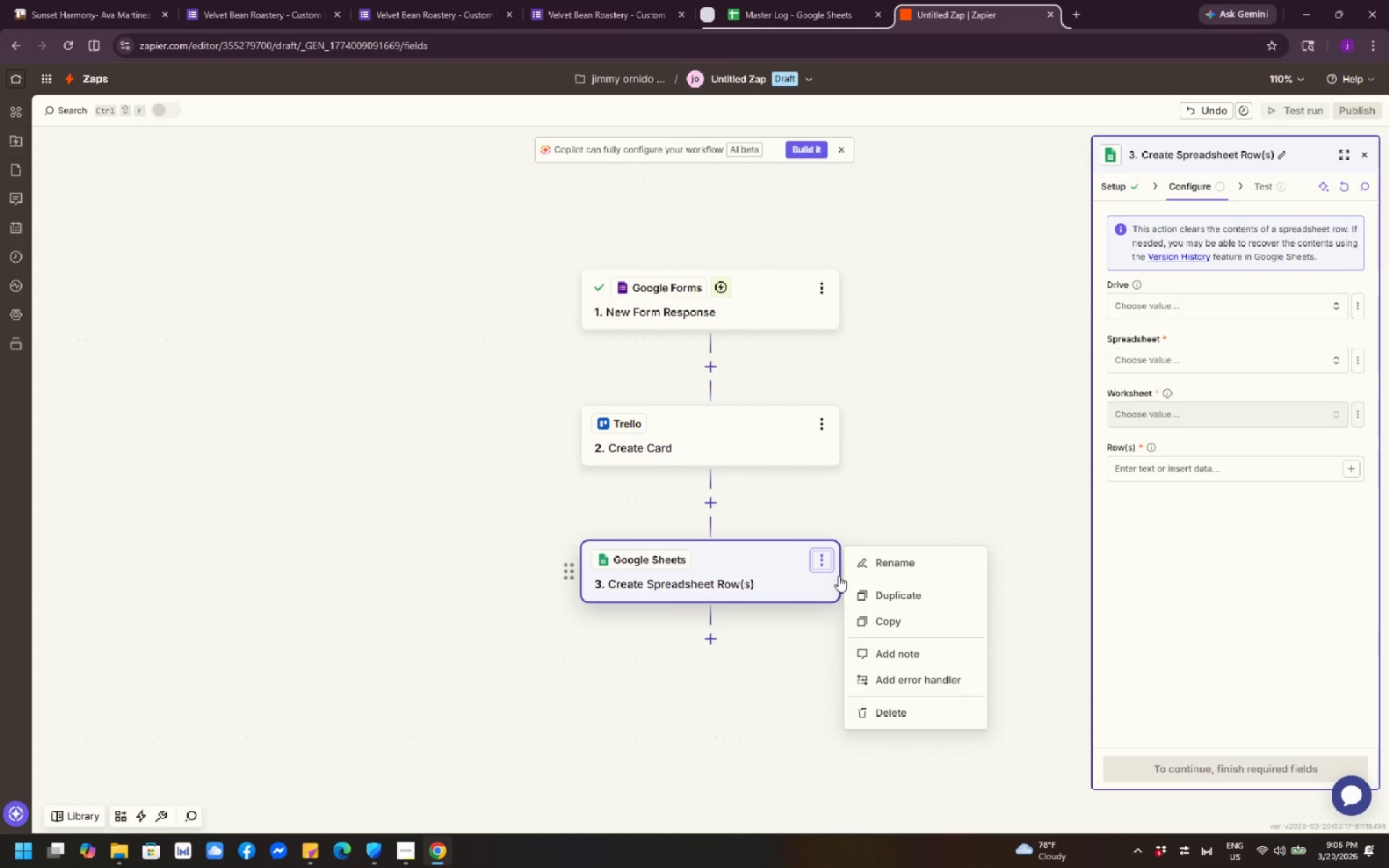 
left_click([912, 708])
 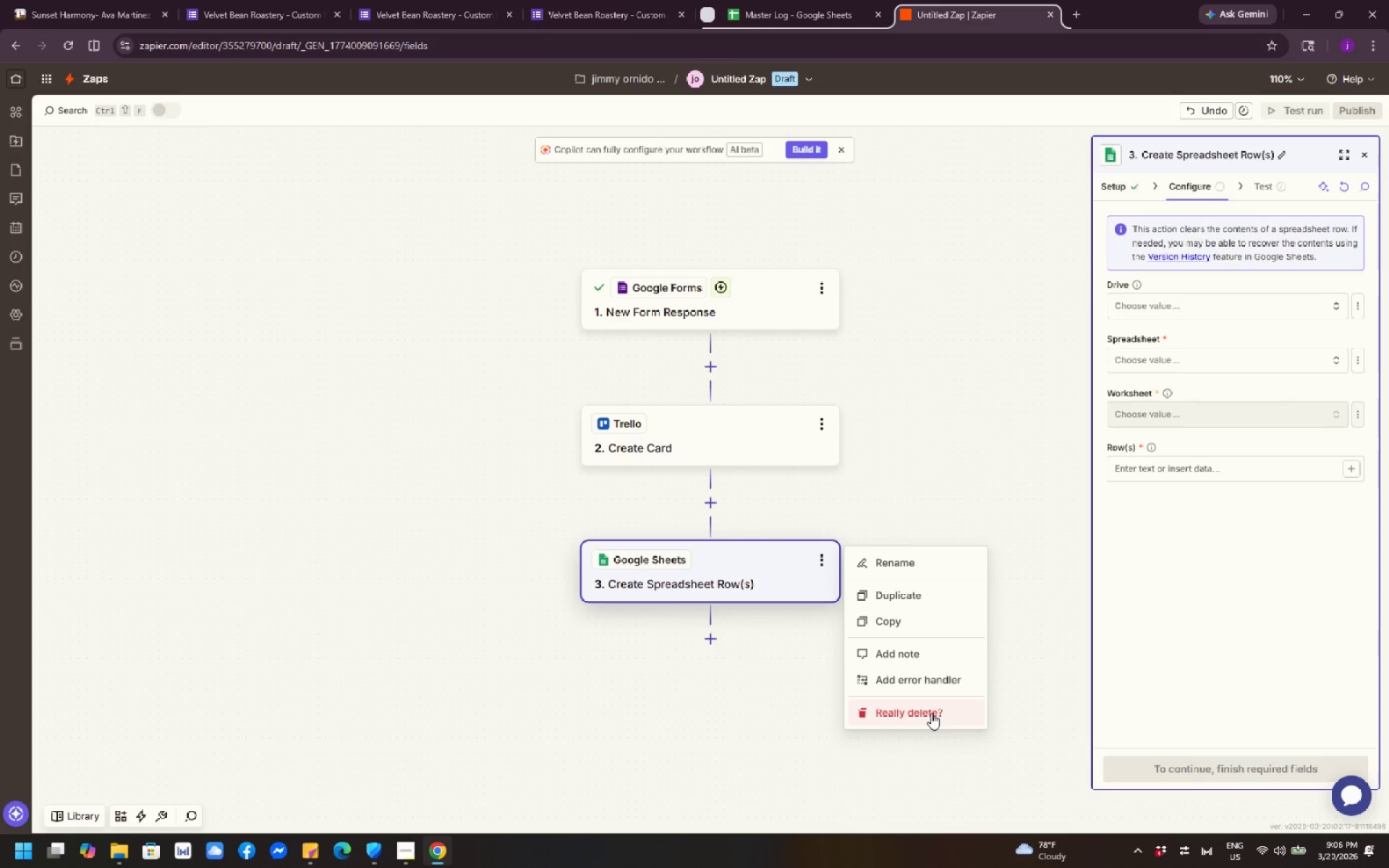 
left_click([931, 713])
 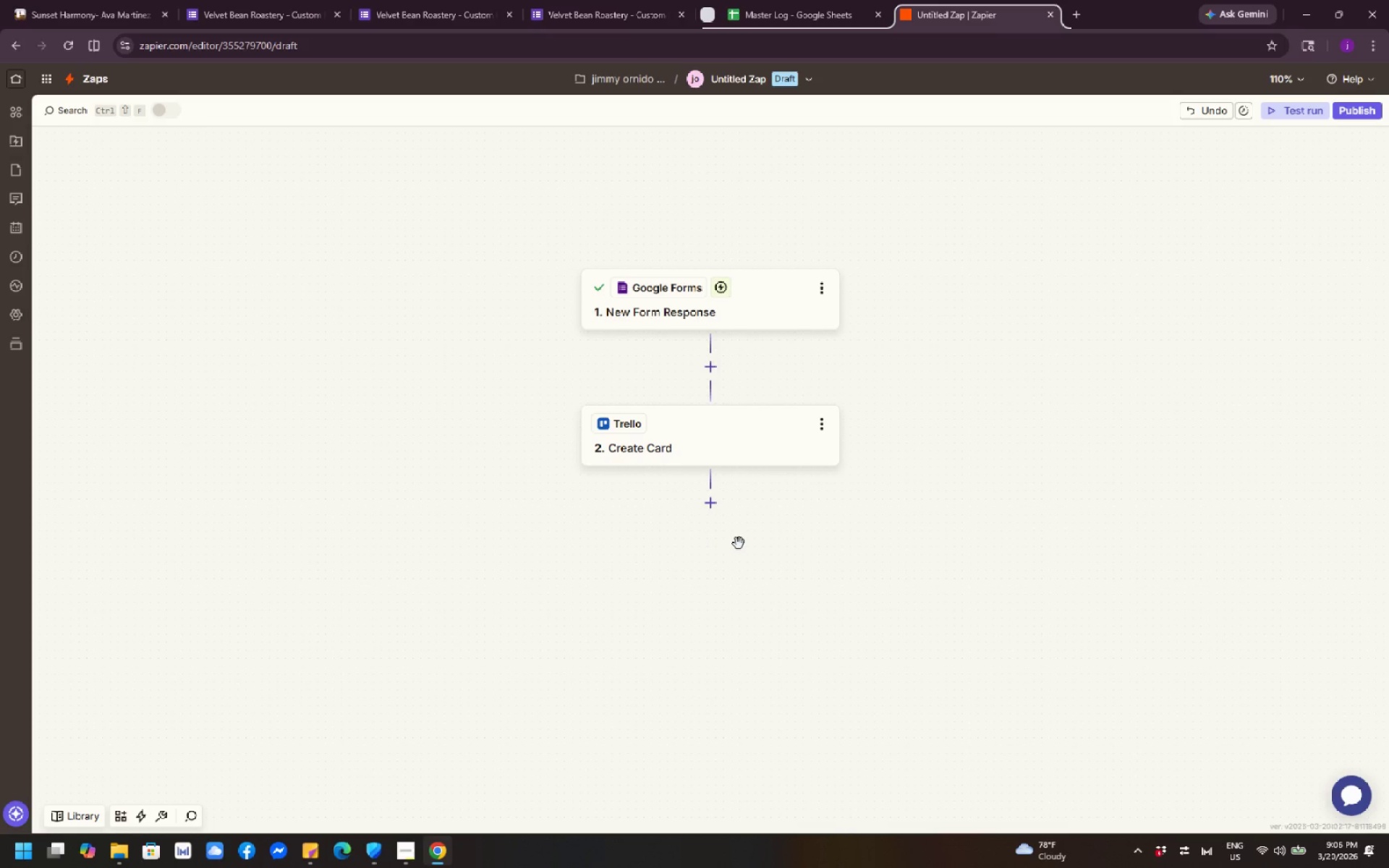 
wait(28.34)
 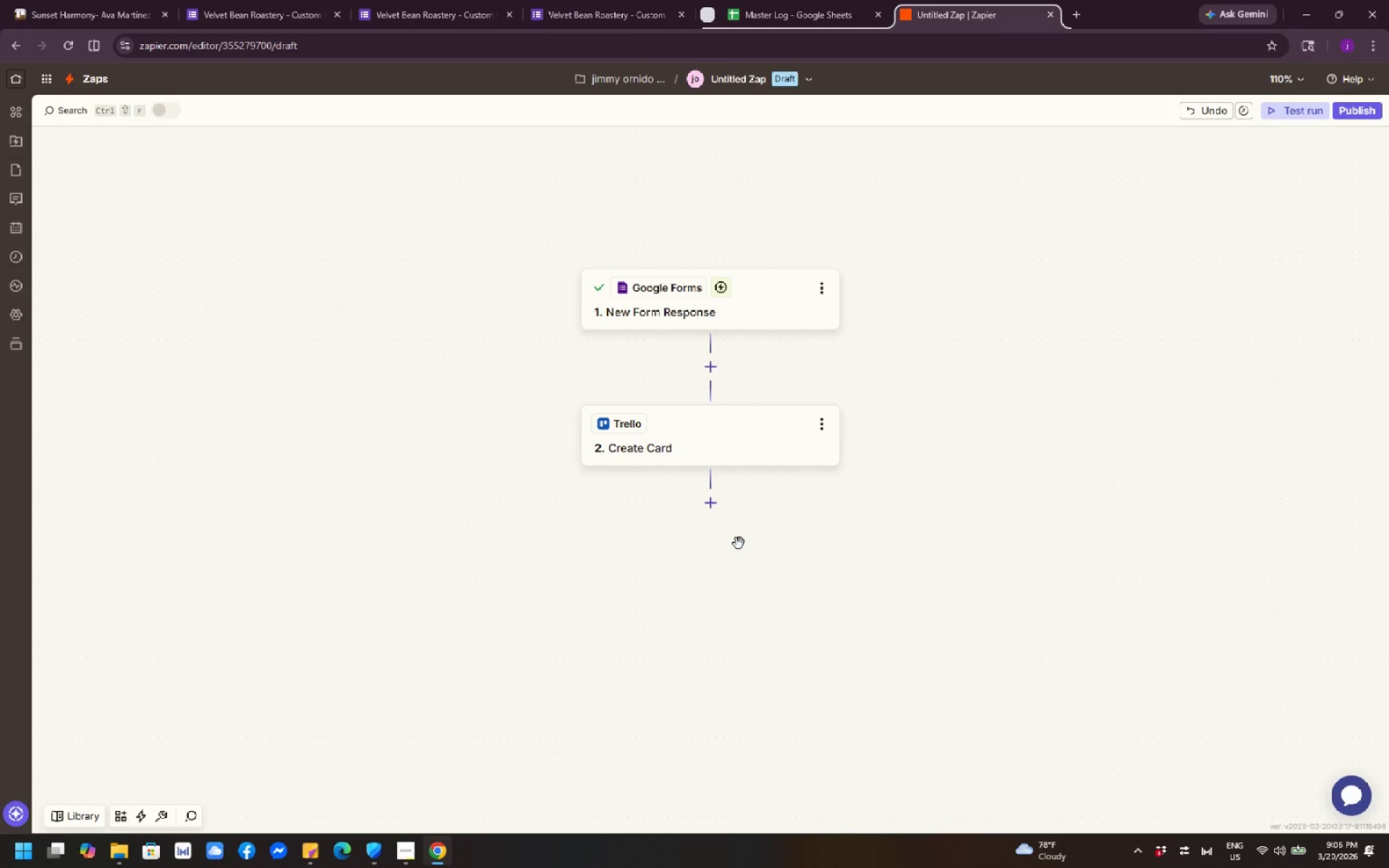 
left_click([714, 512])
 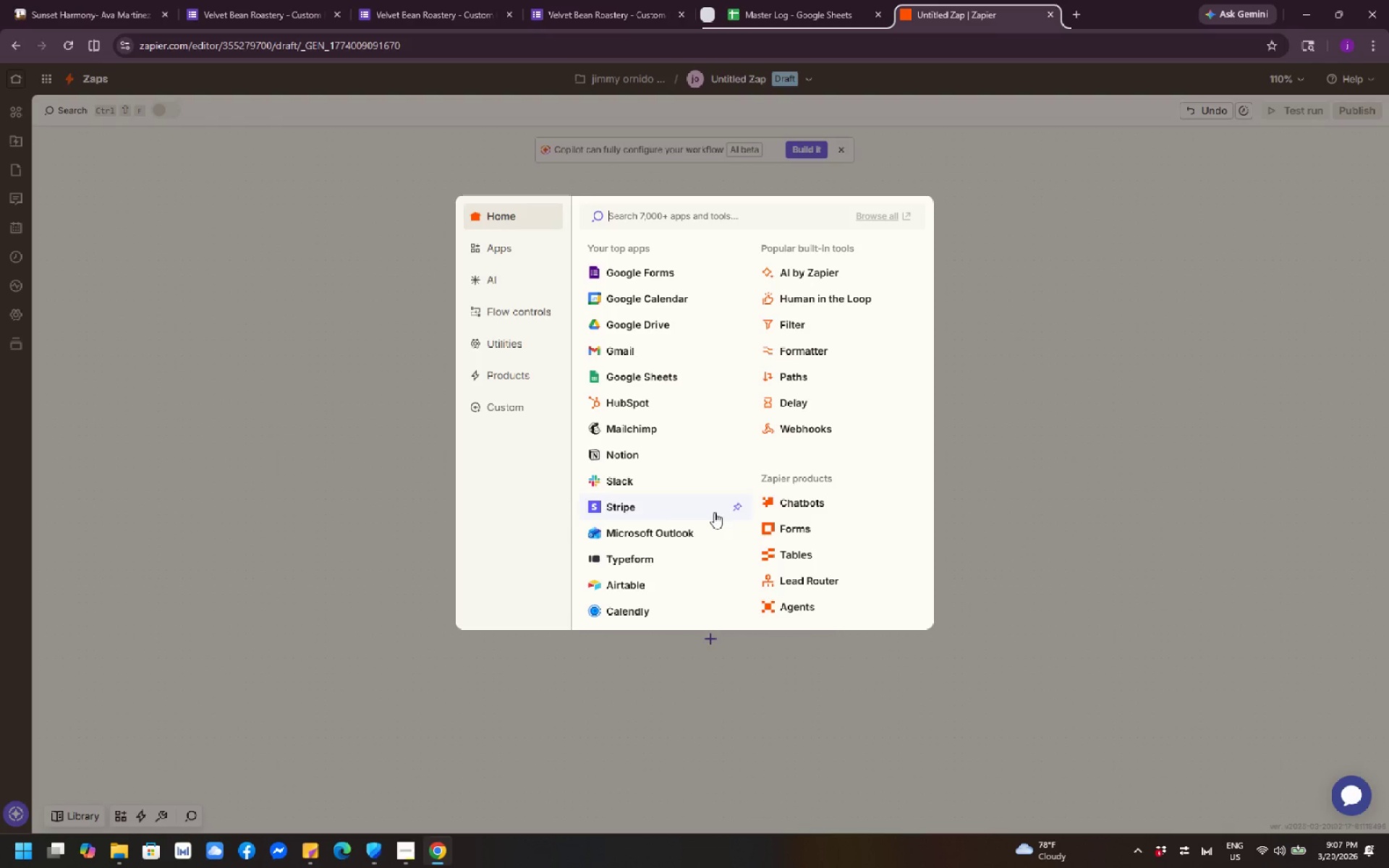 
wait(22.38)
 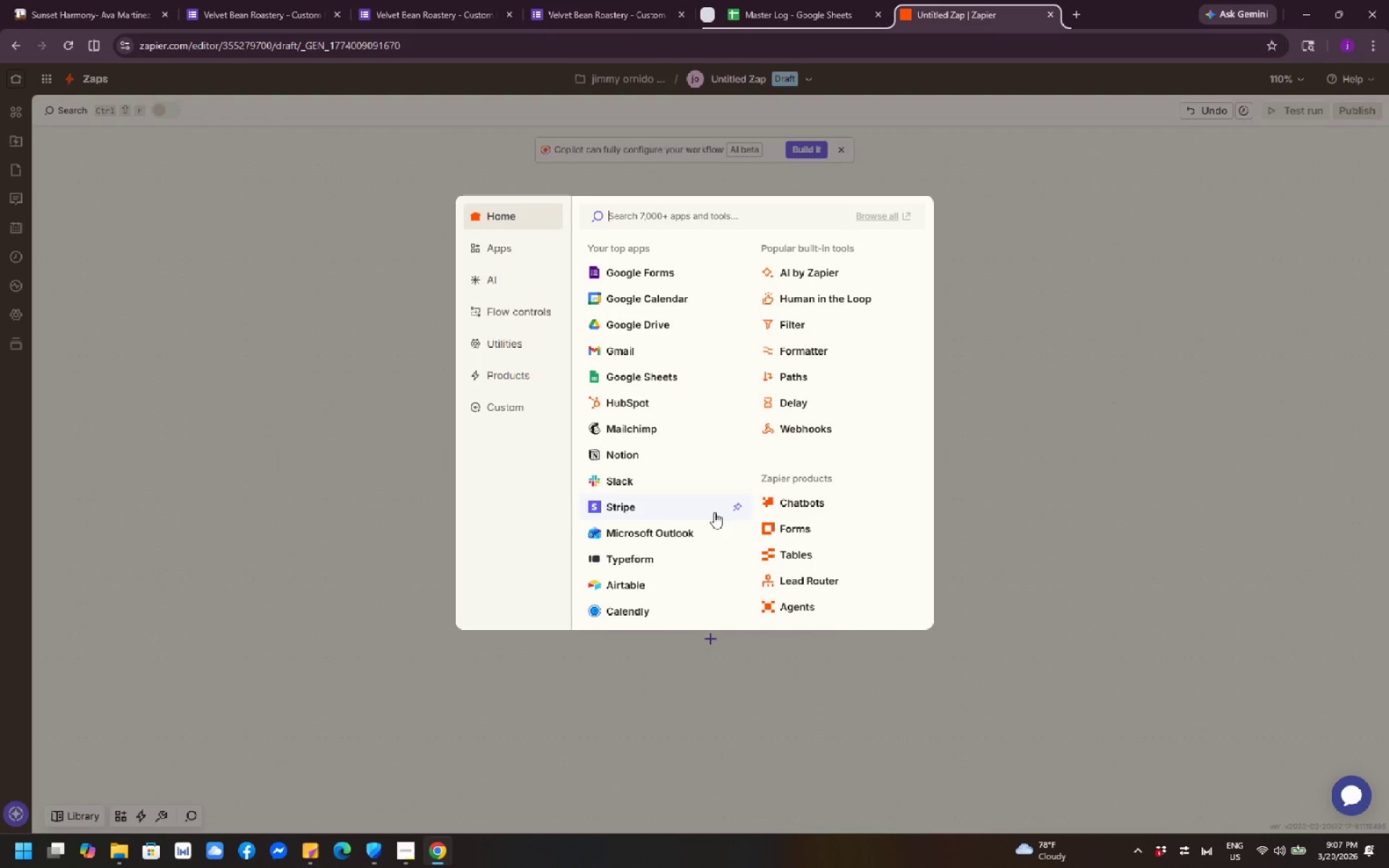 
left_click([666, 375])
 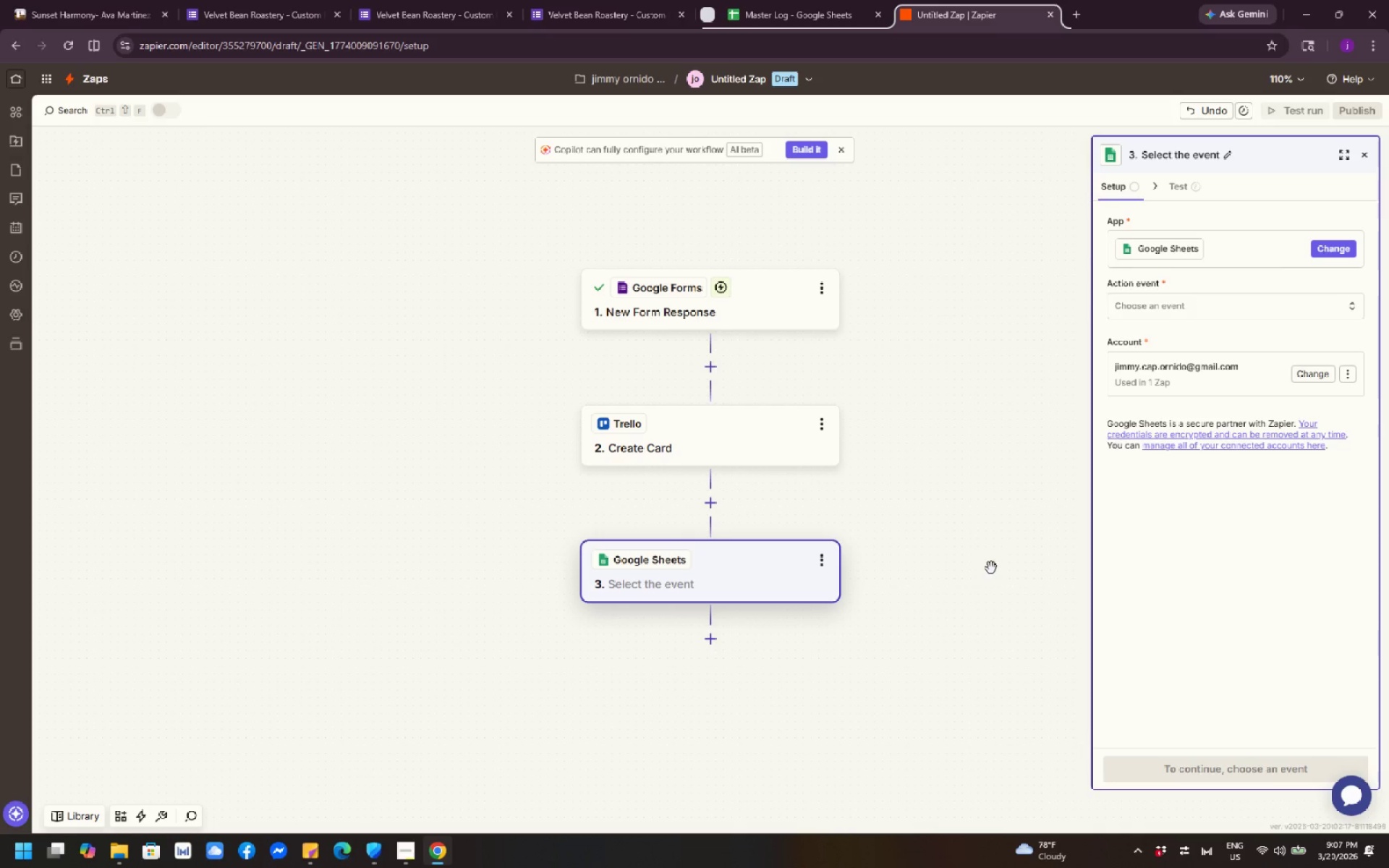 
wait(16.67)
 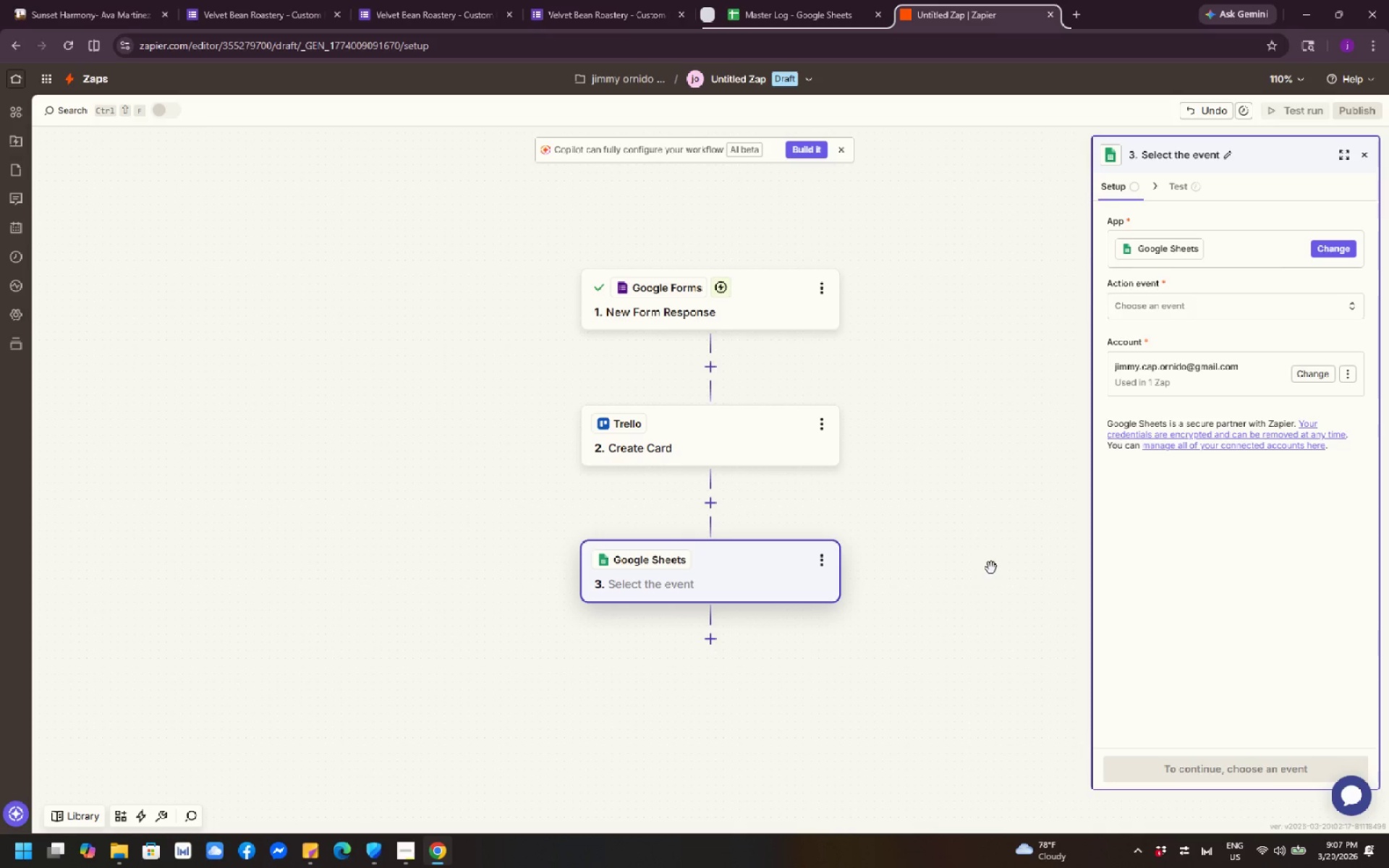 
left_click([1187, 308])
 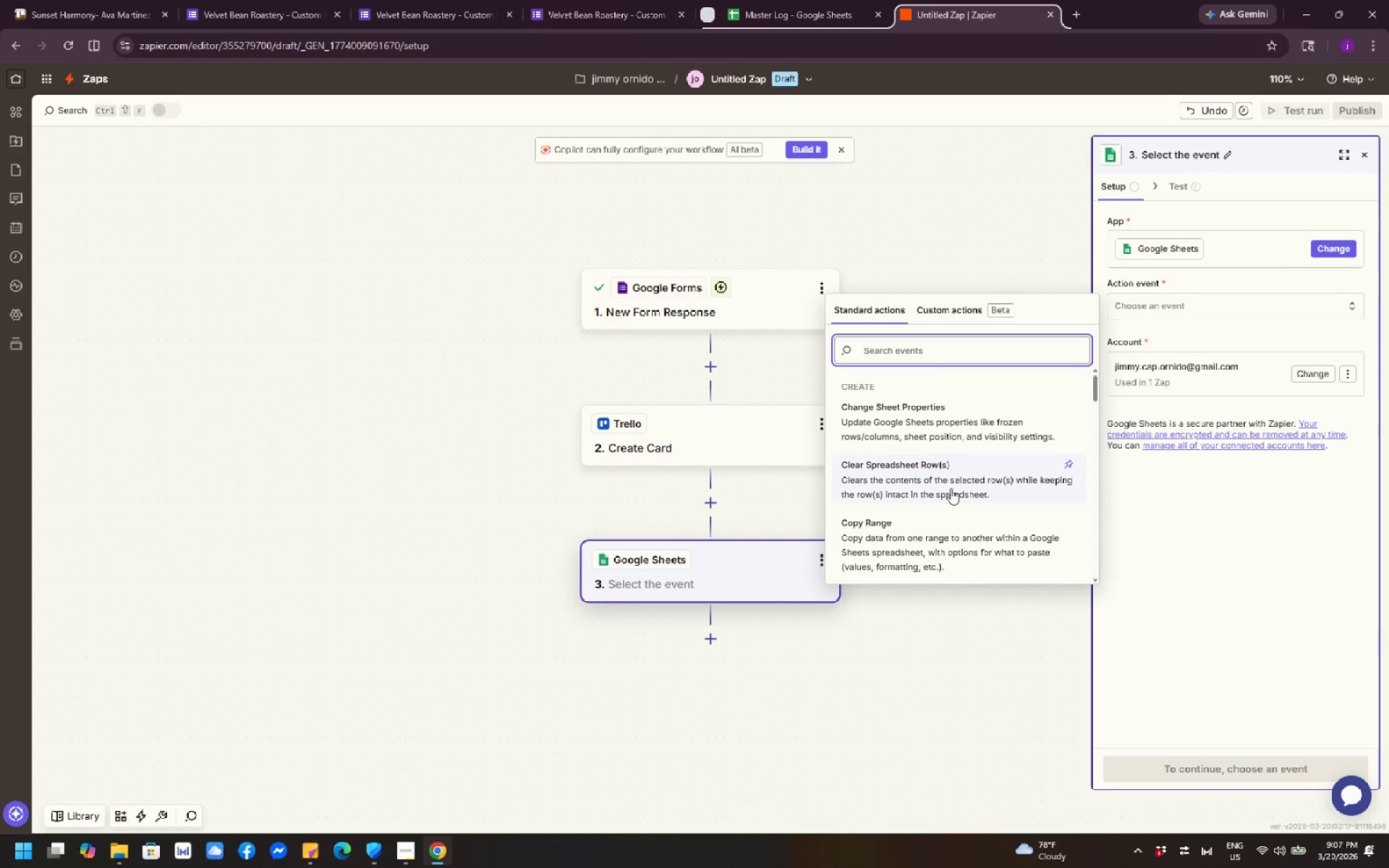 
scroll: coordinate [945, 492], scroll_direction: down, amount: 5.0
 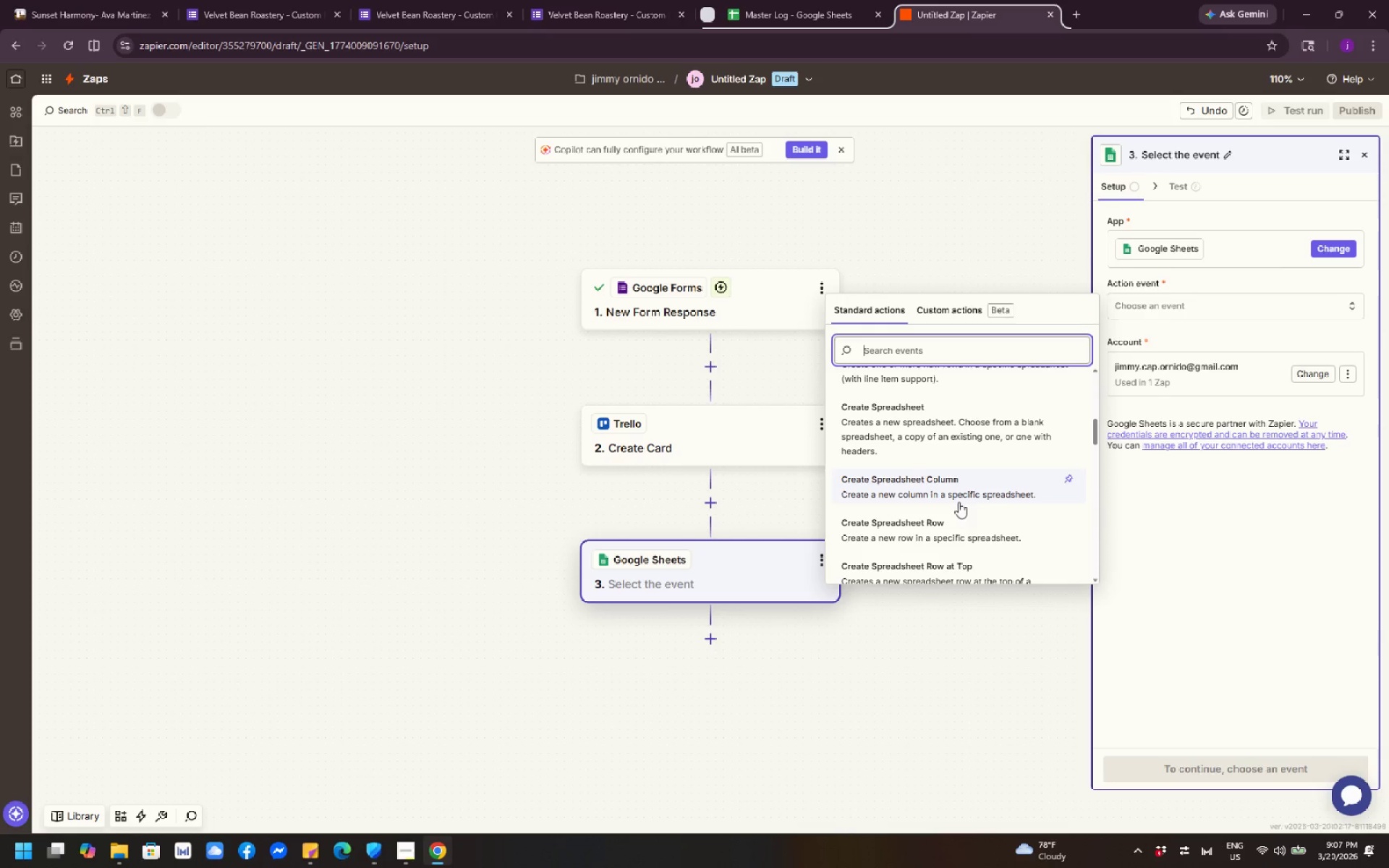 
left_click([959, 529])
 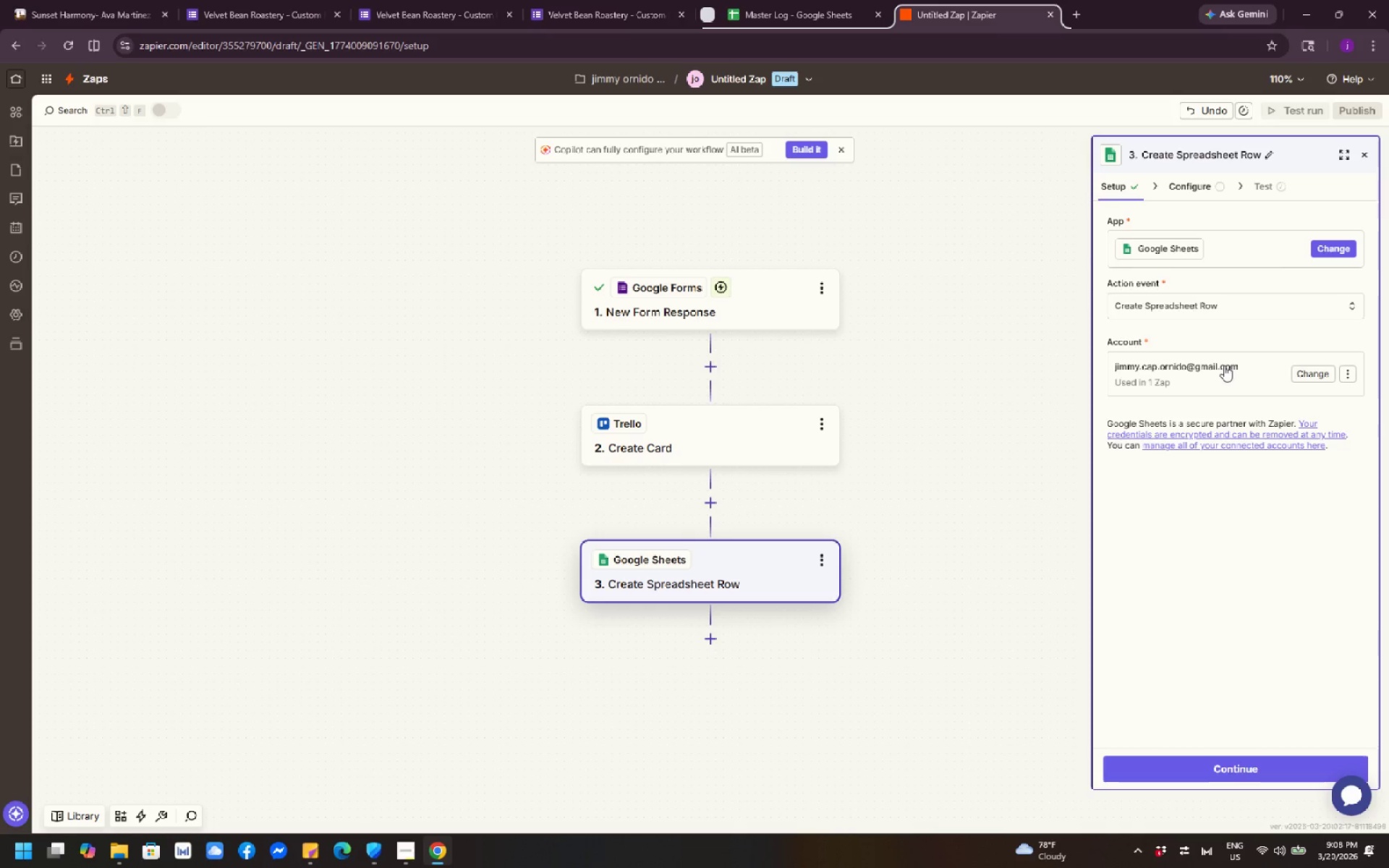 
wait(28.24)
 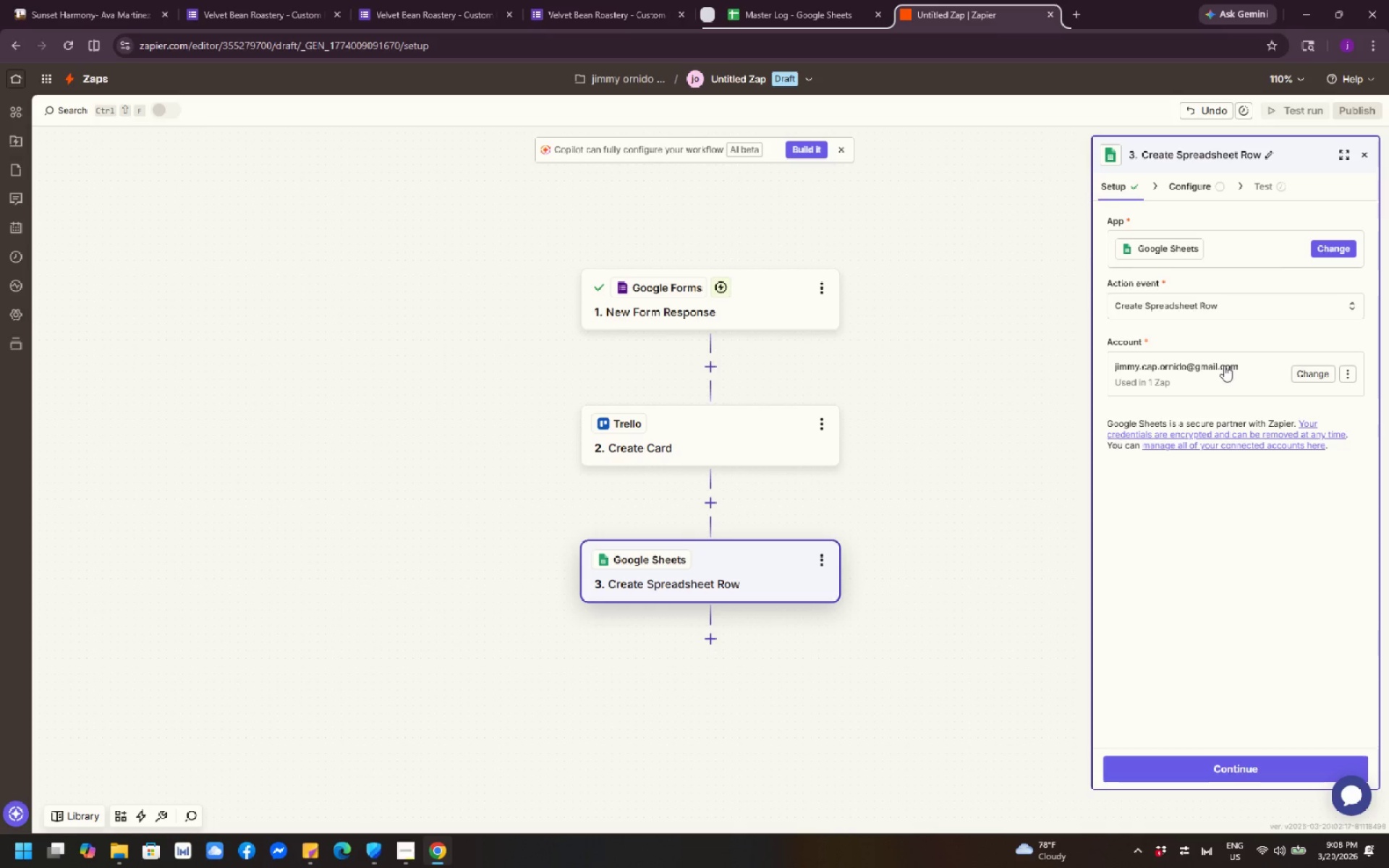 
left_click([1253, 773])
 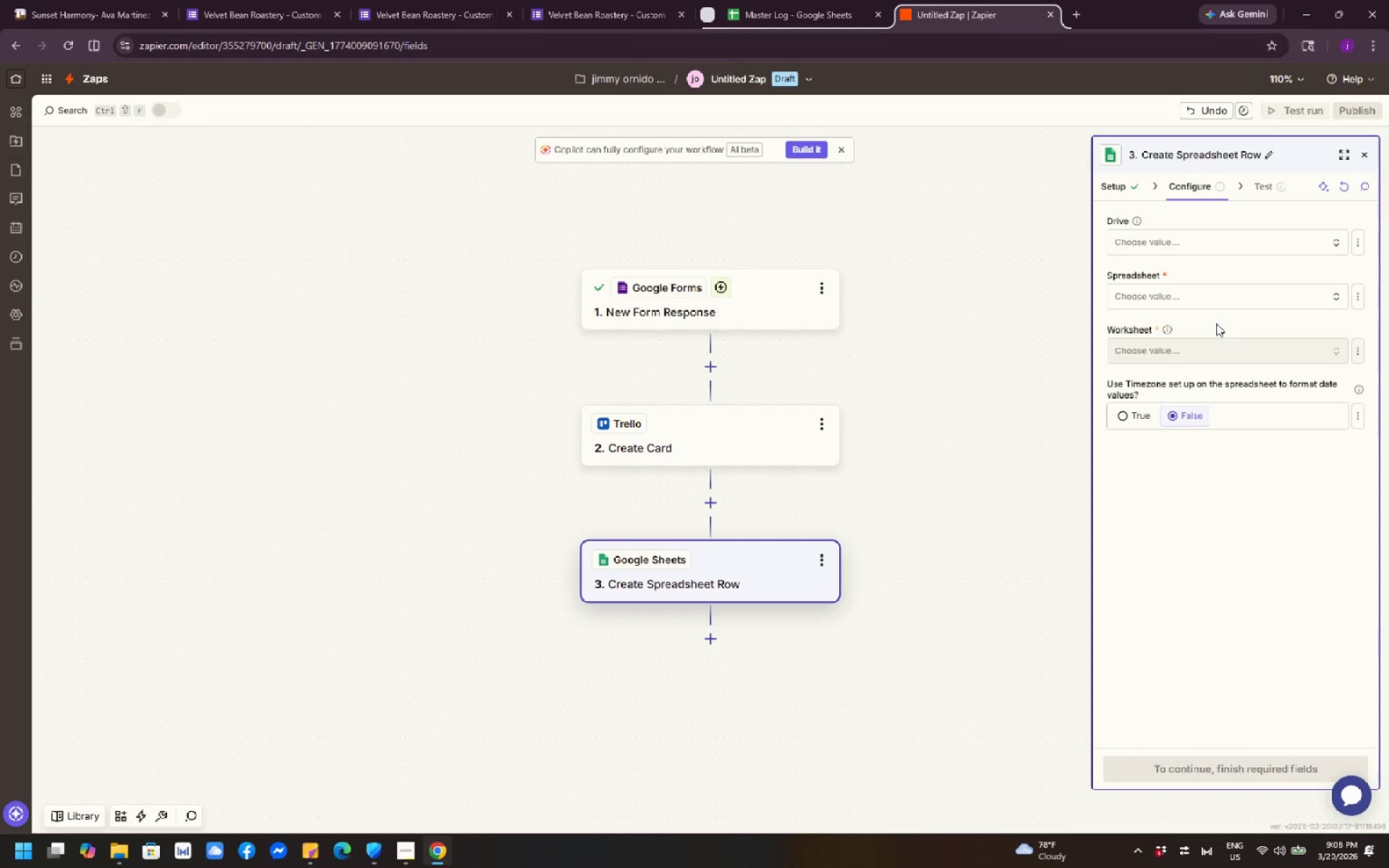 
wait(14.17)
 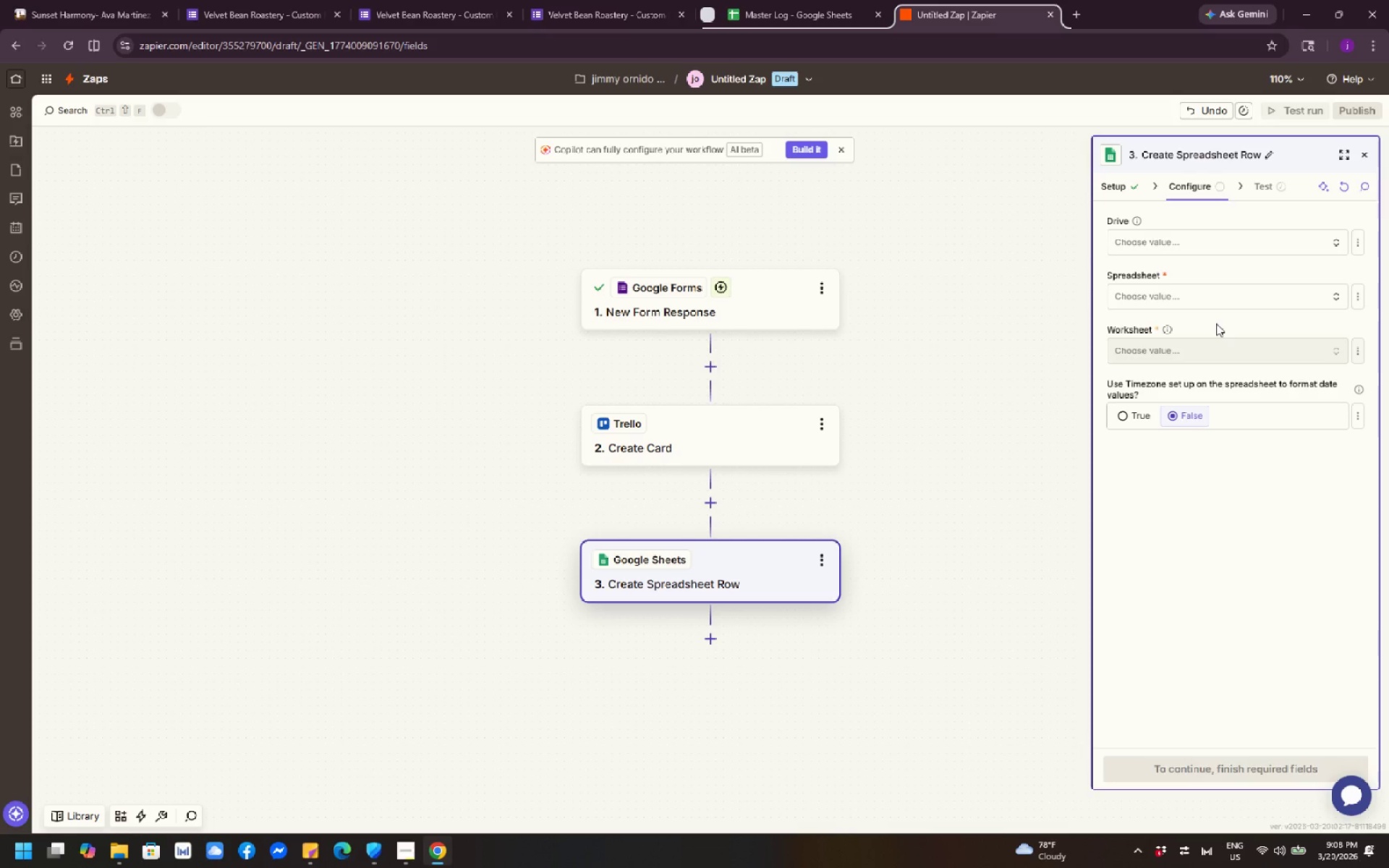 
left_click([1223, 150])
 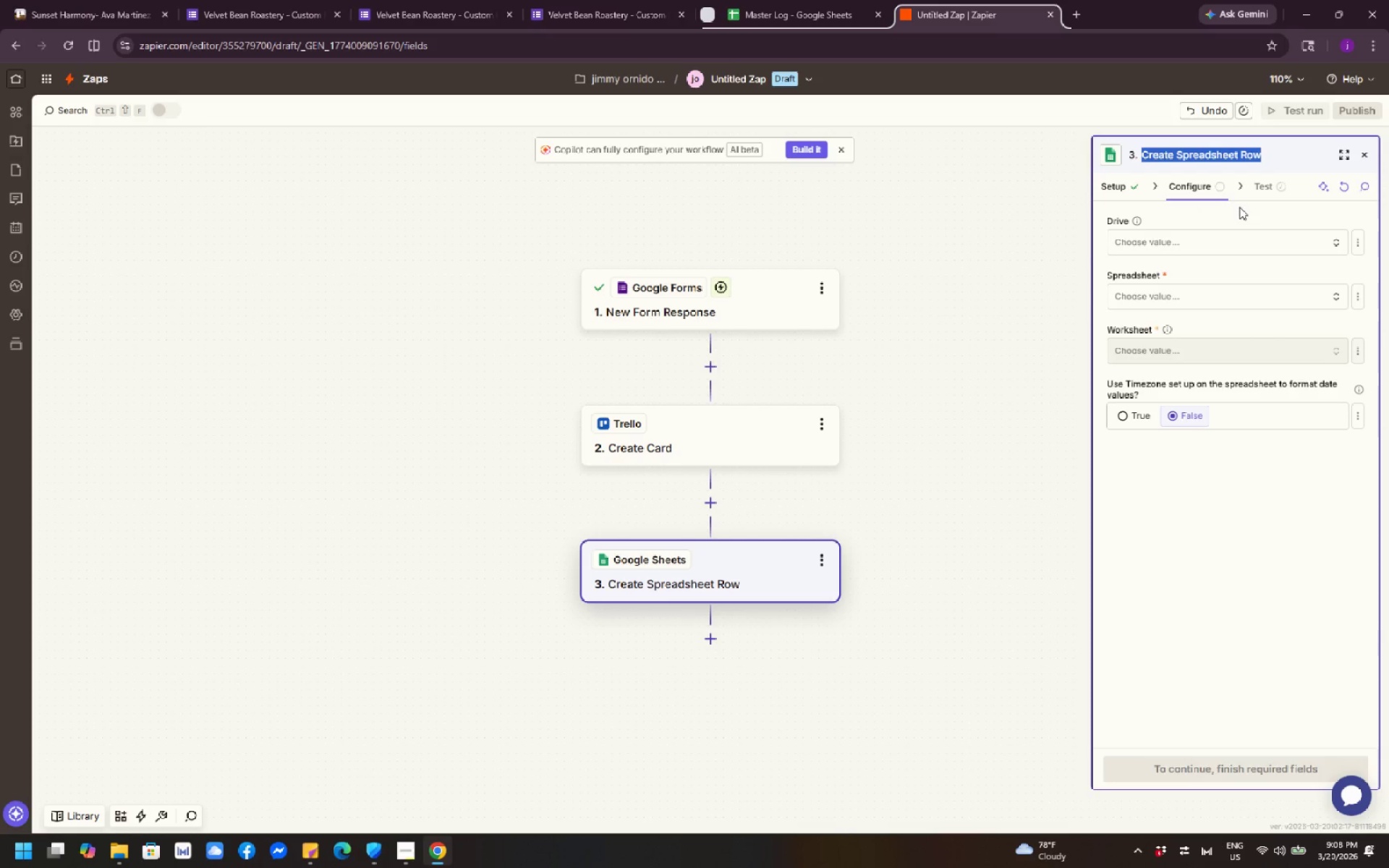 
wait(6.02)
 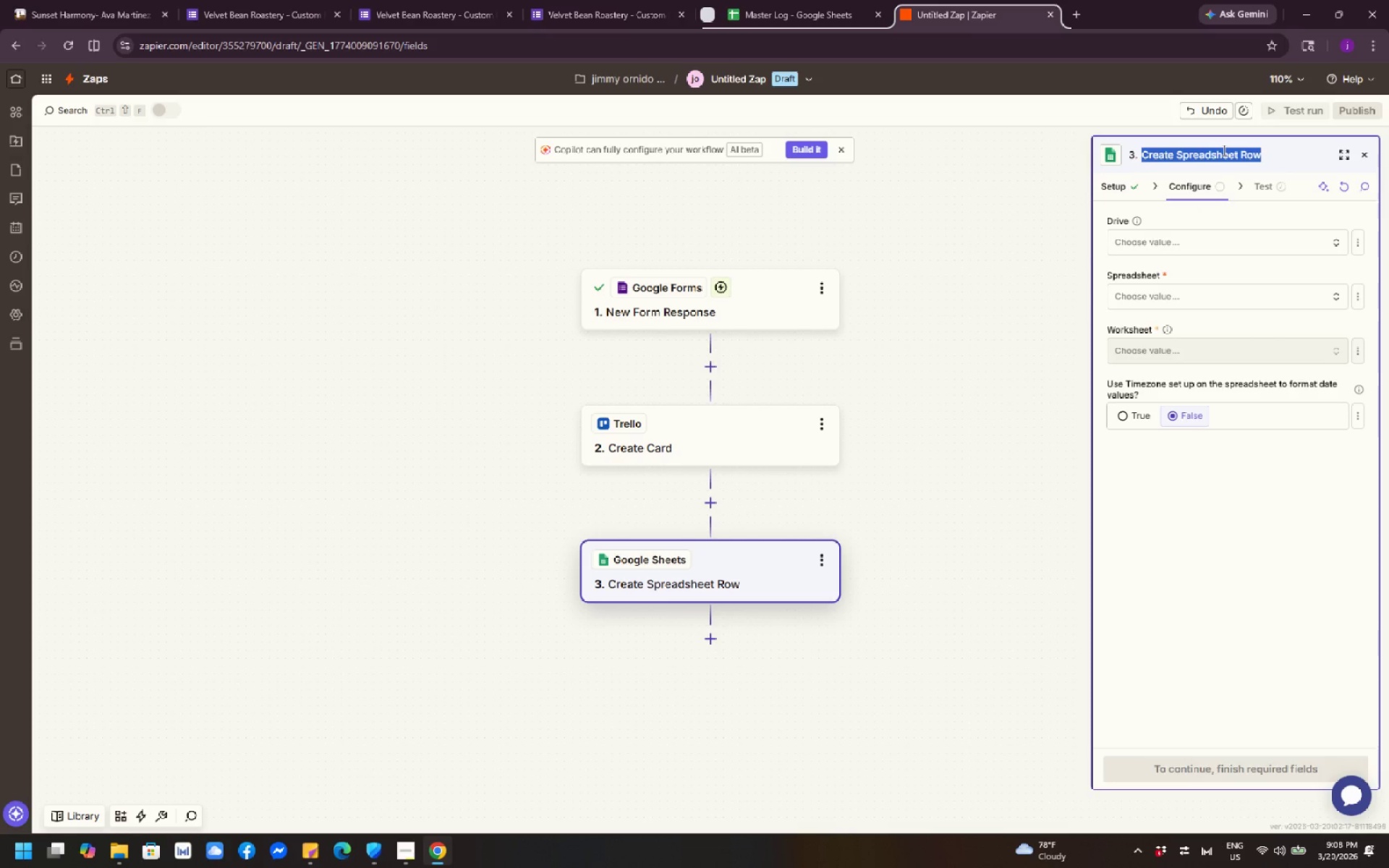 
left_click([1247, 516])
 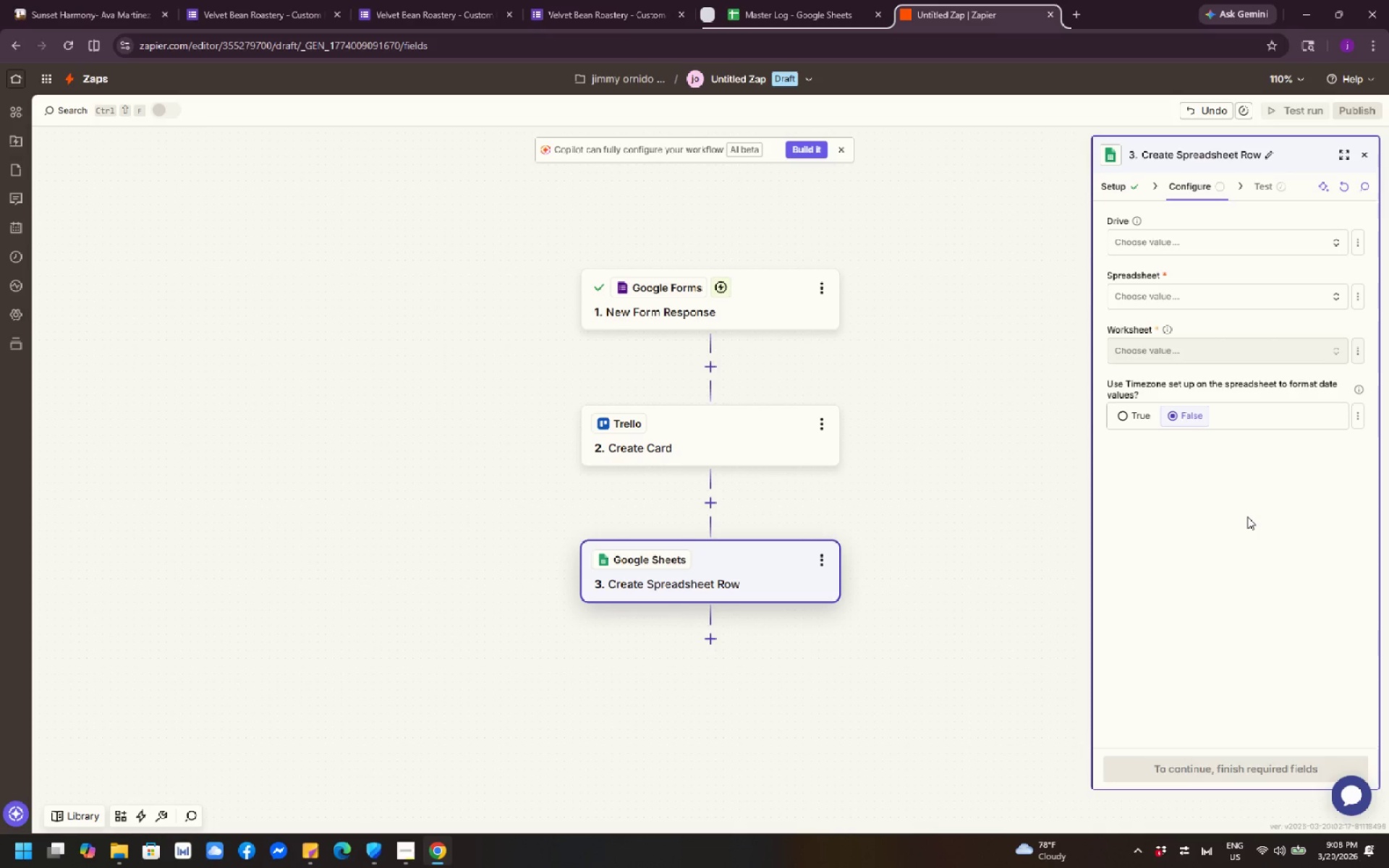 
wait(7.27)
 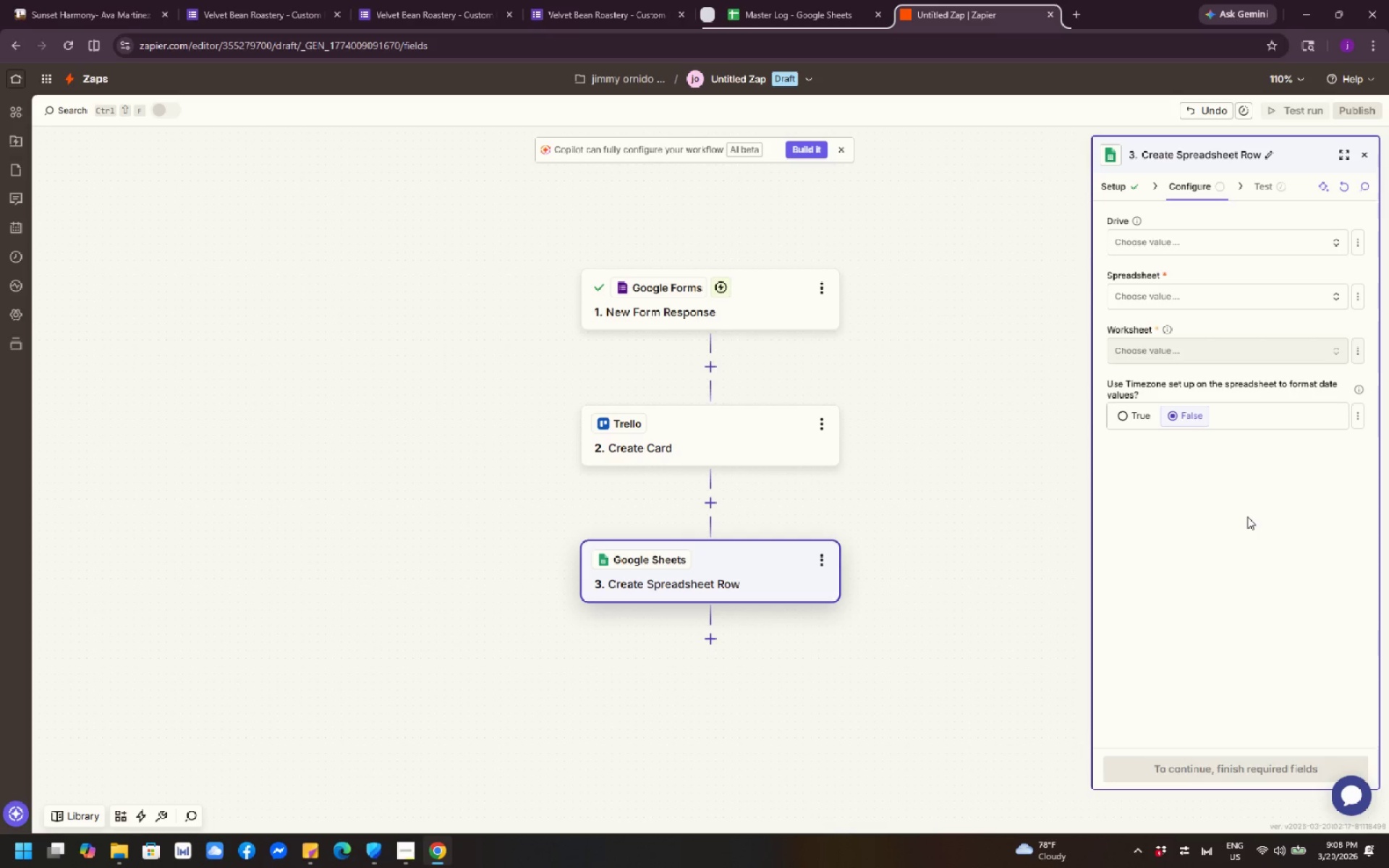 
left_click([1215, 247])
 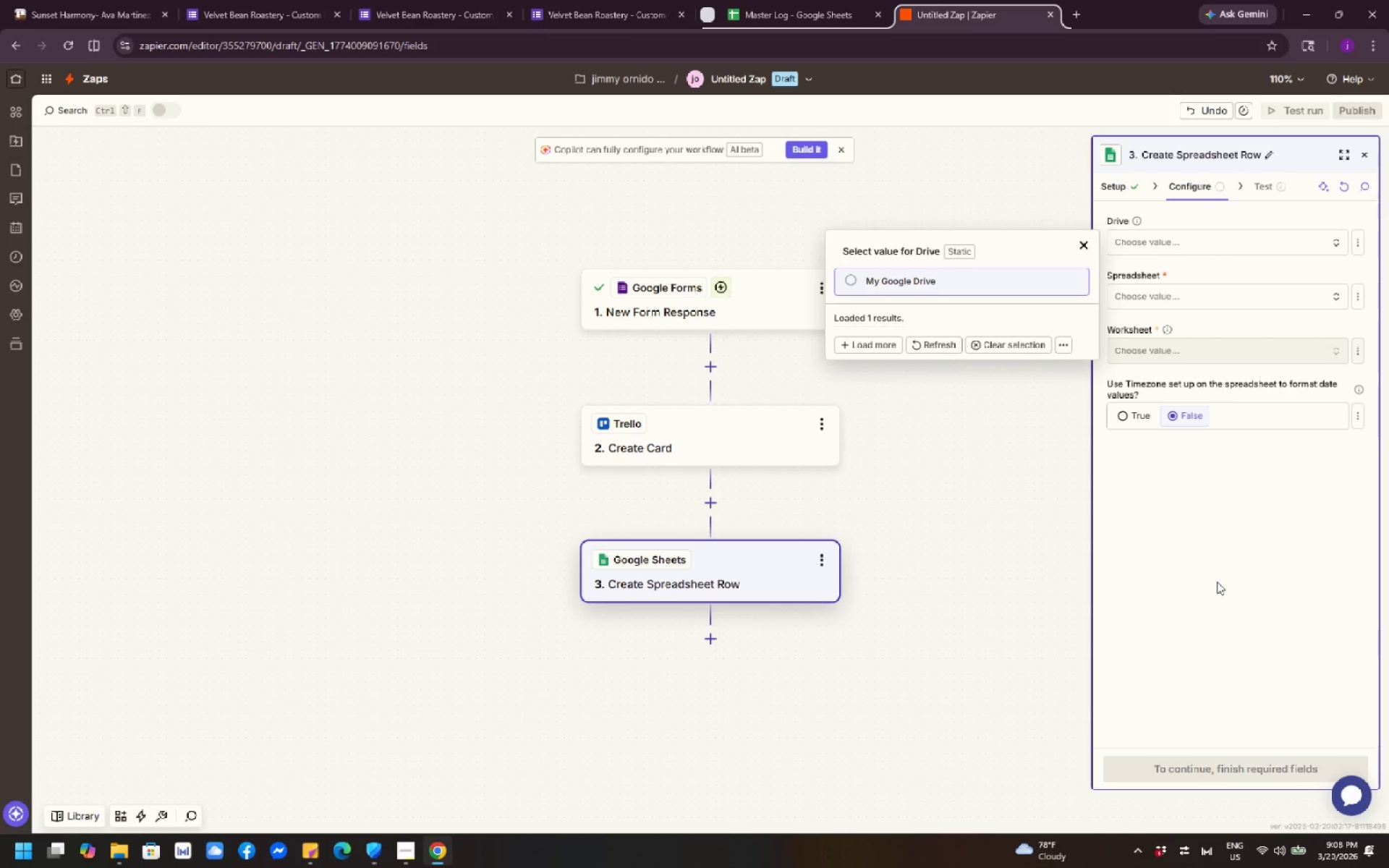 
left_click([1217, 582])
 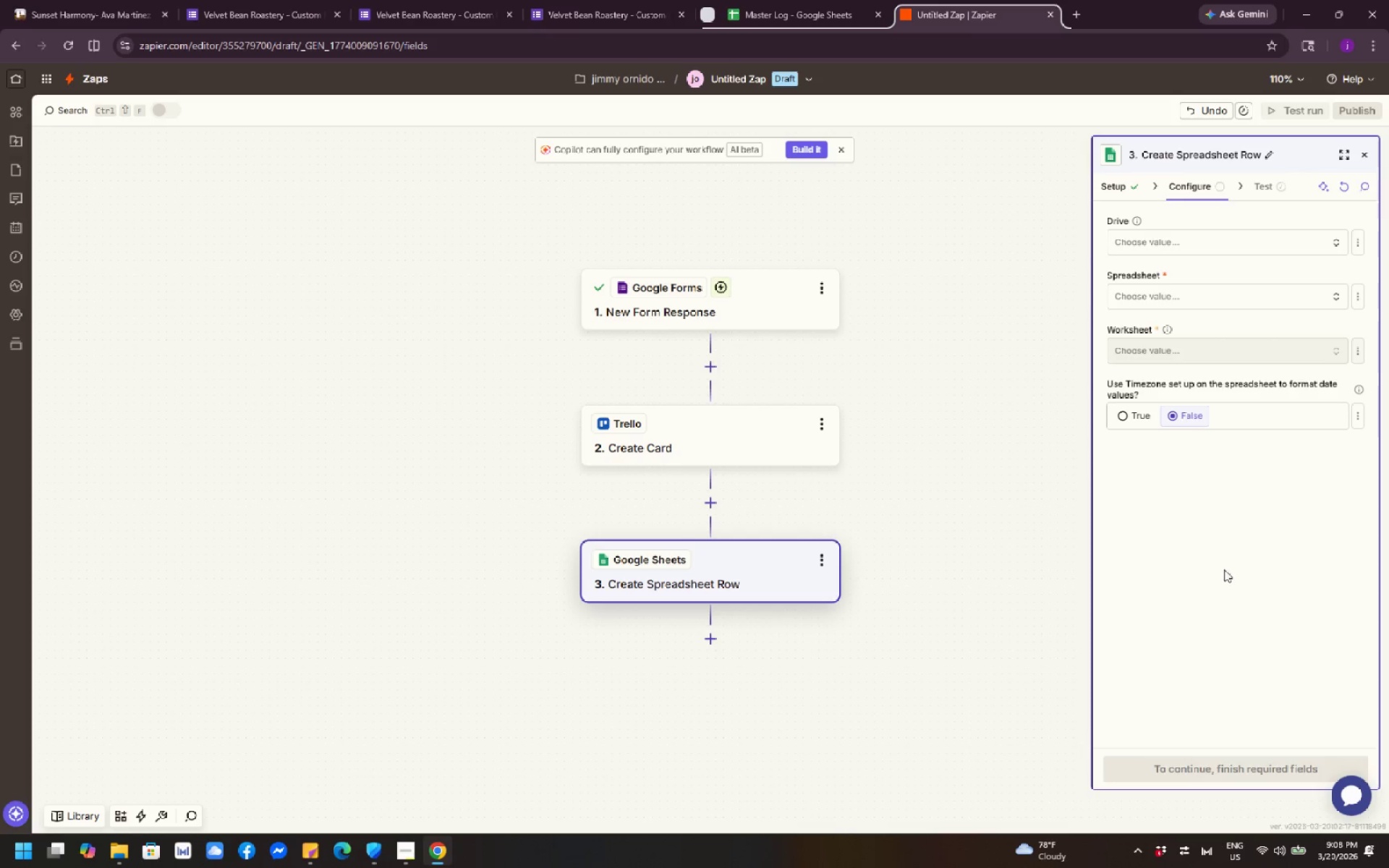 
wait(8.67)
 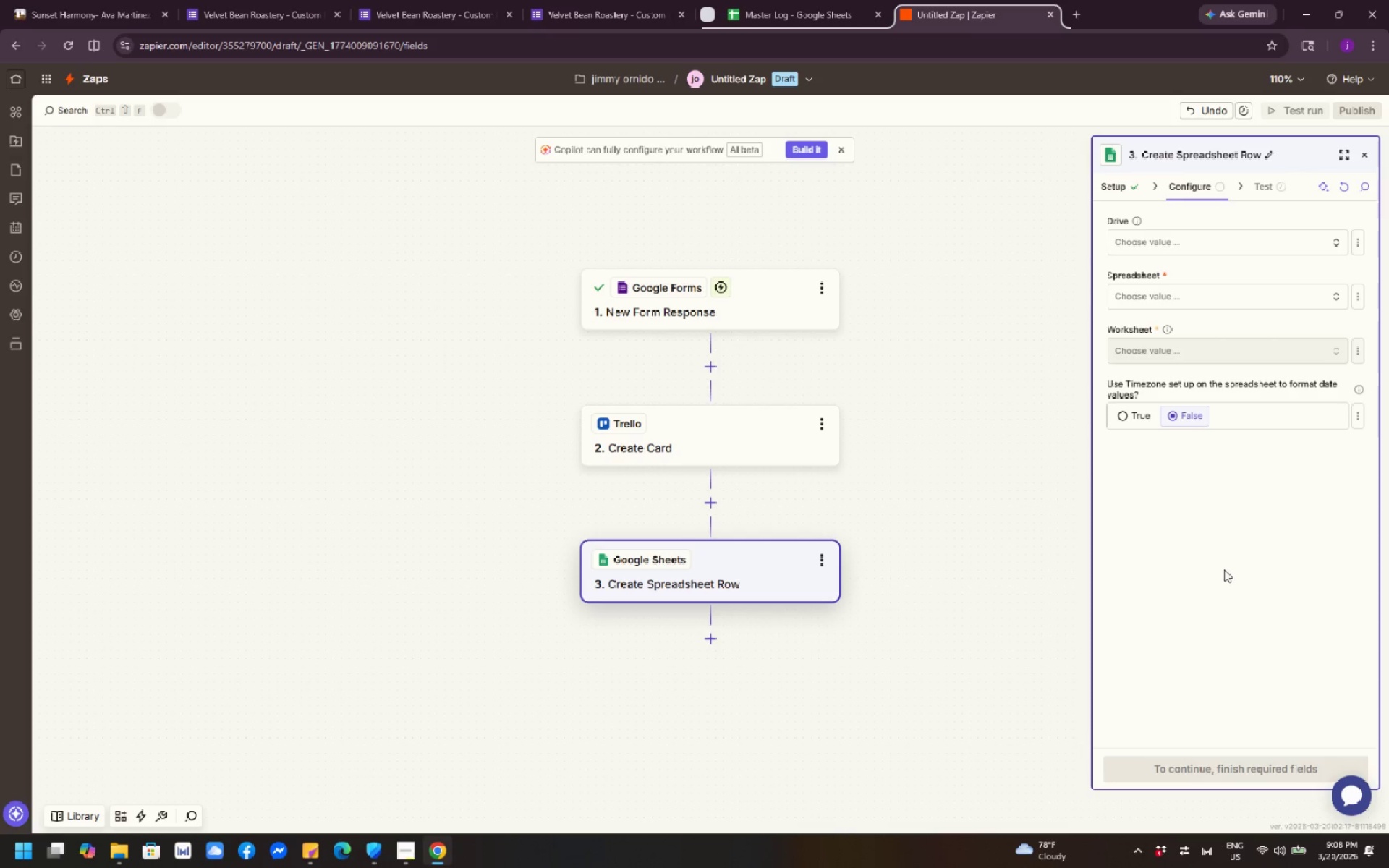 
left_click([1233, 155])
 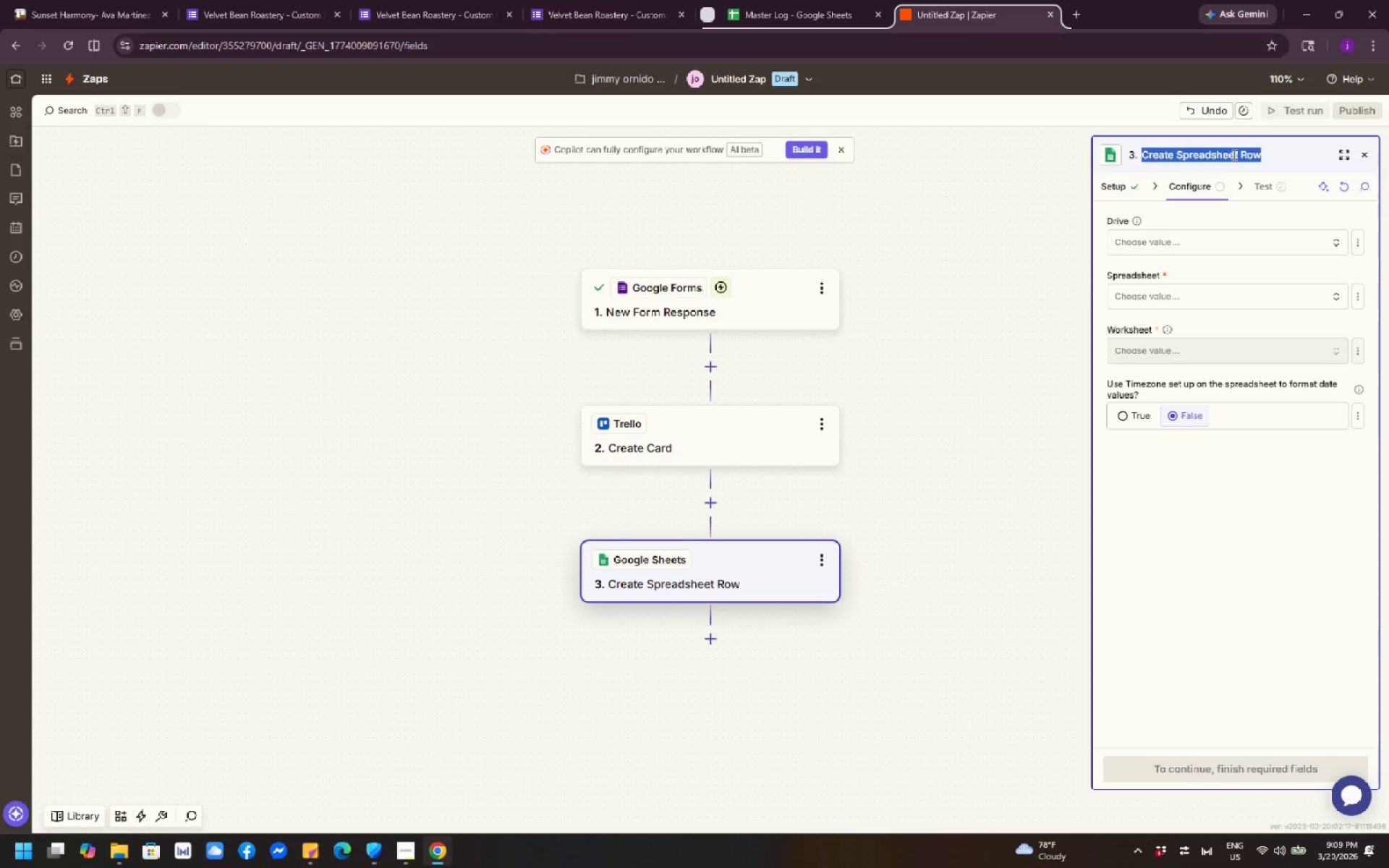 
wait(5.41)
 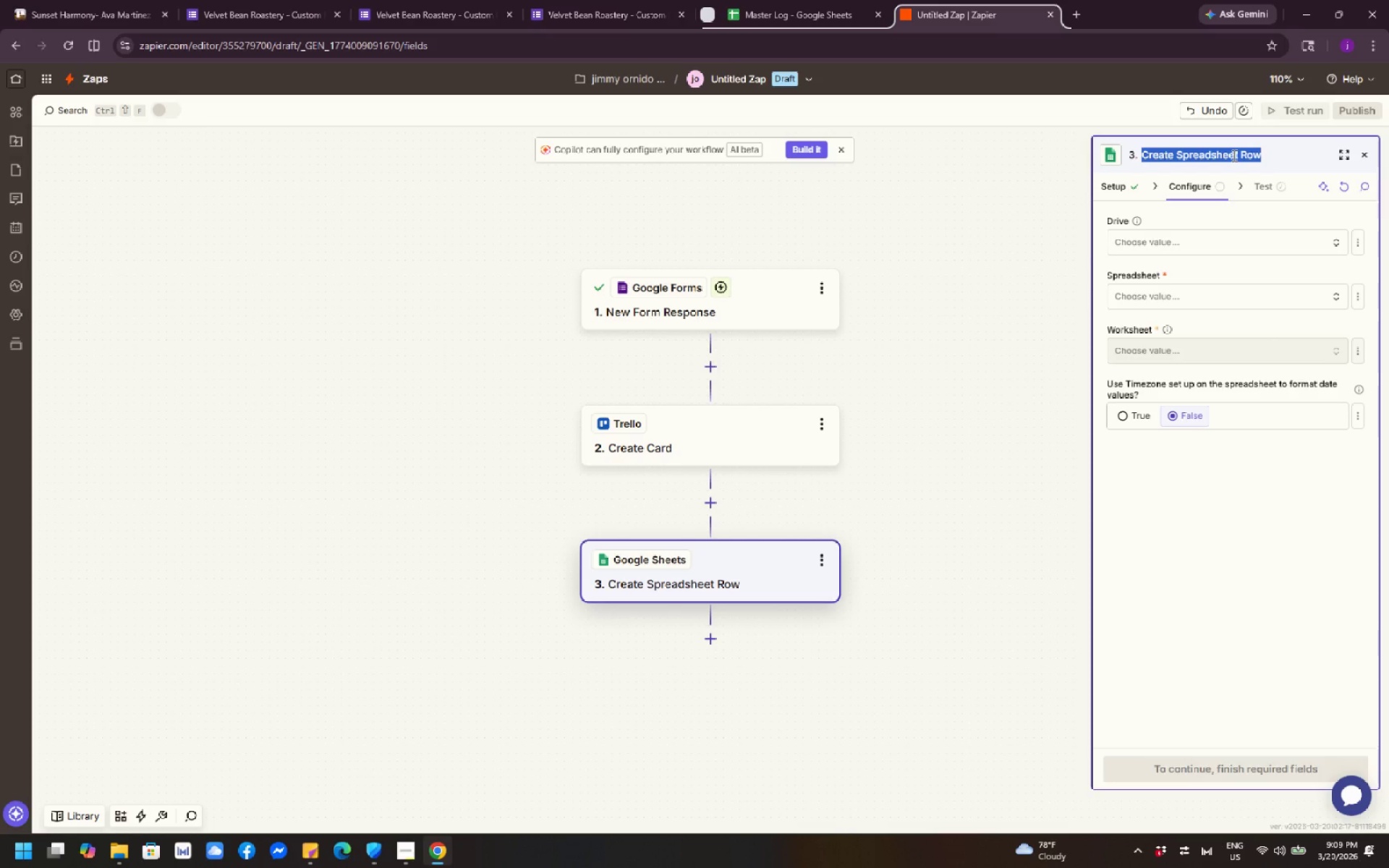 
left_click([1282, 159])
 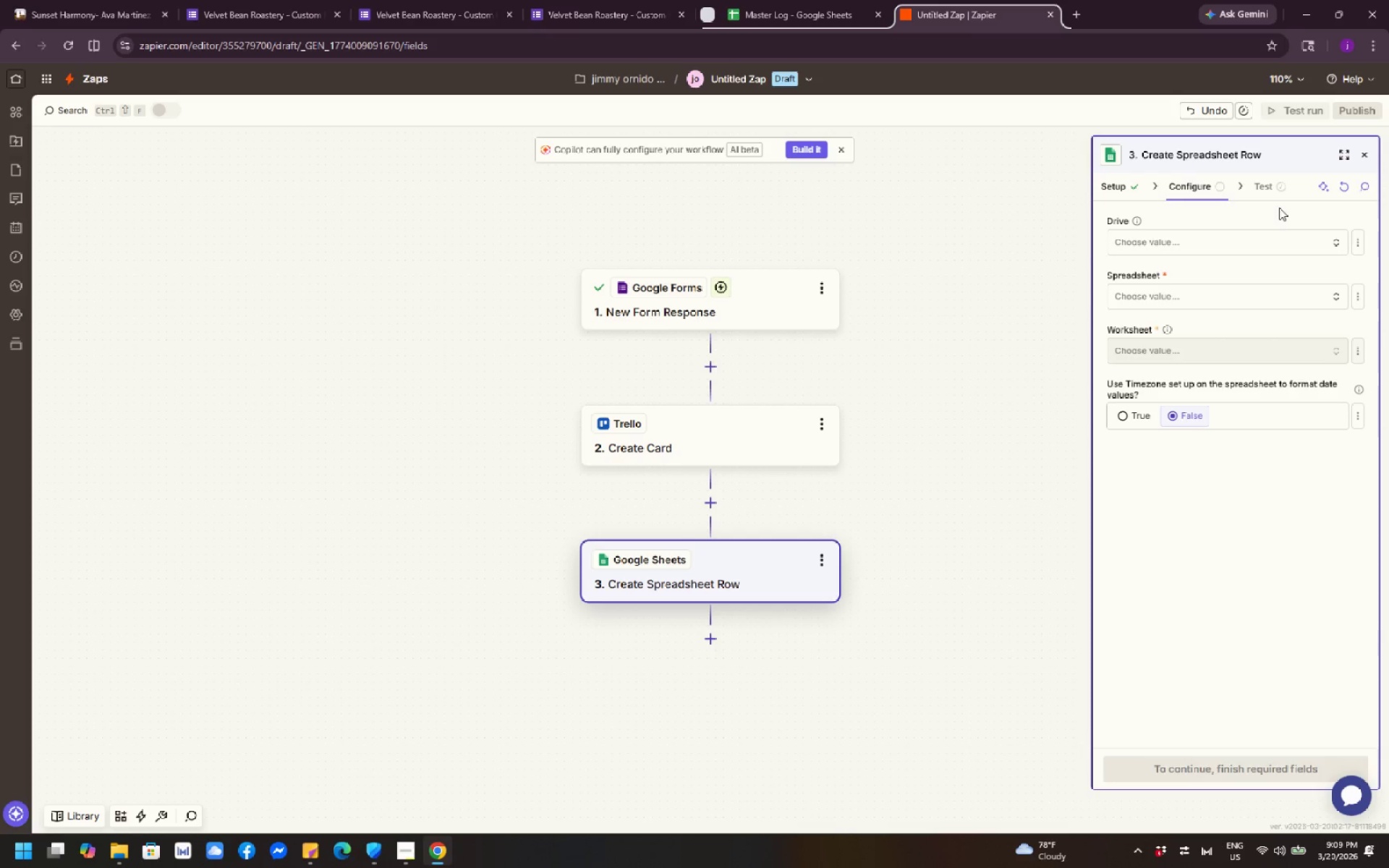 
wait(25.11)
 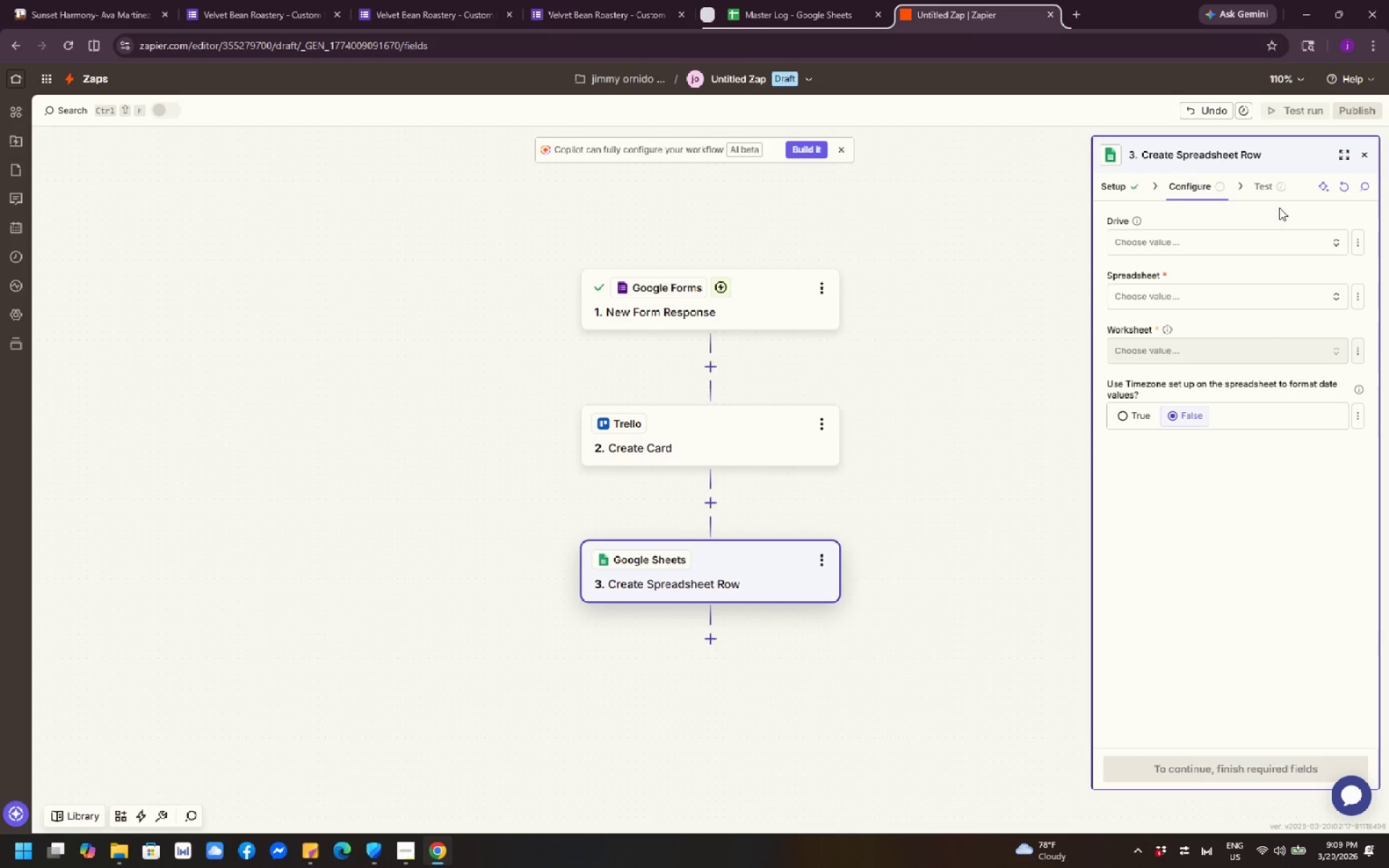 
left_click([1195, 294])
 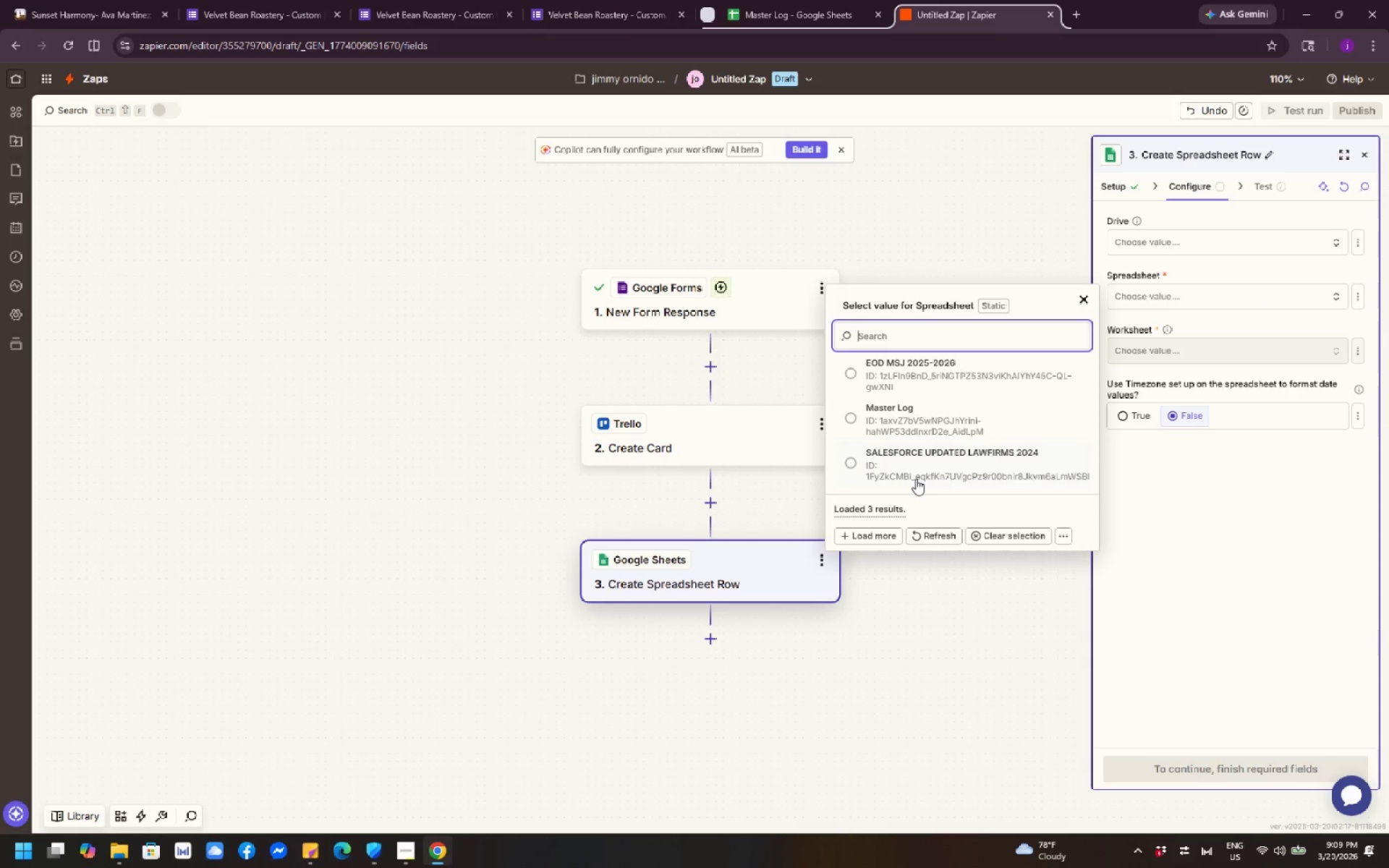 
scroll: coordinate [916, 475], scroll_direction: down, amount: 2.0
 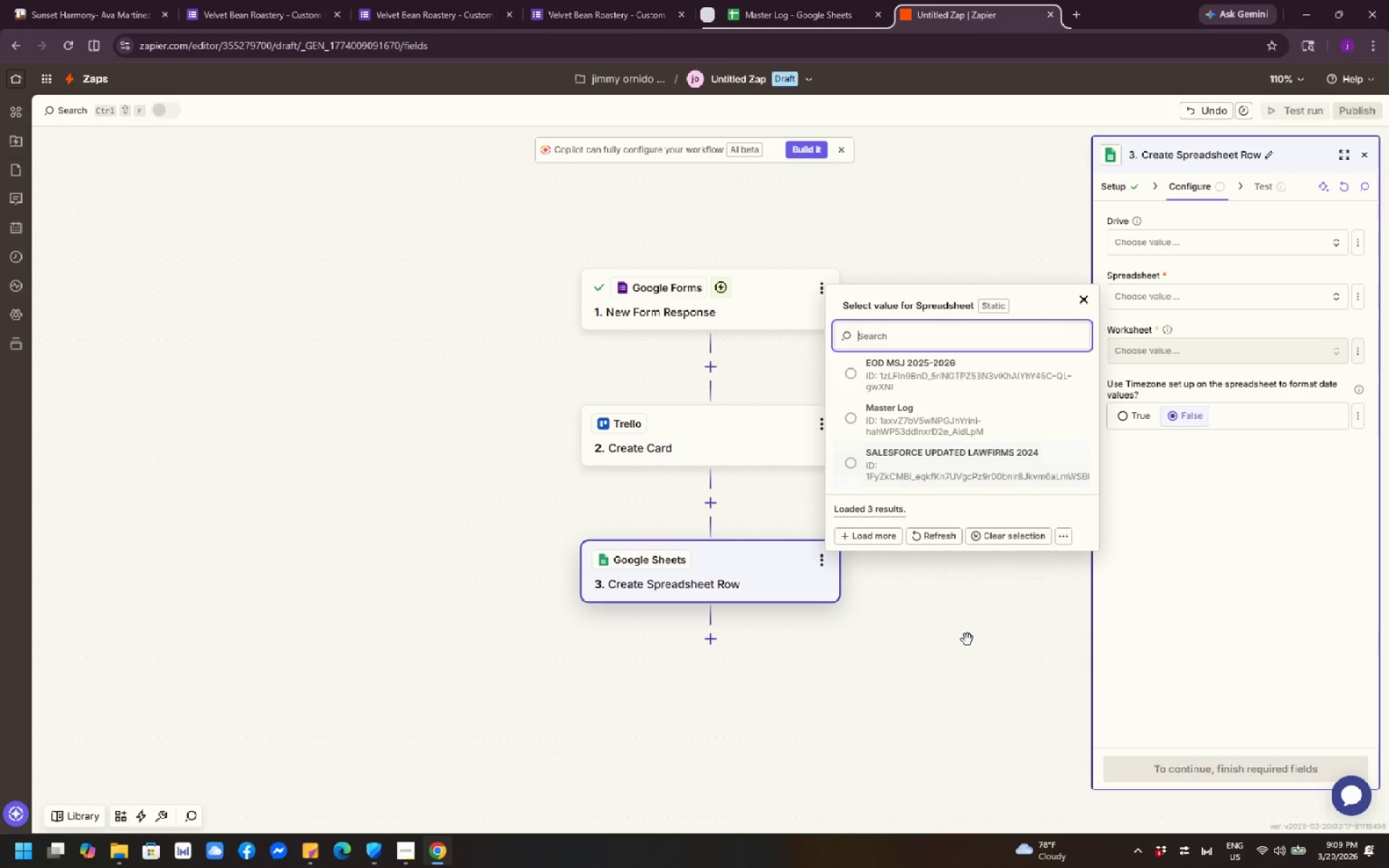 
left_click([967, 639])
 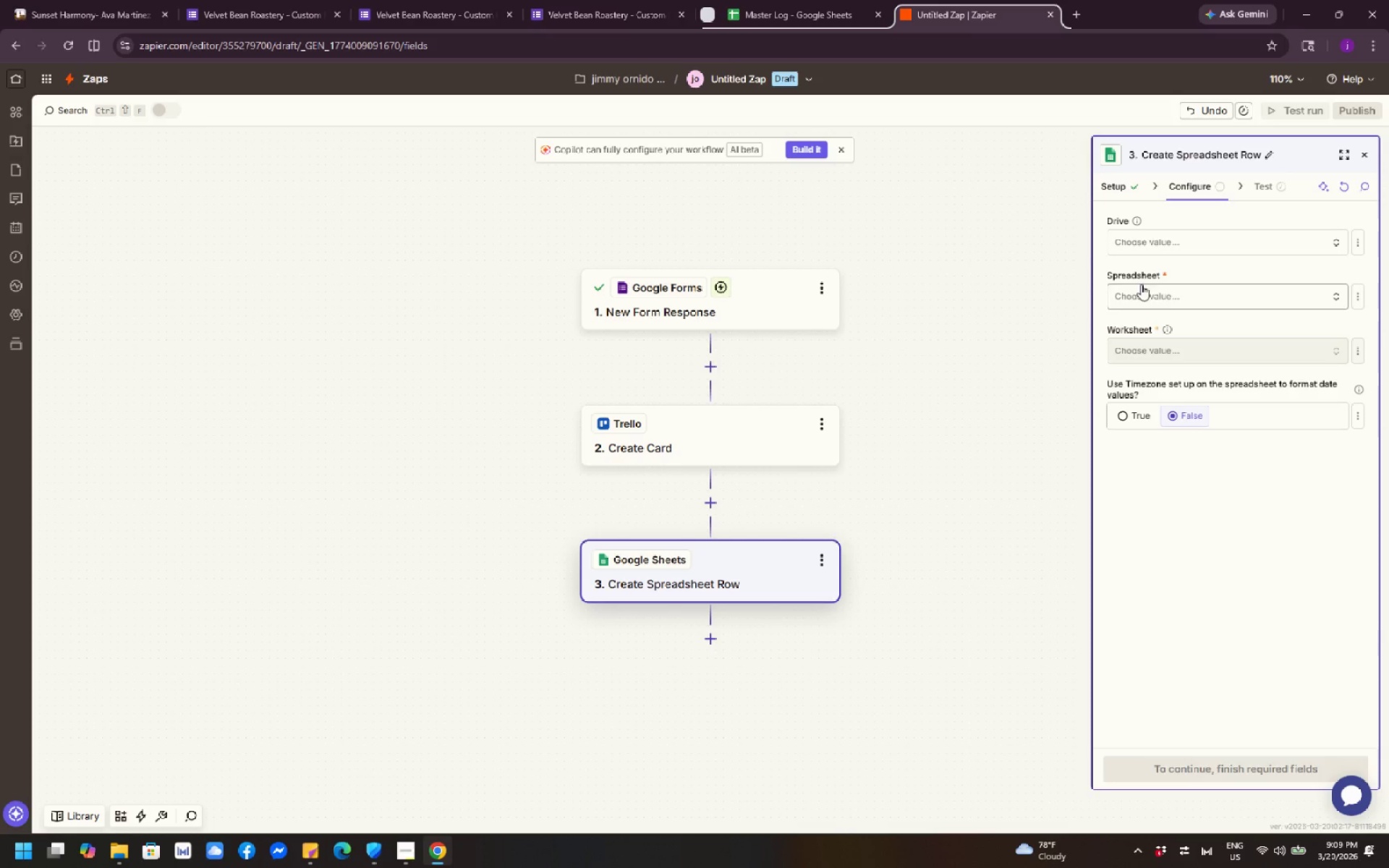 
left_click([1172, 238])
 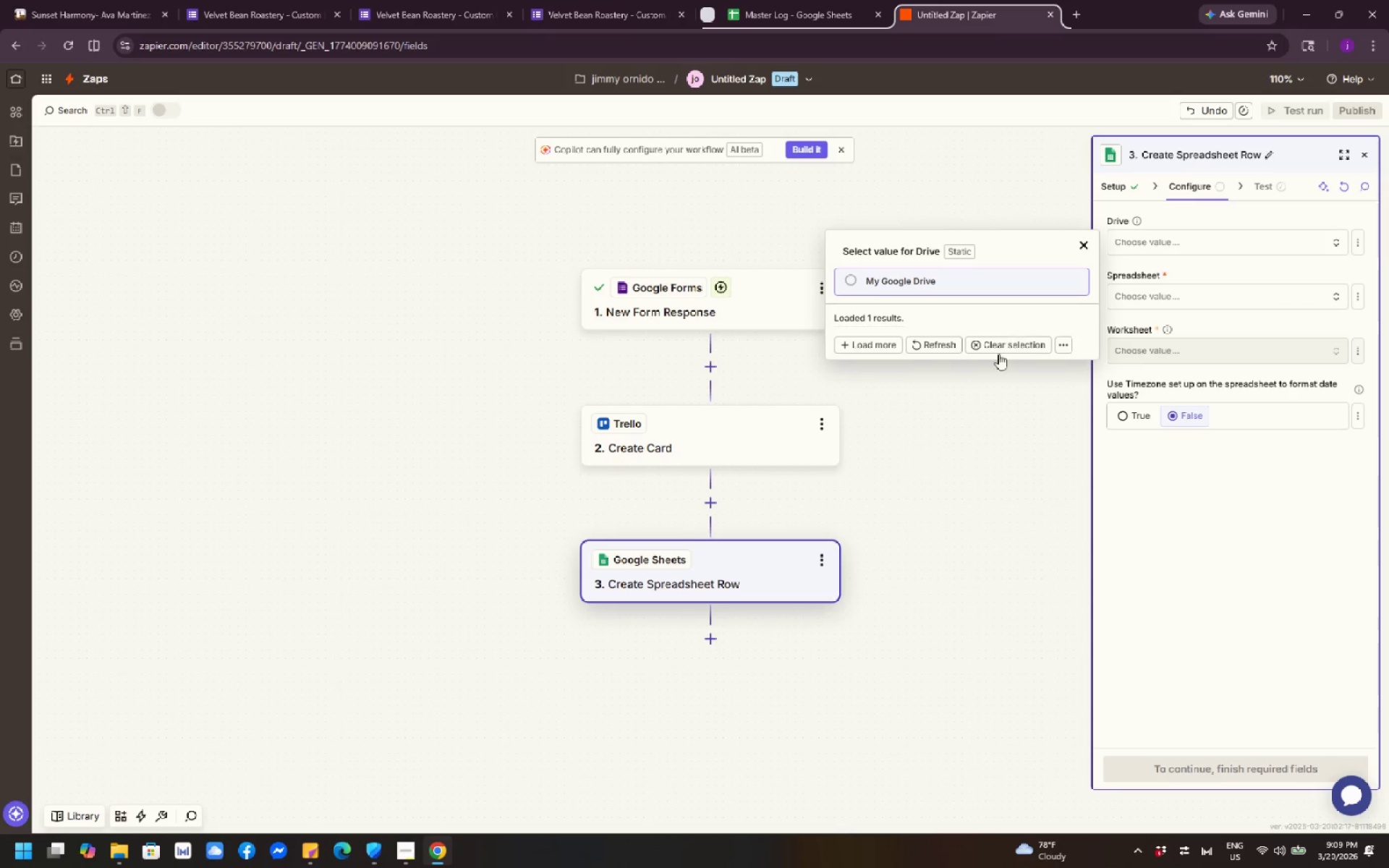 
left_click([990, 474])
 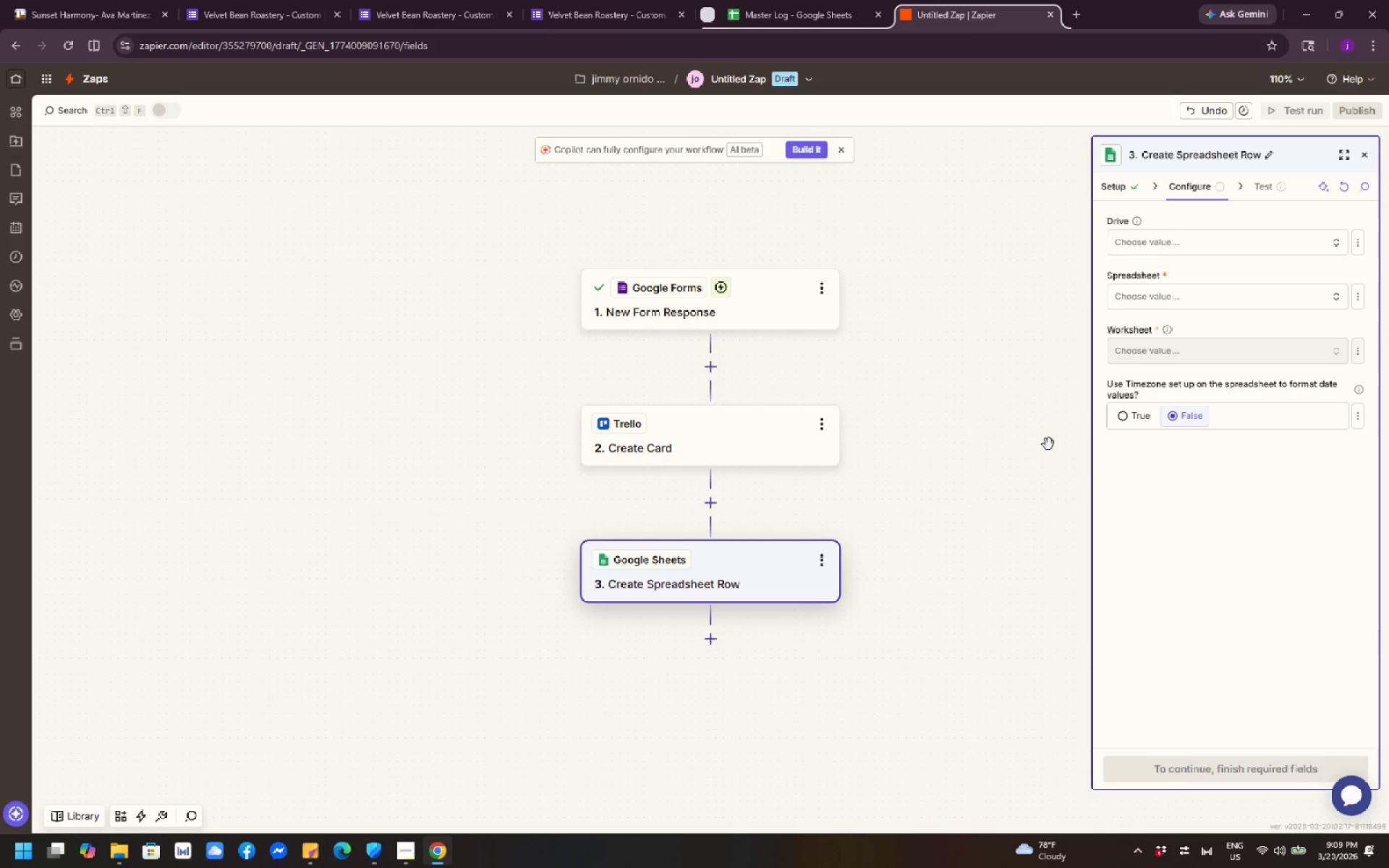 
wait(11.25)
 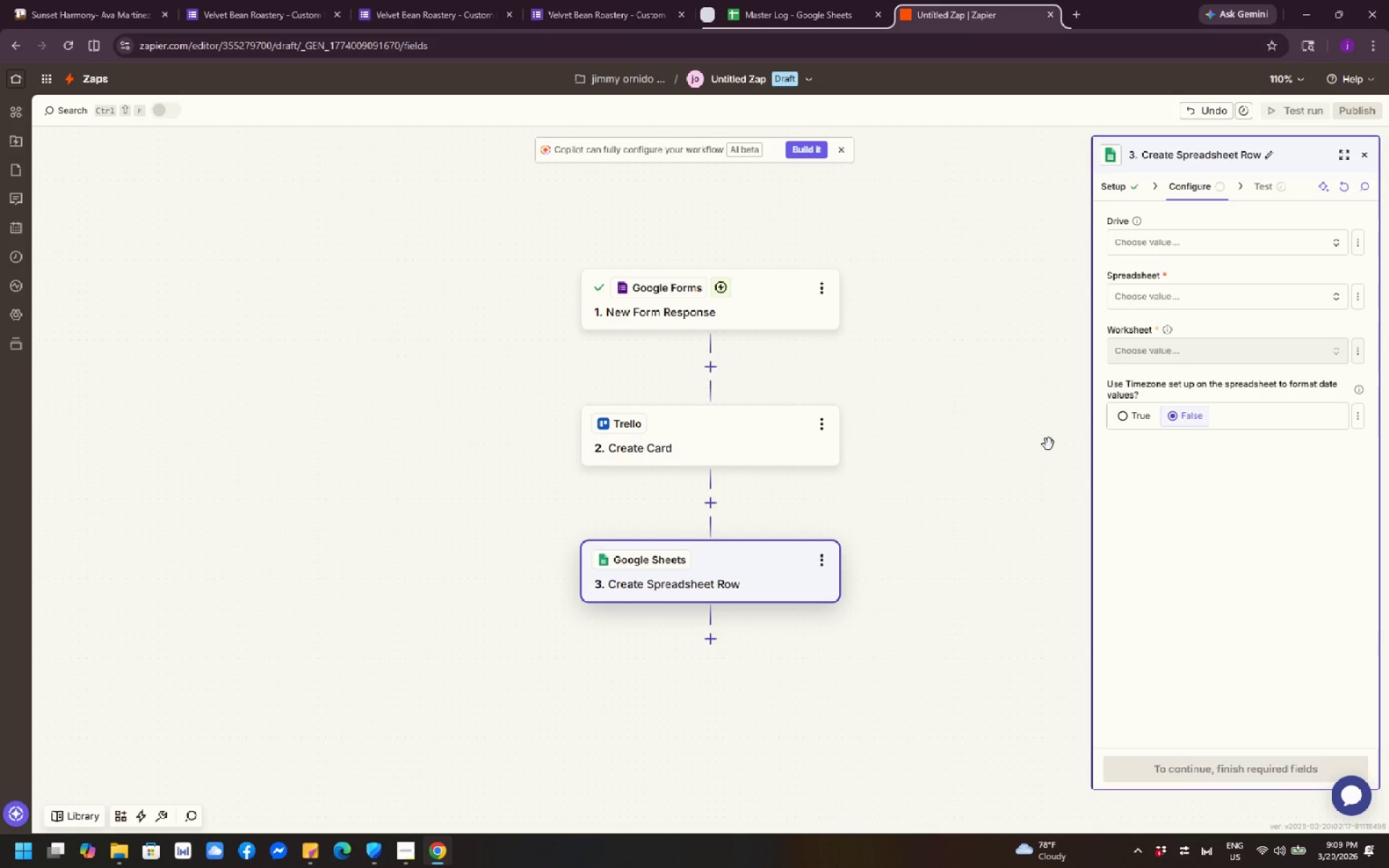 
left_click([1288, 245])
 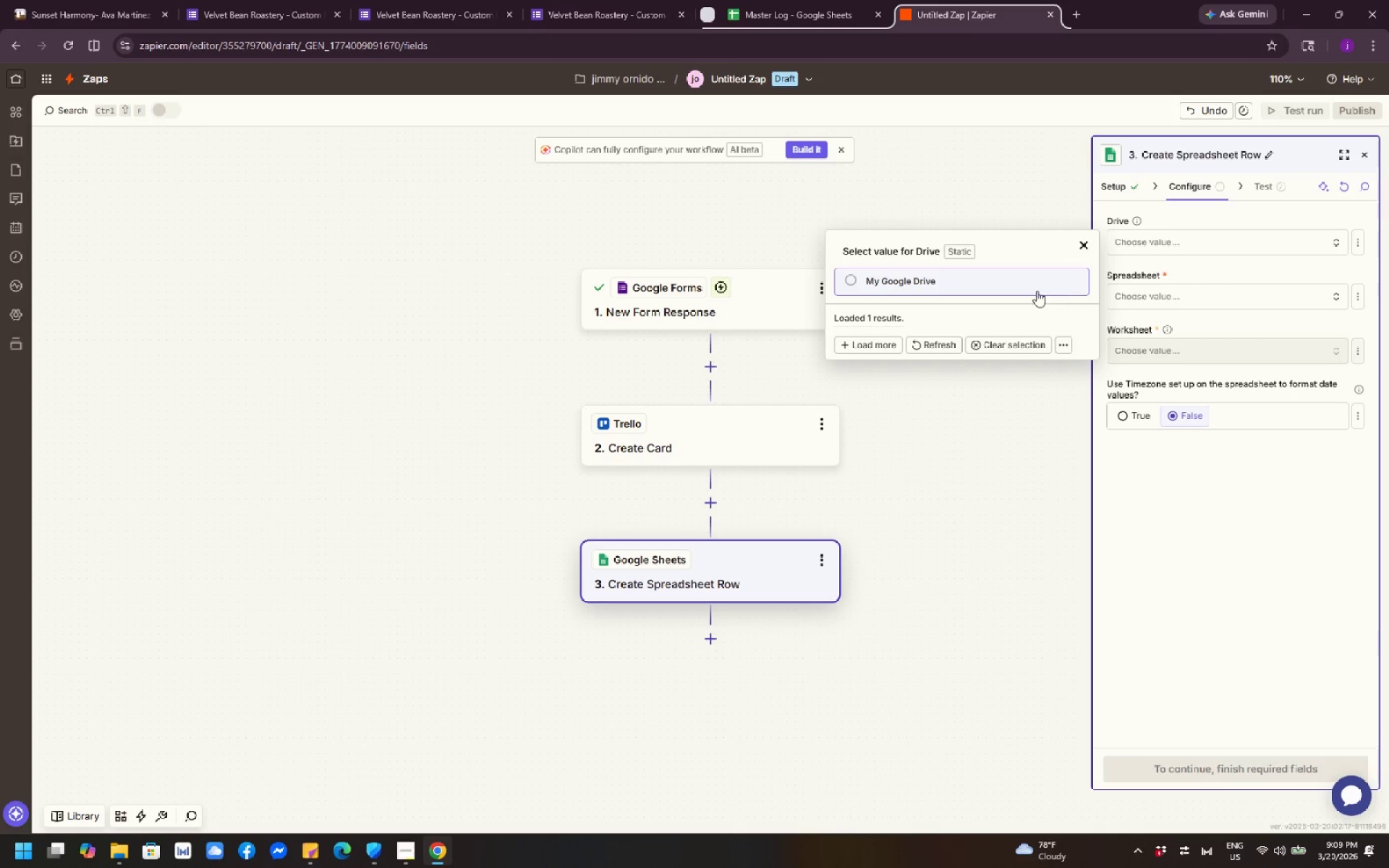 
scroll: coordinate [1035, 291], scroll_direction: down, amount: 2.0
 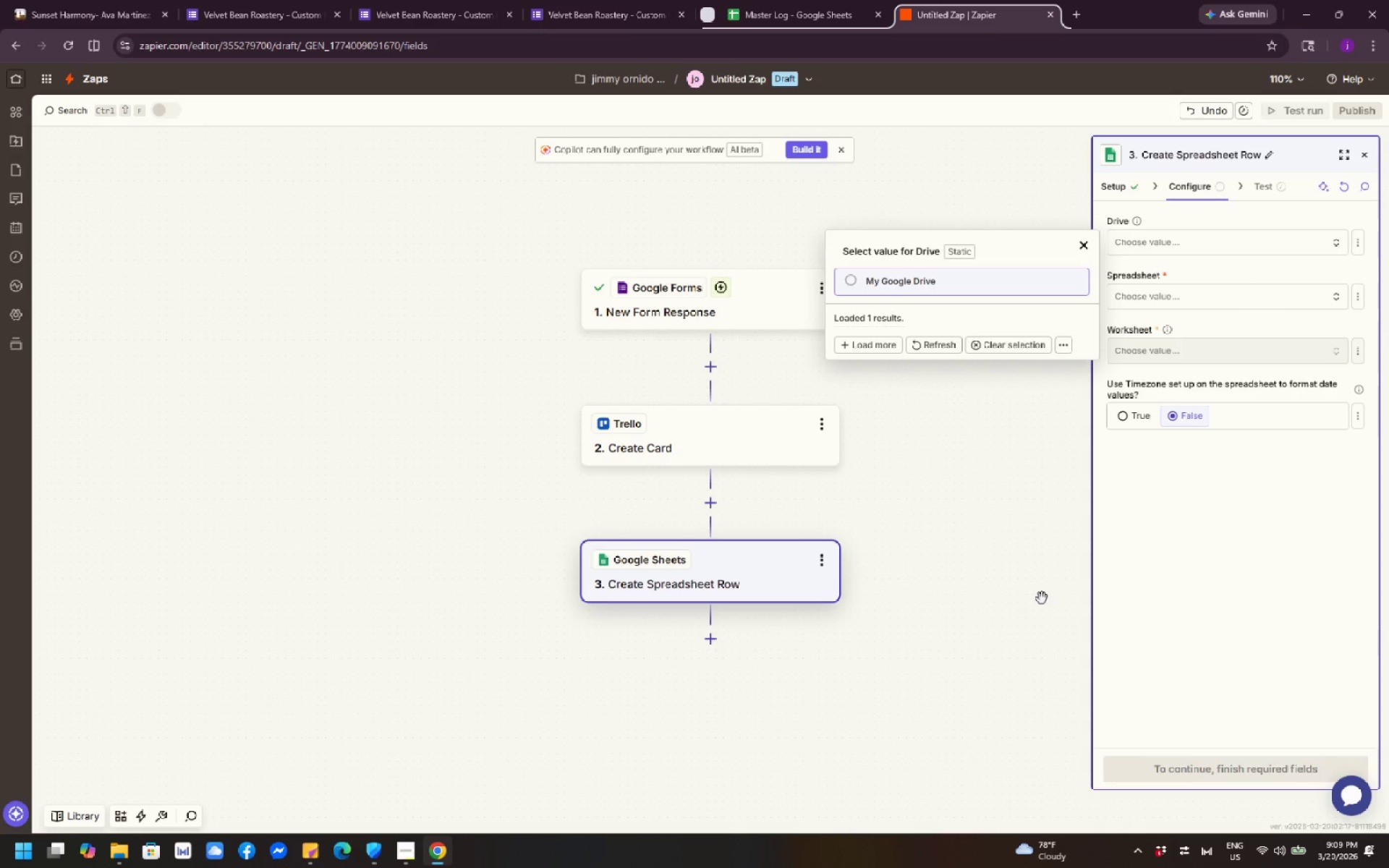 
left_click([1021, 599])
 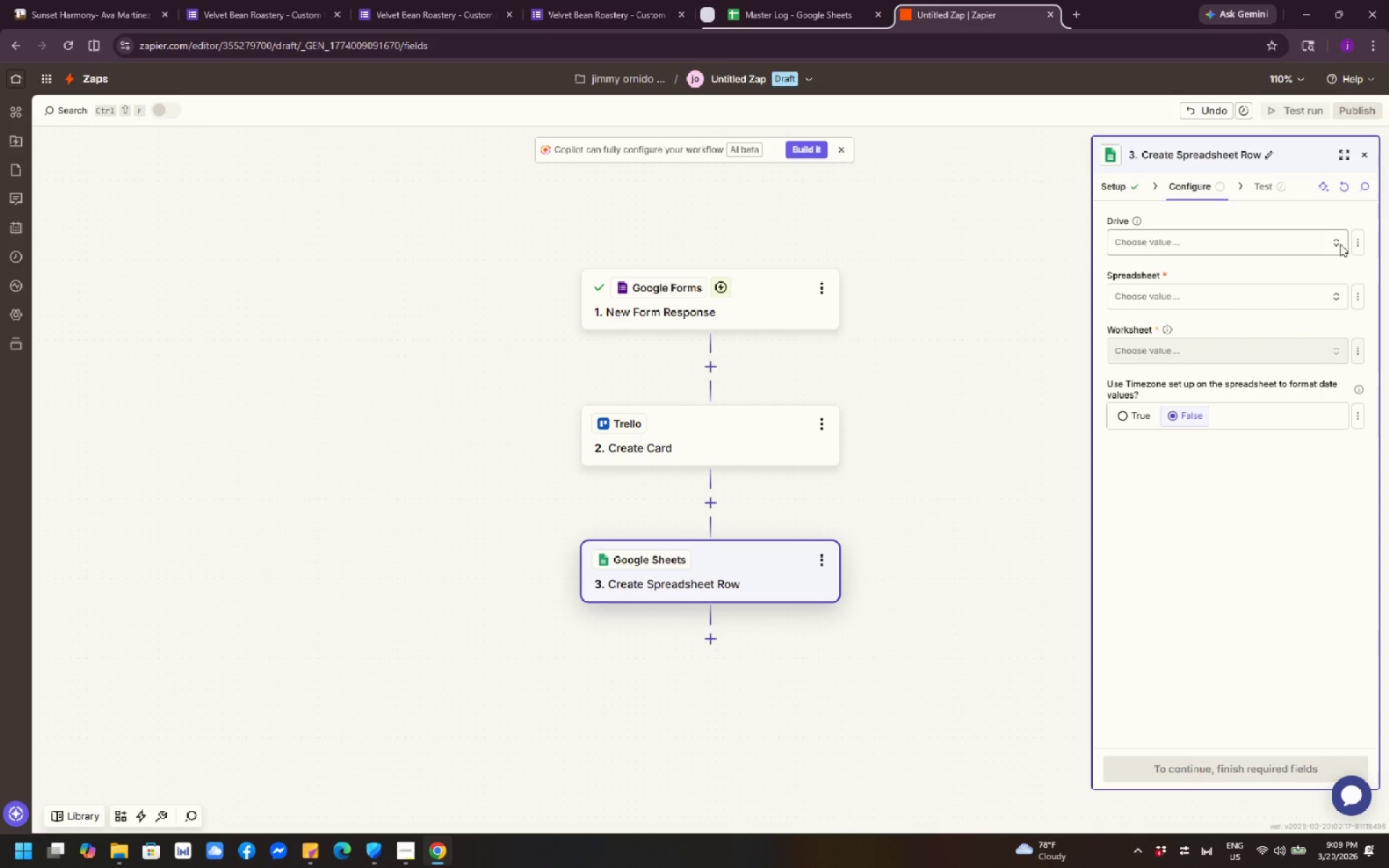 
left_click([1335, 242])
 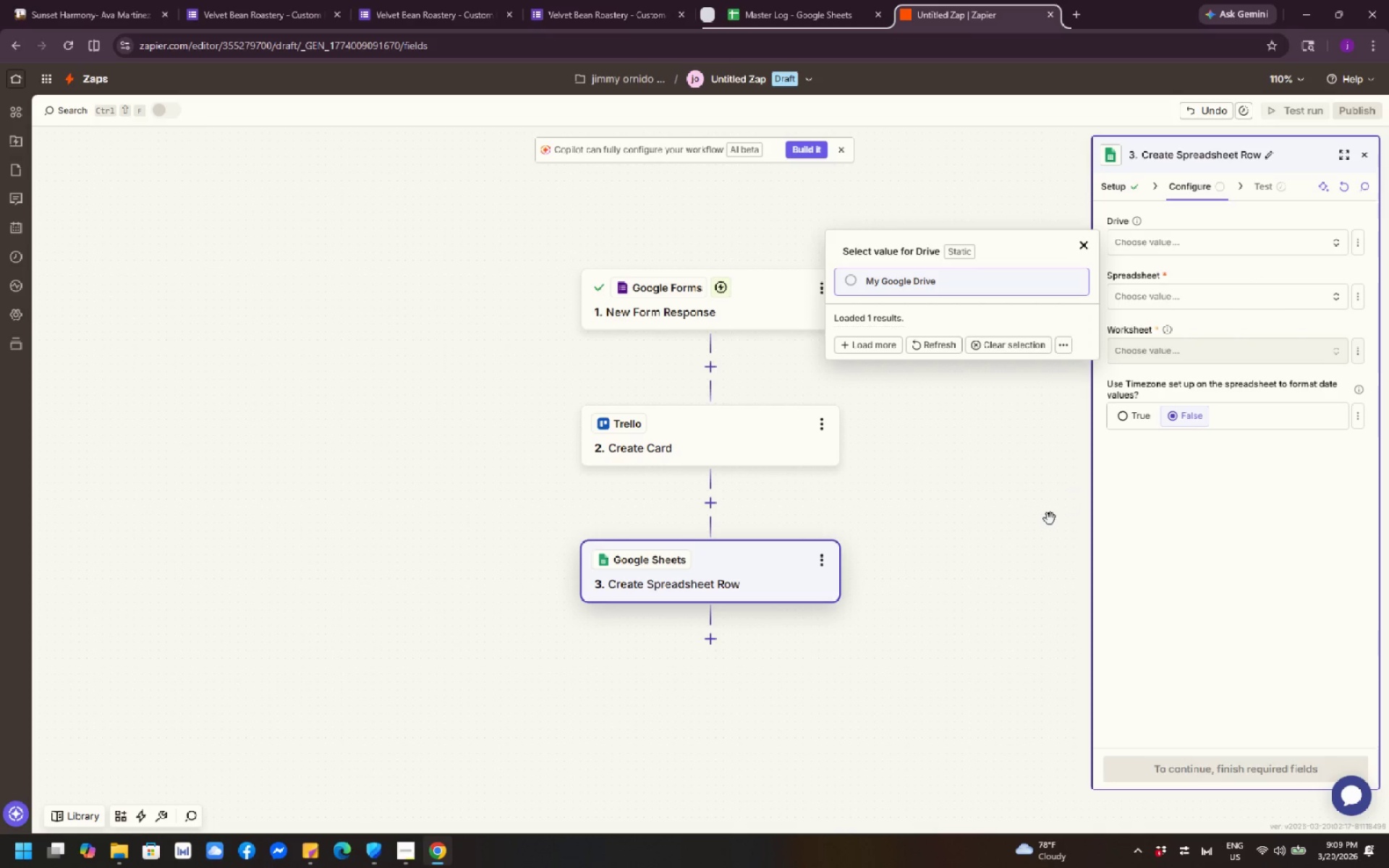 
left_click([1016, 532])
 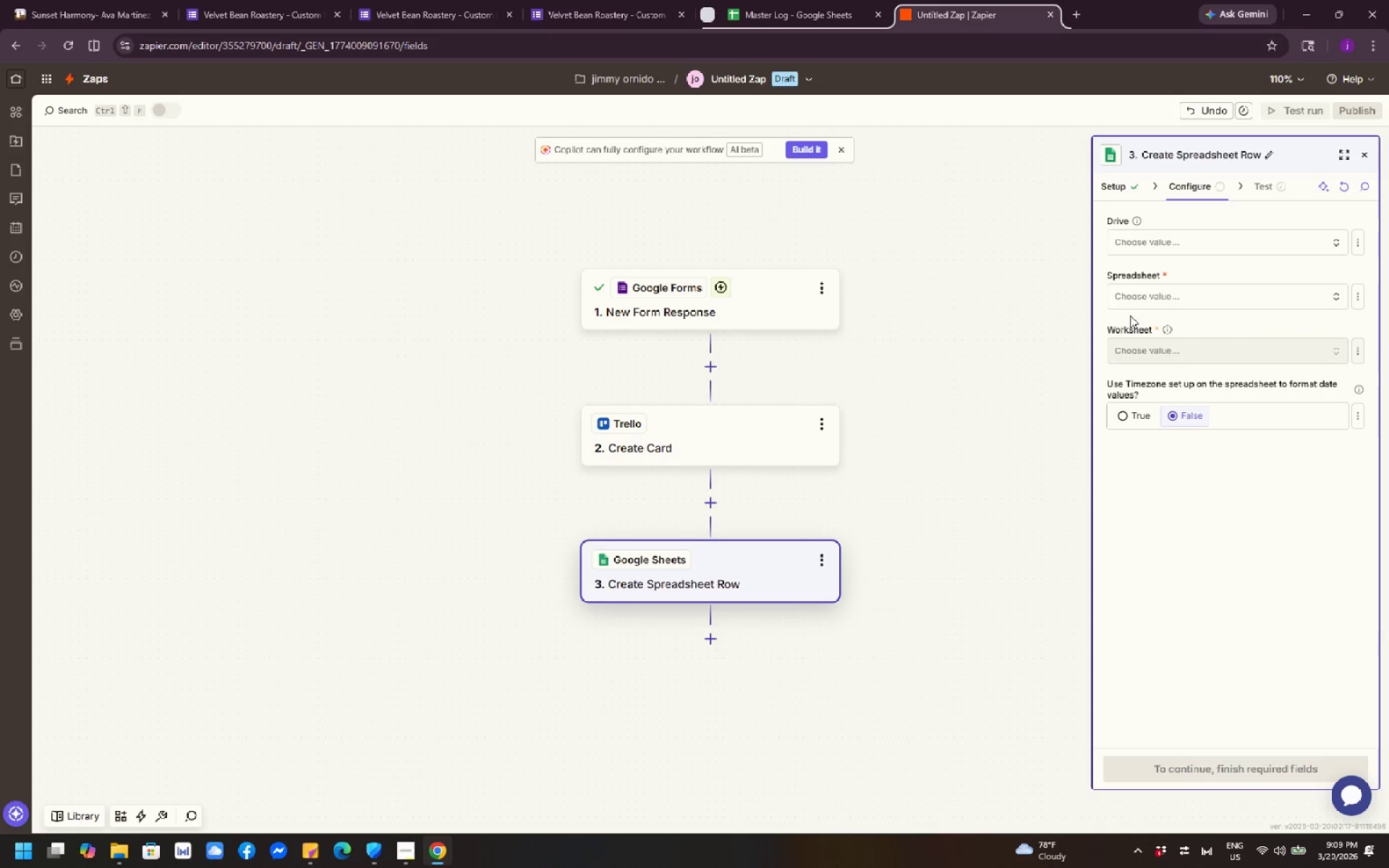 
scroll: coordinate [1189, 292], scroll_direction: down, amount: 2.0
 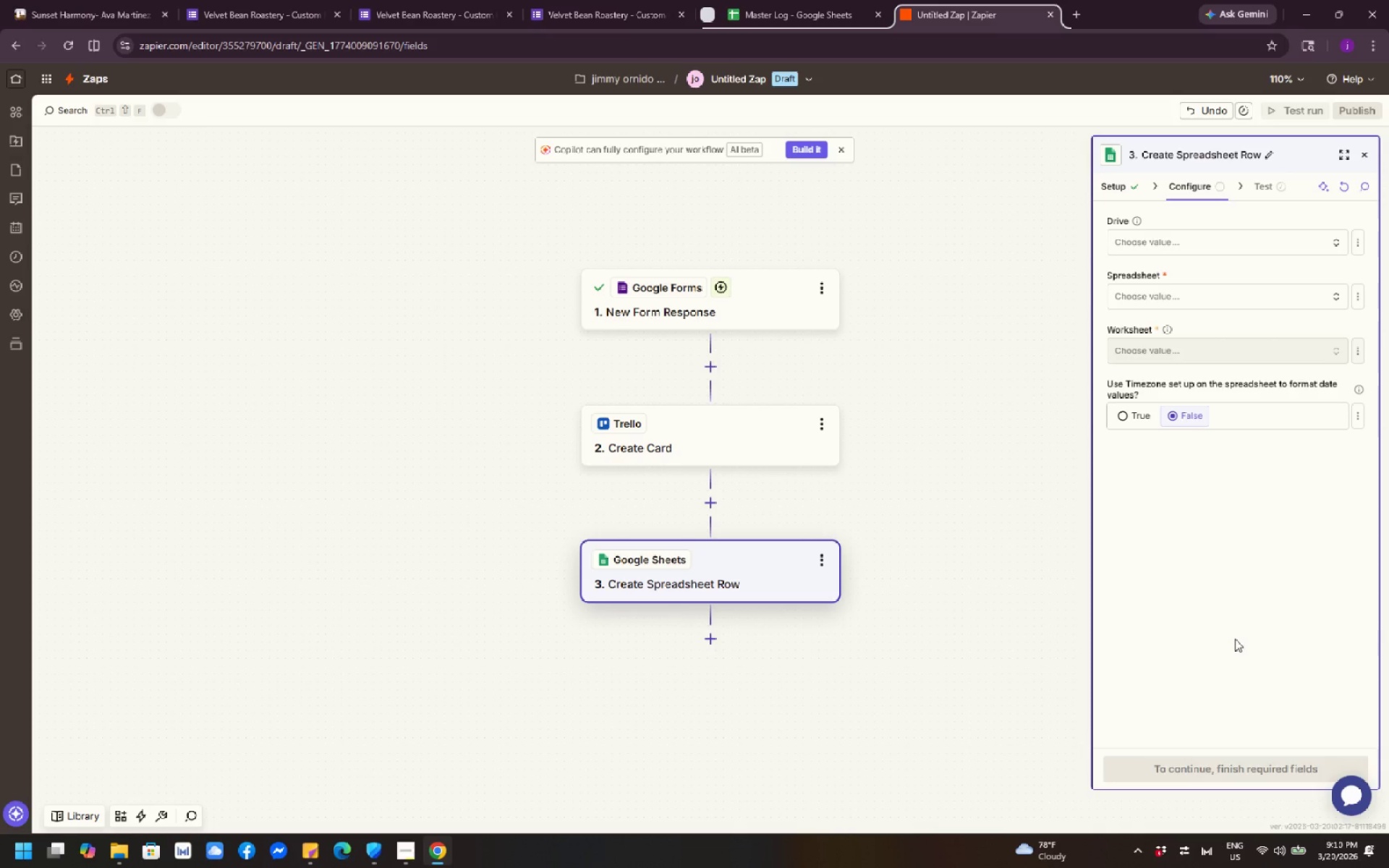 
wait(54.96)
 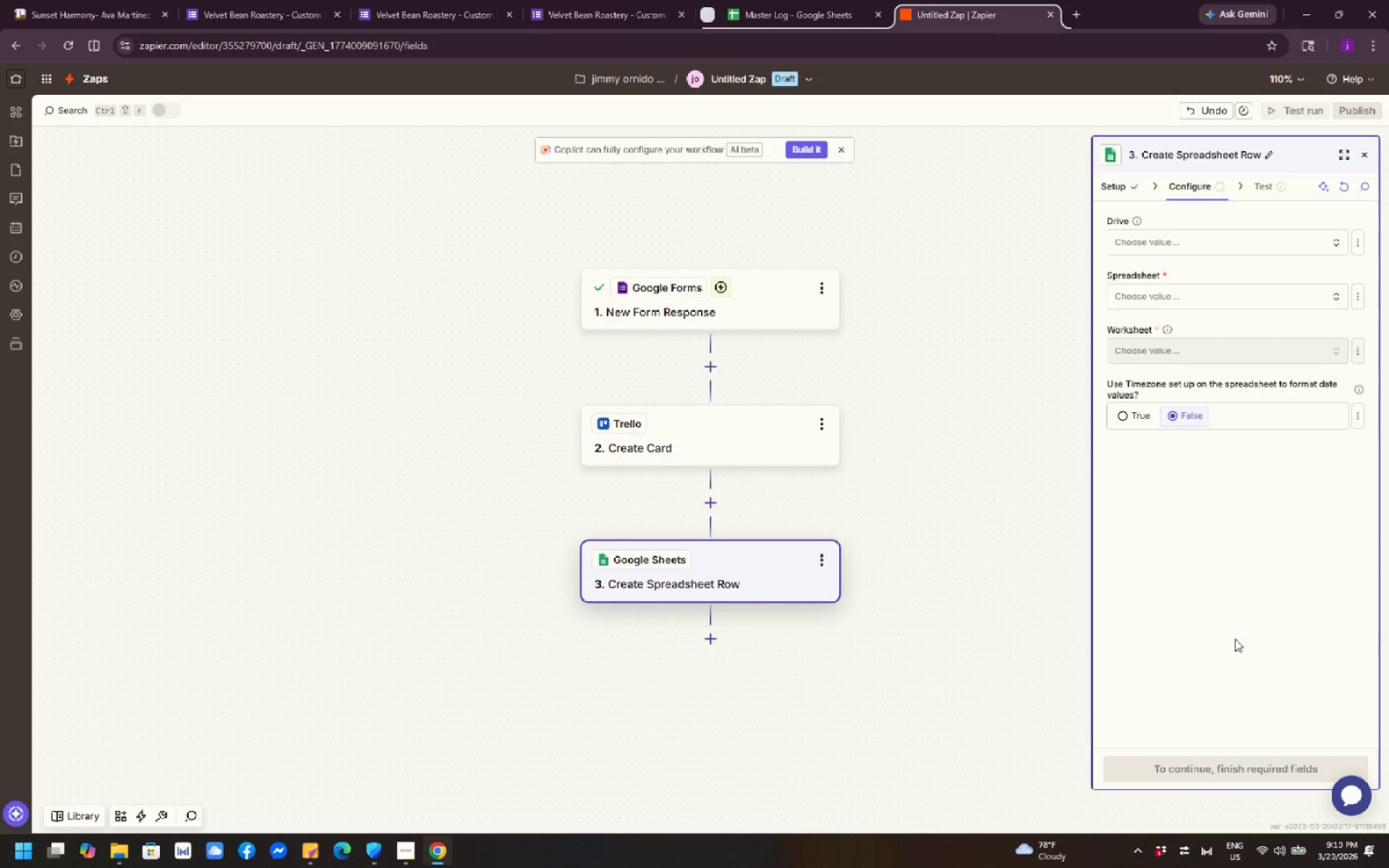 
left_click([771, 439])
 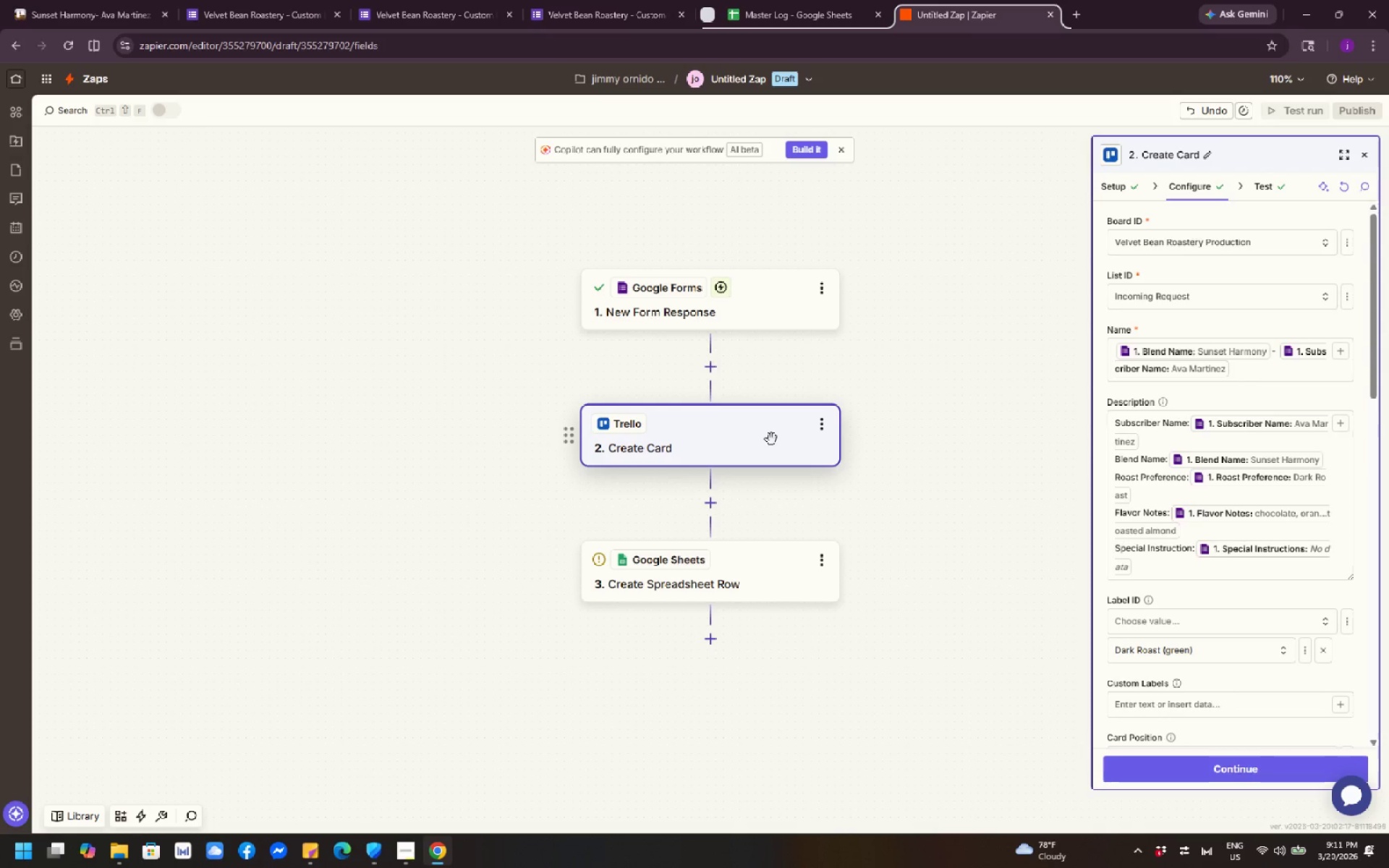 
wait(11.66)
 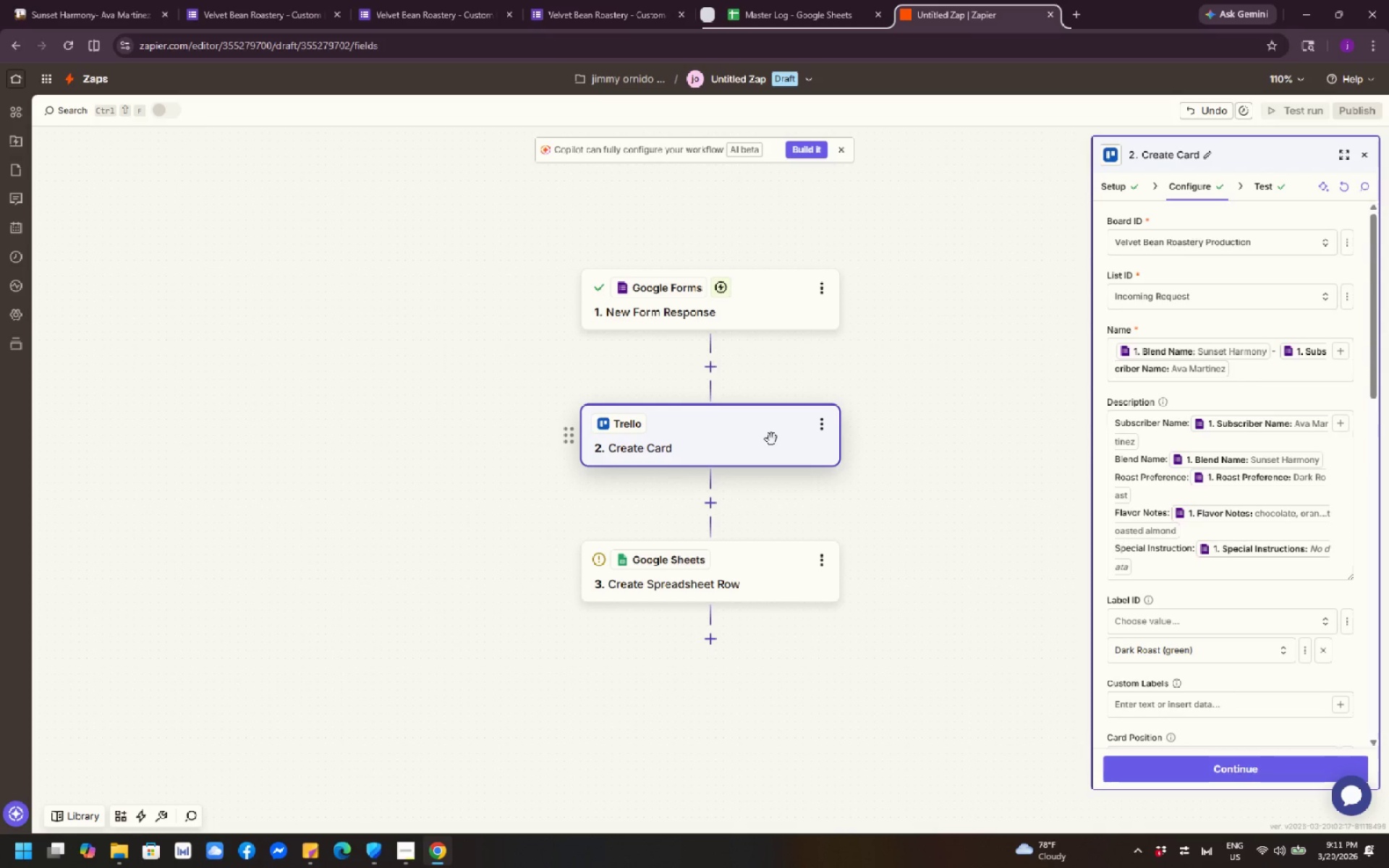 
scroll: coordinate [1182, 417], scroll_direction: down, amount: 6.0
 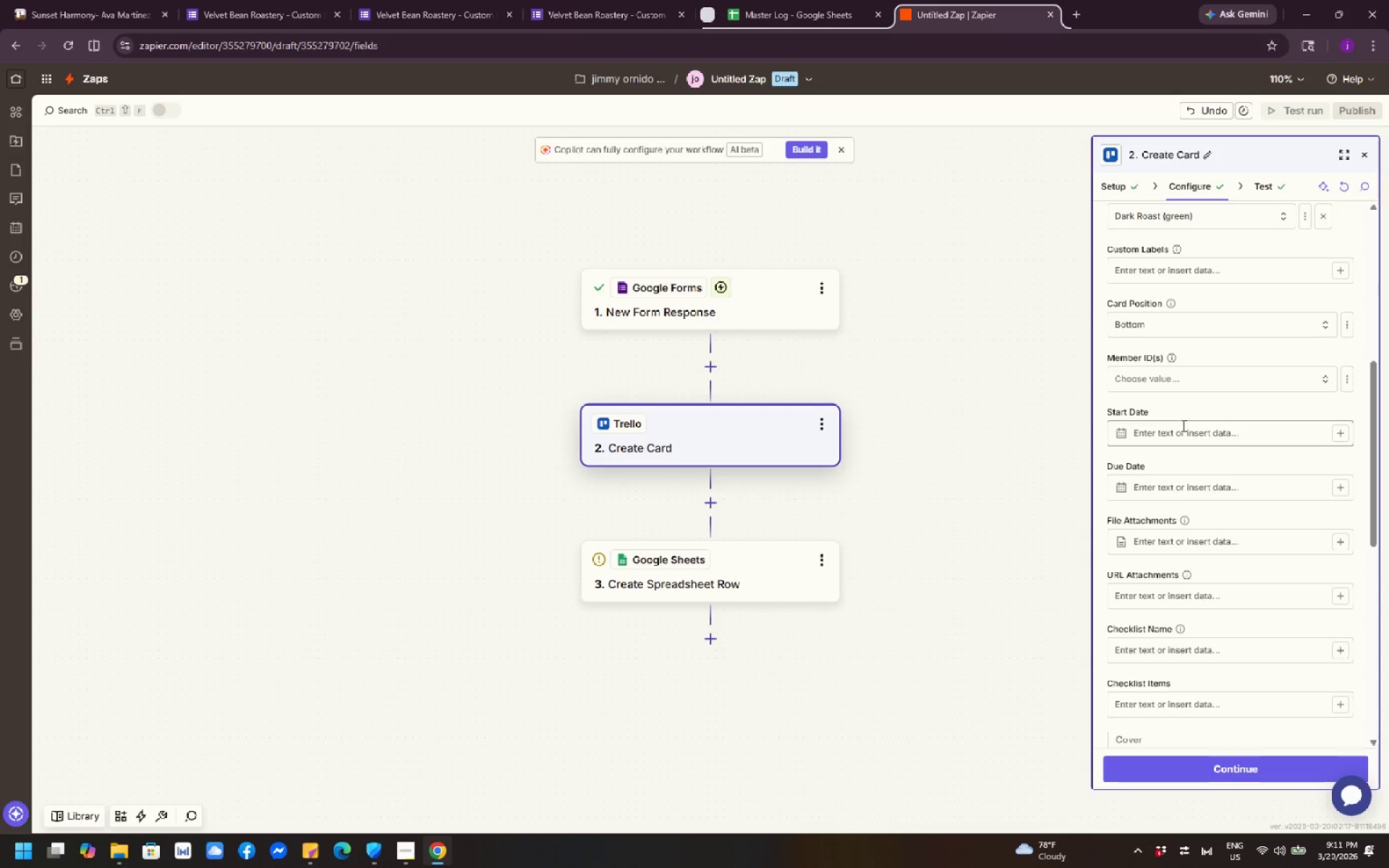 
left_click([1194, 378])
 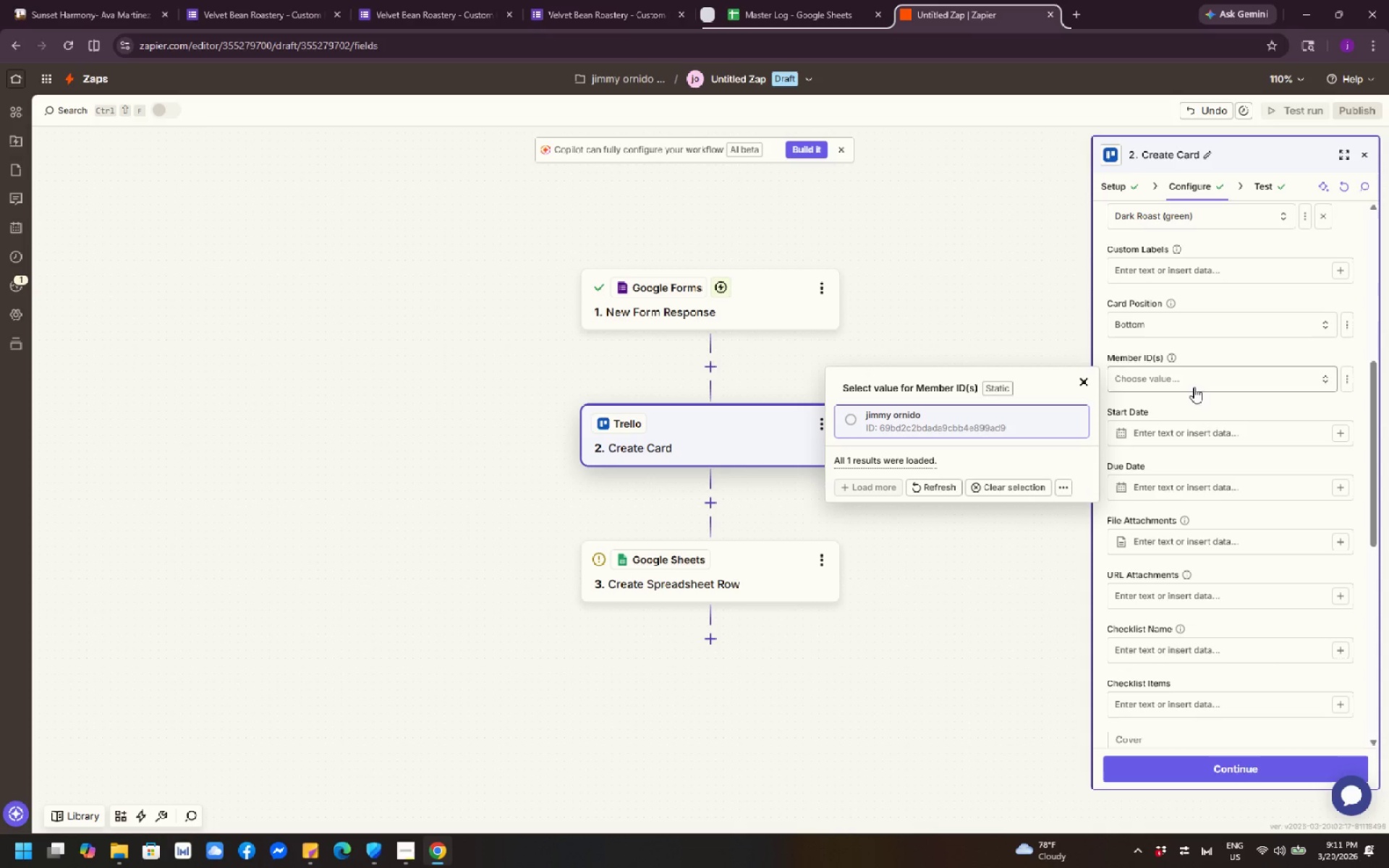 
left_click([969, 672])
 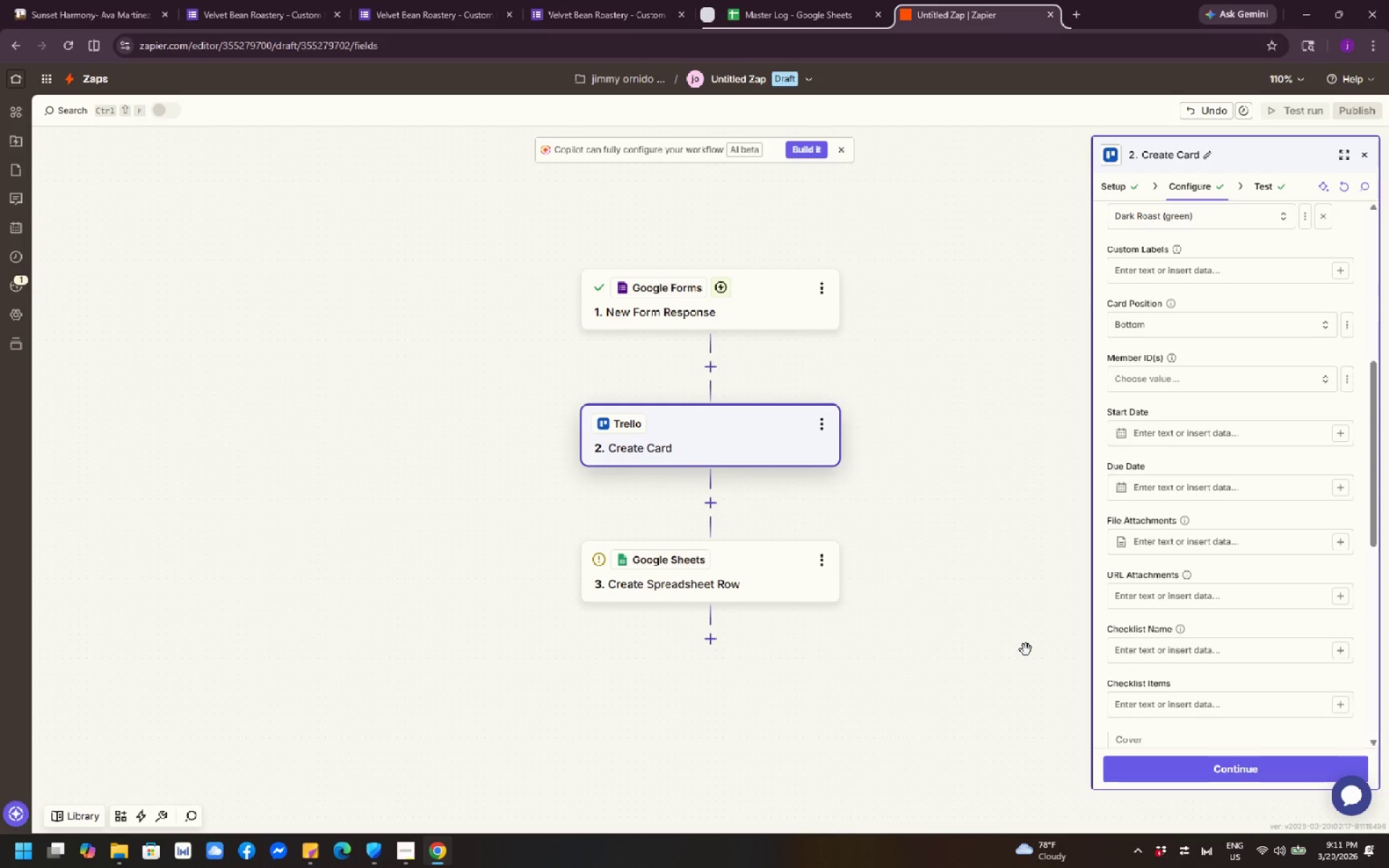 
wait(15.22)
 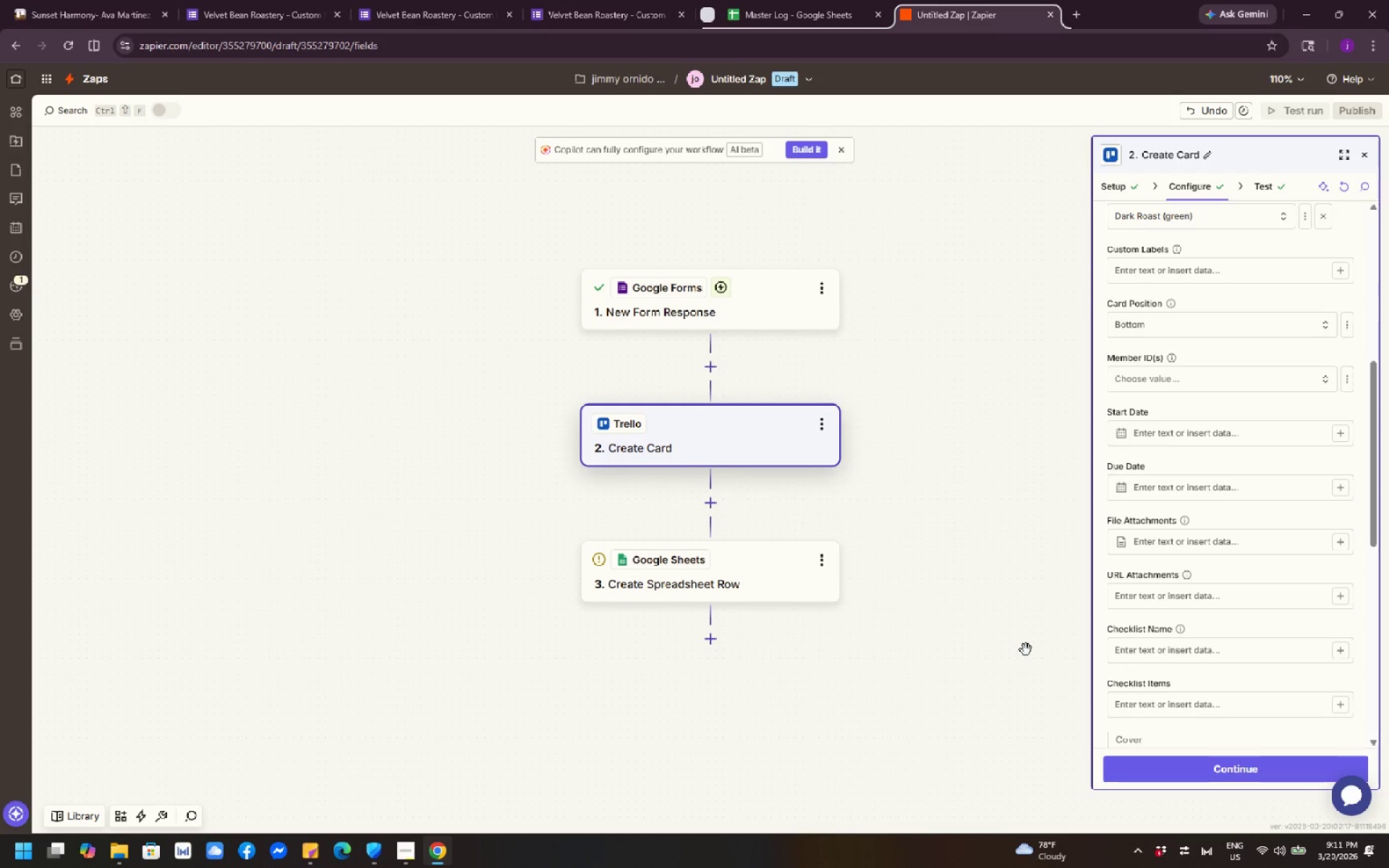 
scroll: coordinate [1229, 498], scroll_direction: down, amount: 3.0
 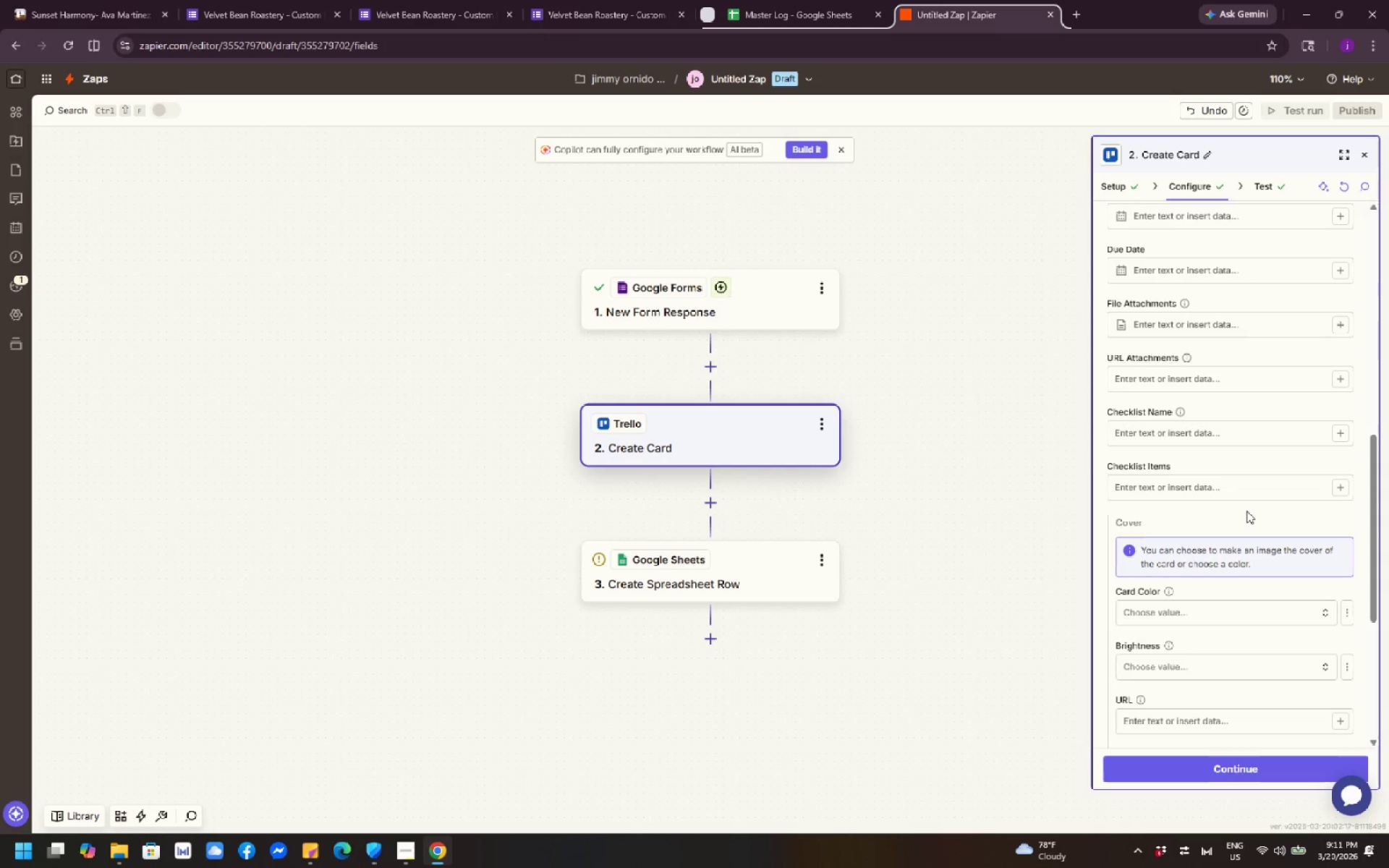 
scroll: coordinate [1246, 511], scroll_direction: up, amount: 11.0
 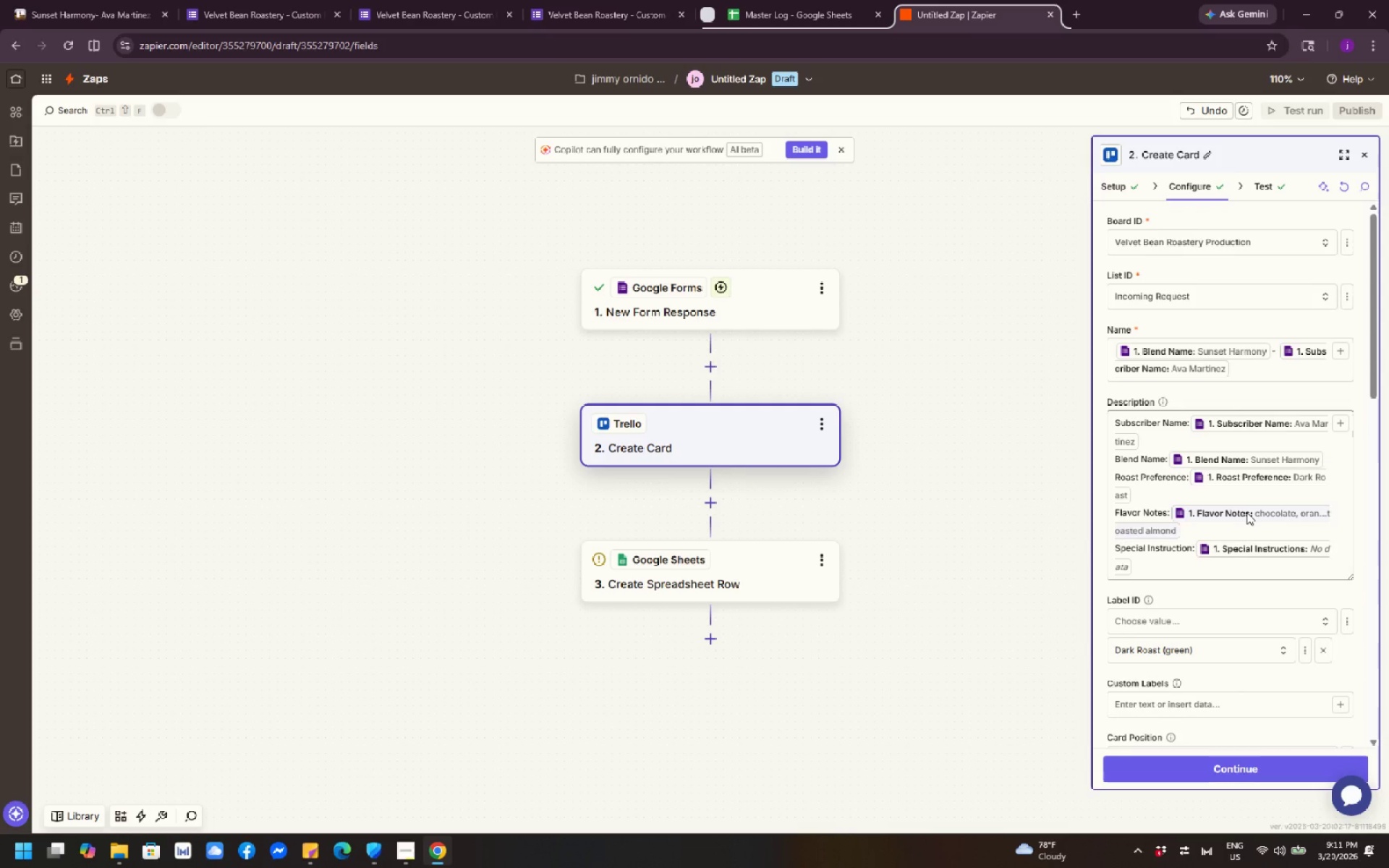 
scroll: coordinate [1272, 529], scroll_direction: down, amount: 8.0
 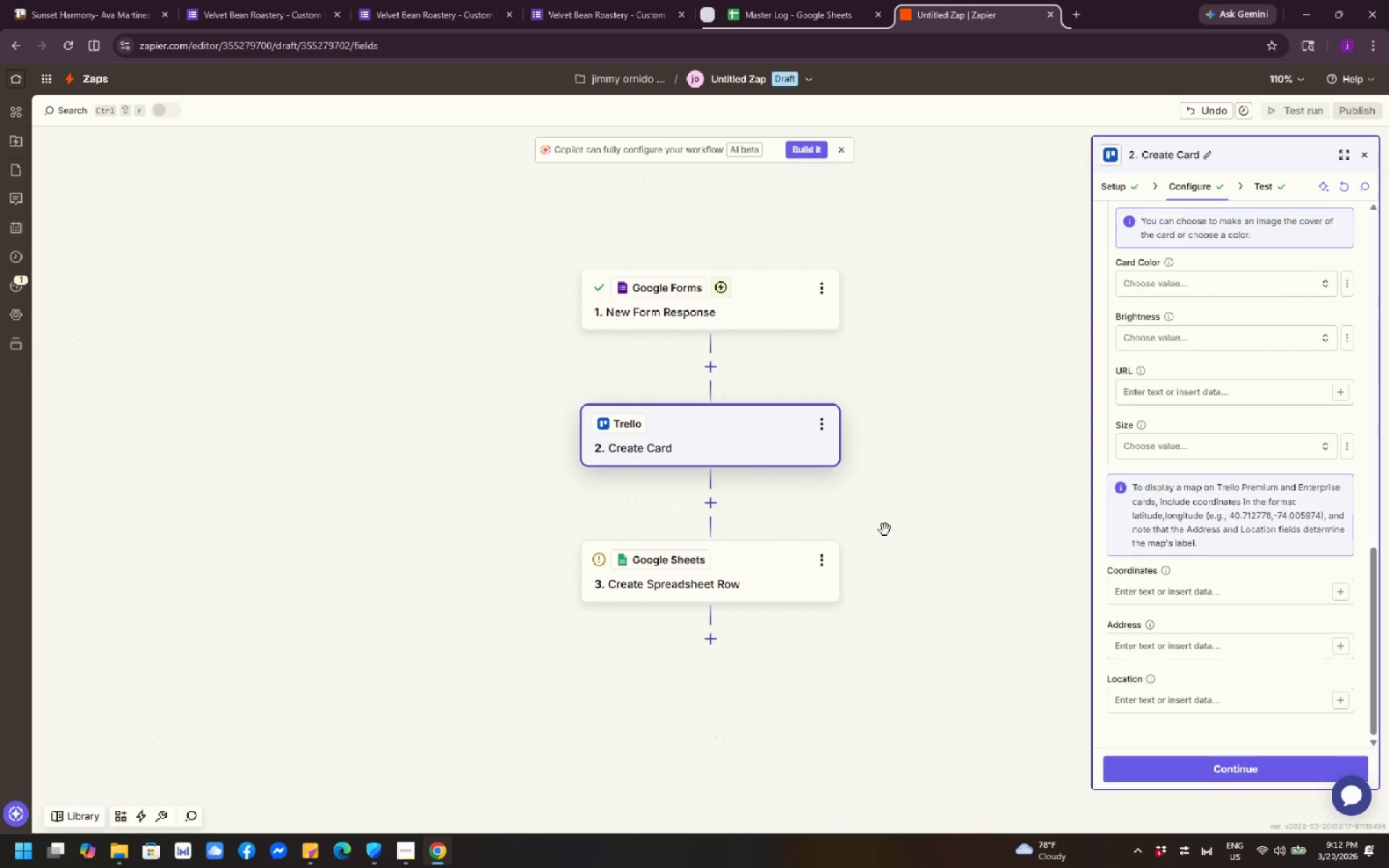 
wait(39.05)
 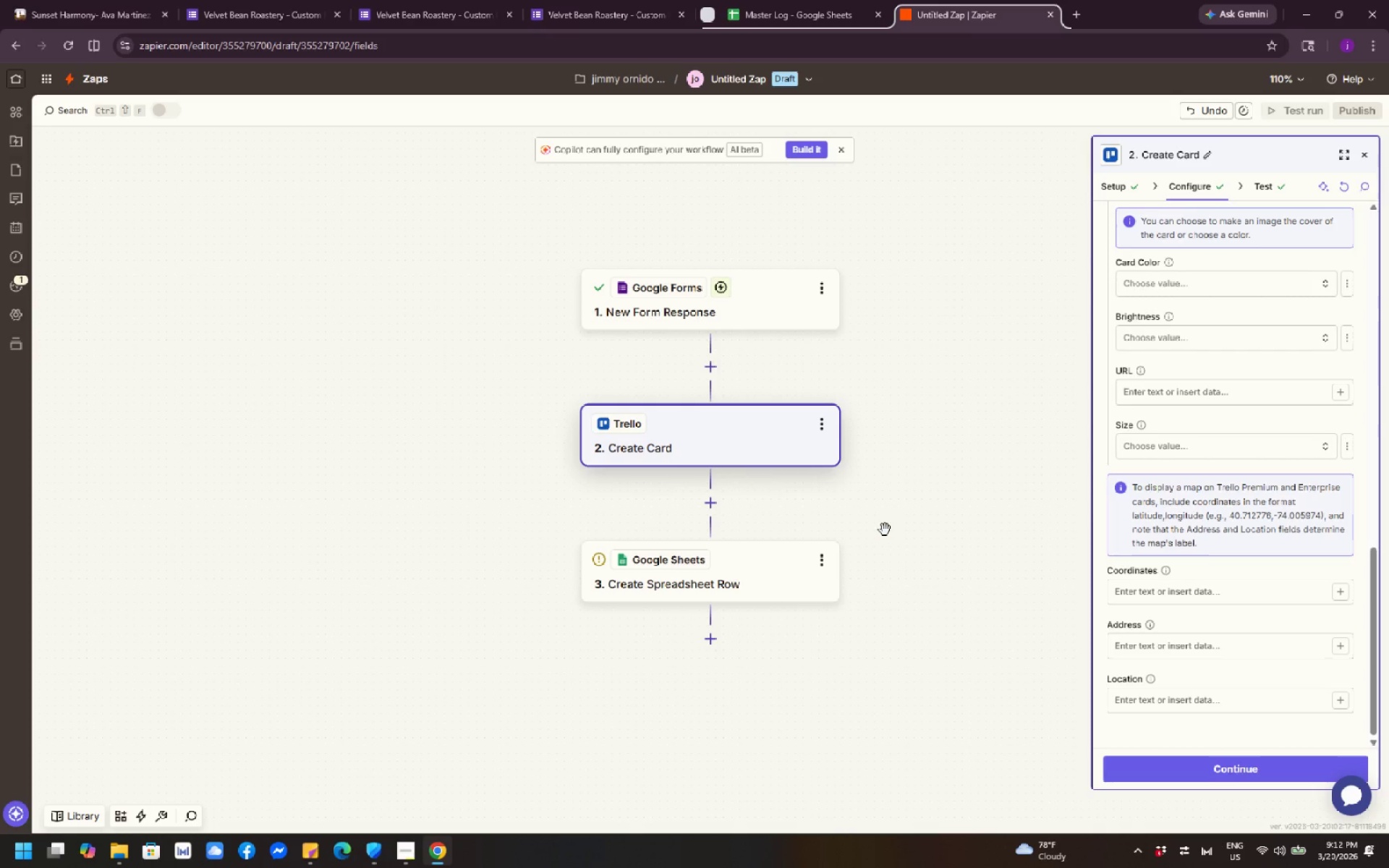 
scroll: coordinate [1194, 497], scroll_direction: up, amount: 23.0
 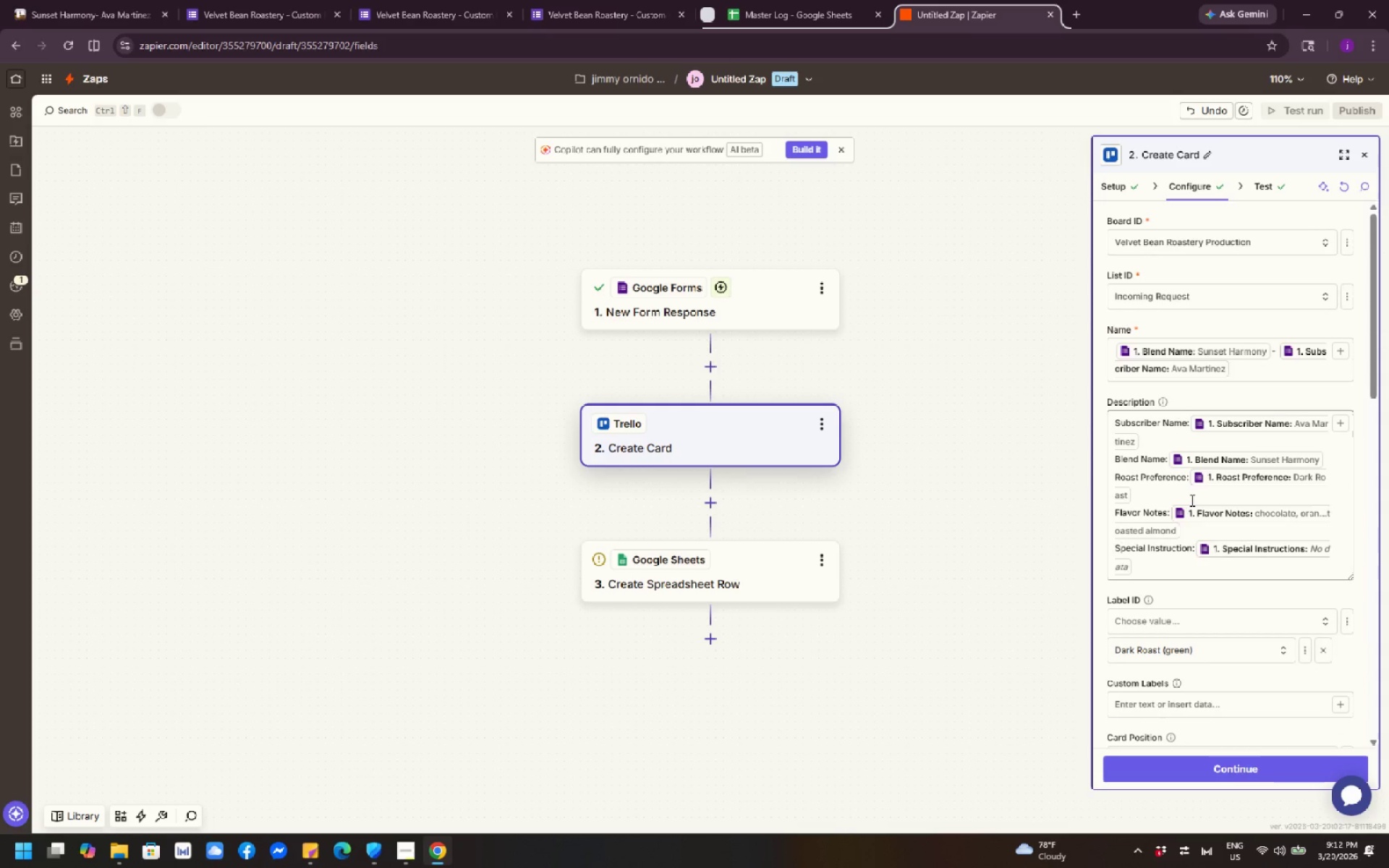 
wait(24.37)
 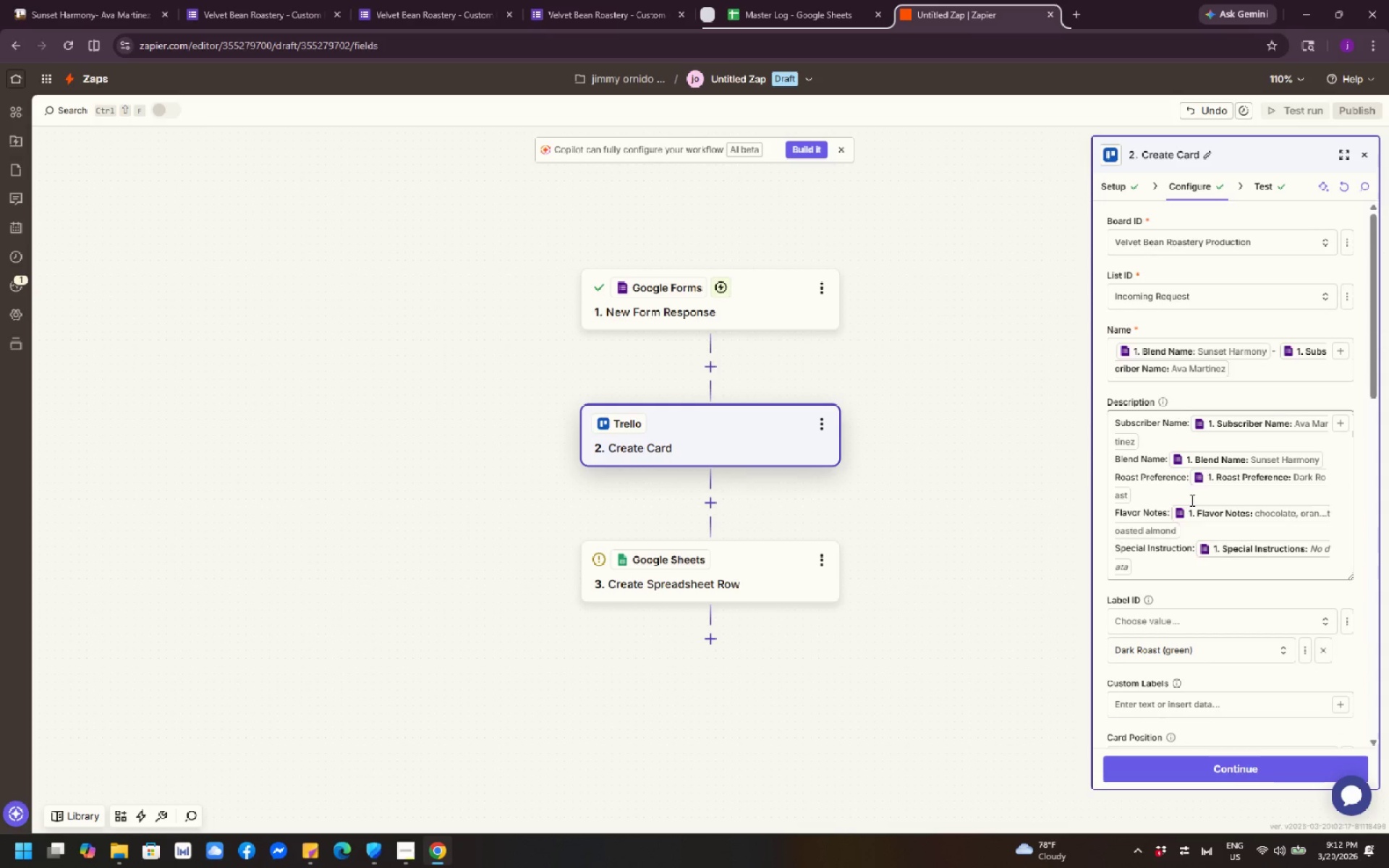 
left_click([757, 595])
 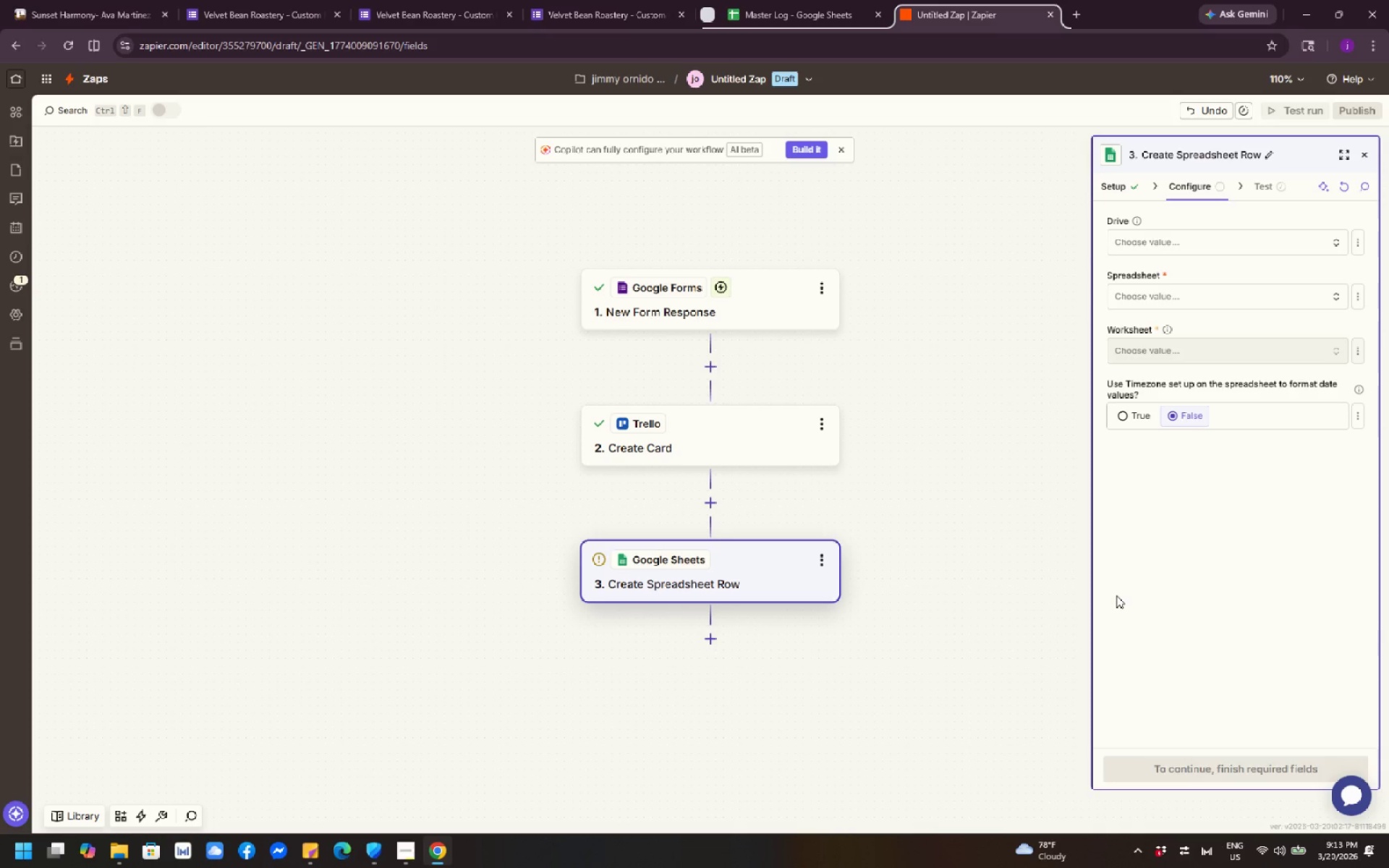 
wait(20.44)
 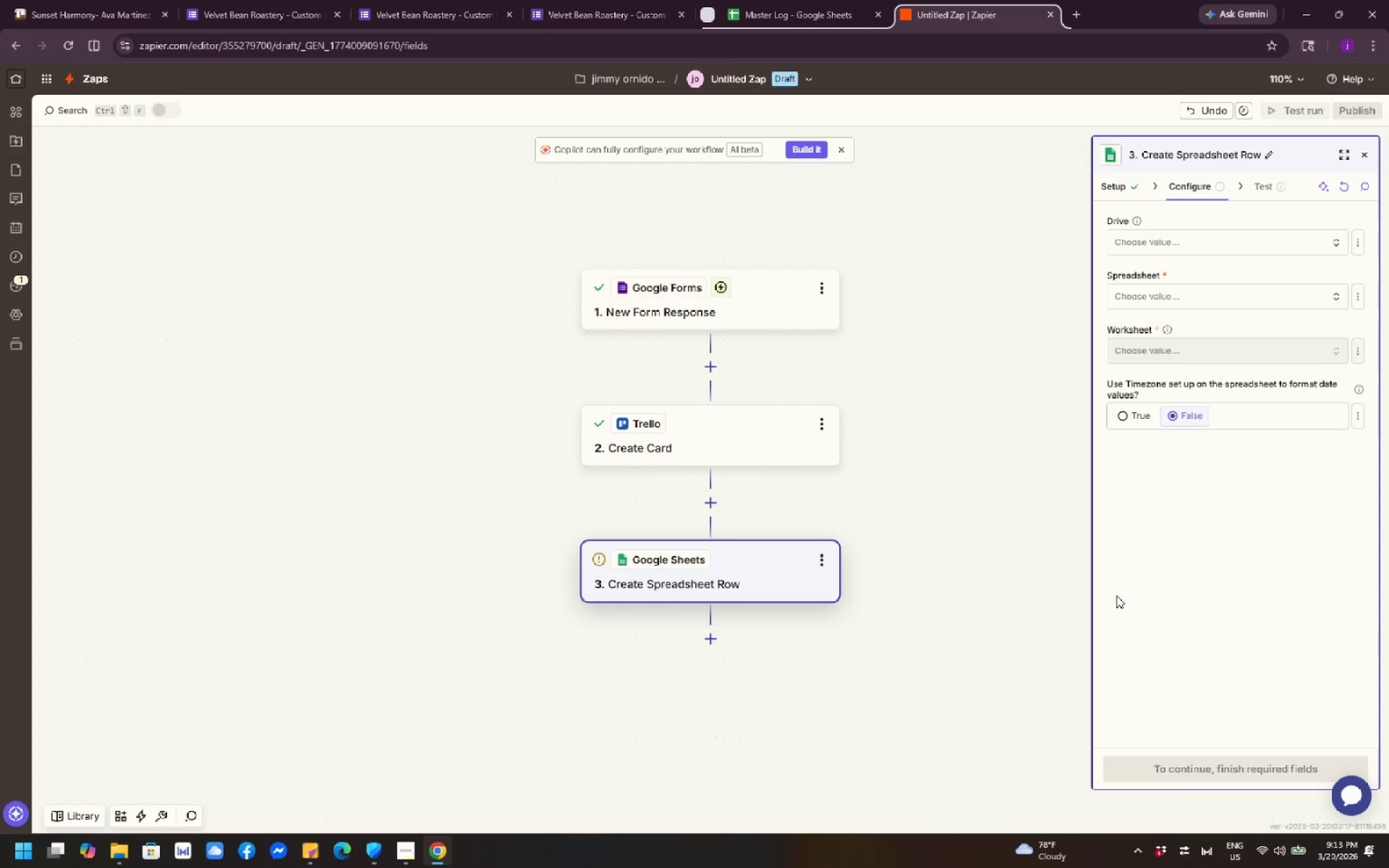 
left_click([724, 586])
 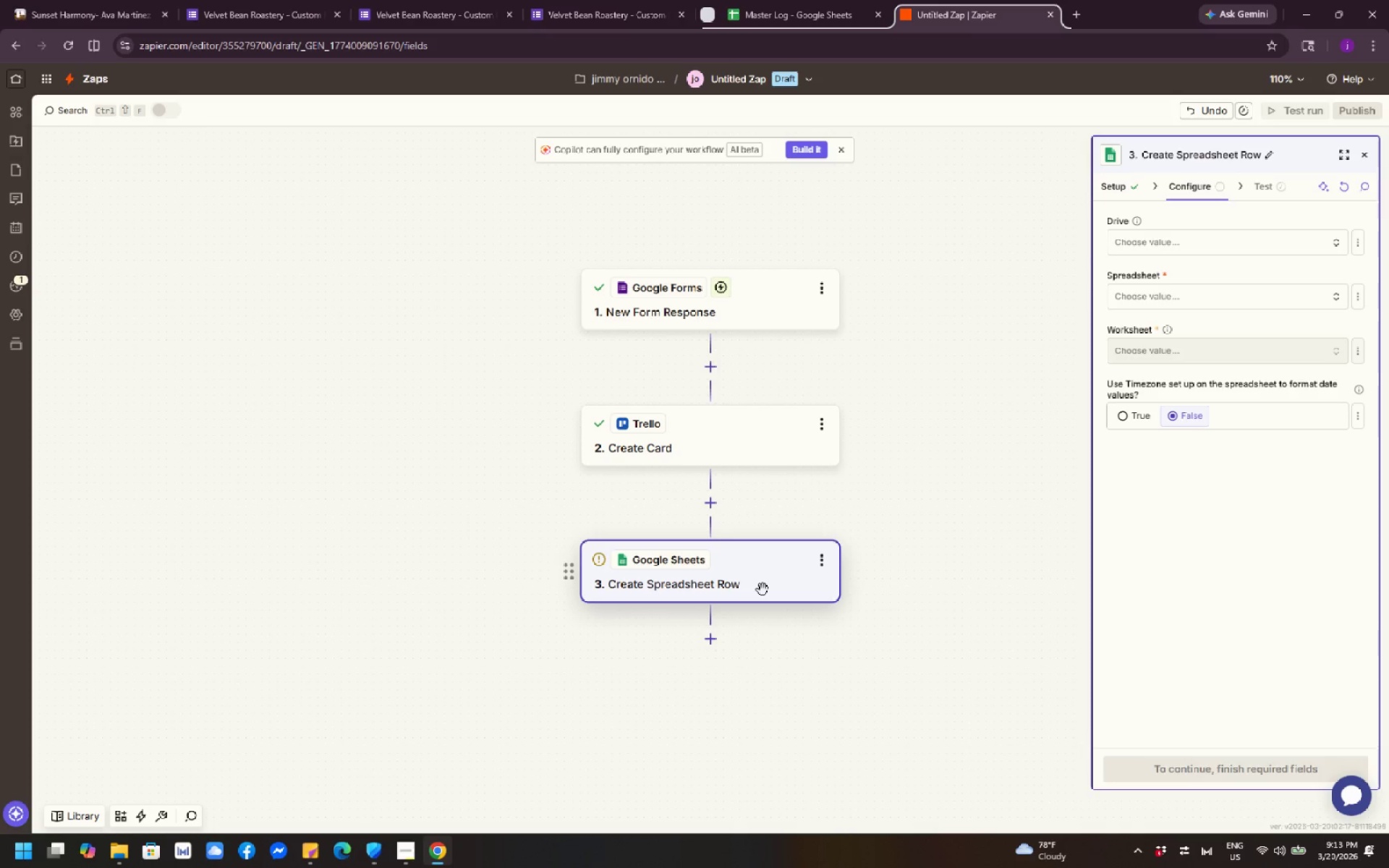 
wait(8.3)
 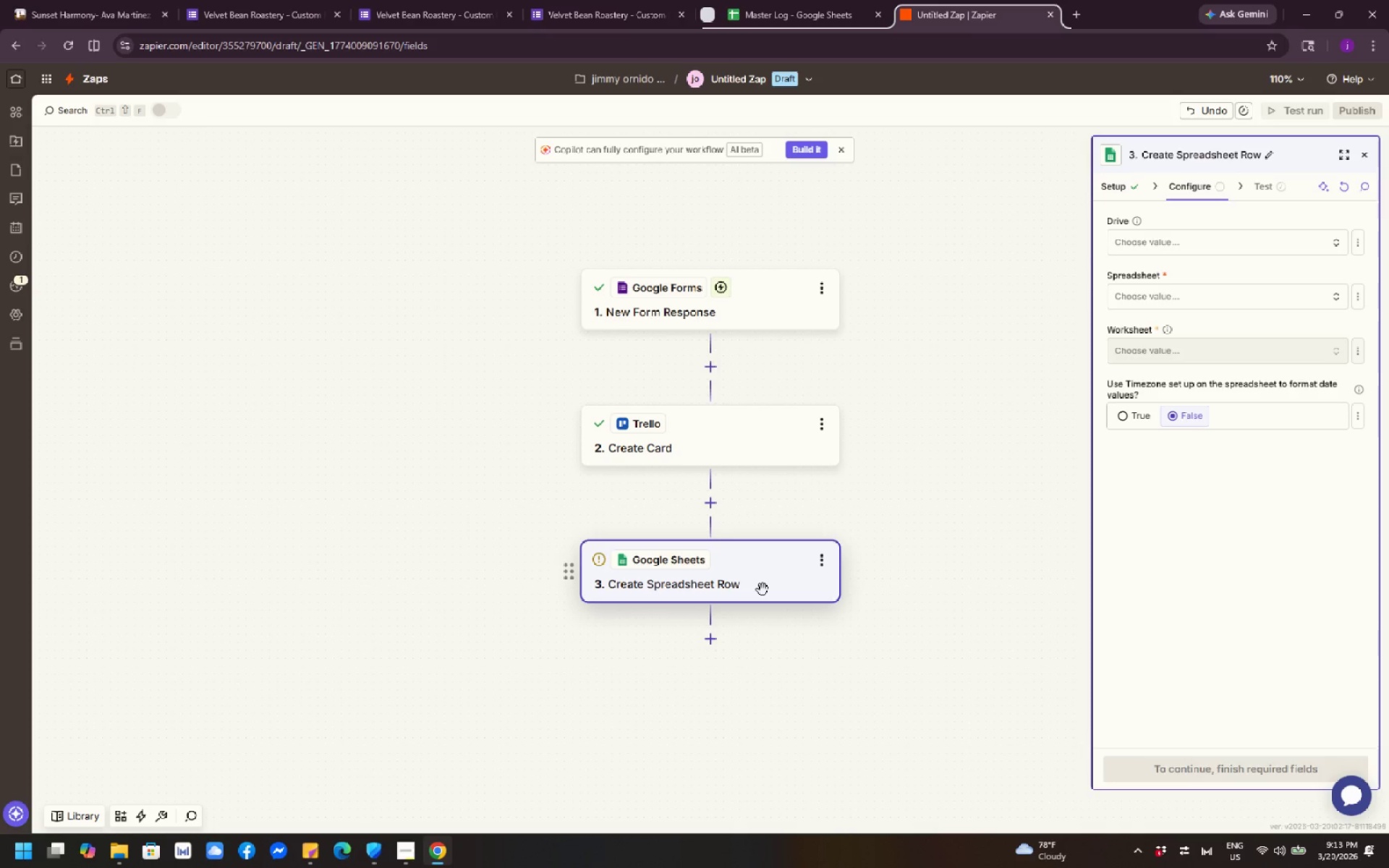 
left_click([1202, 296])
 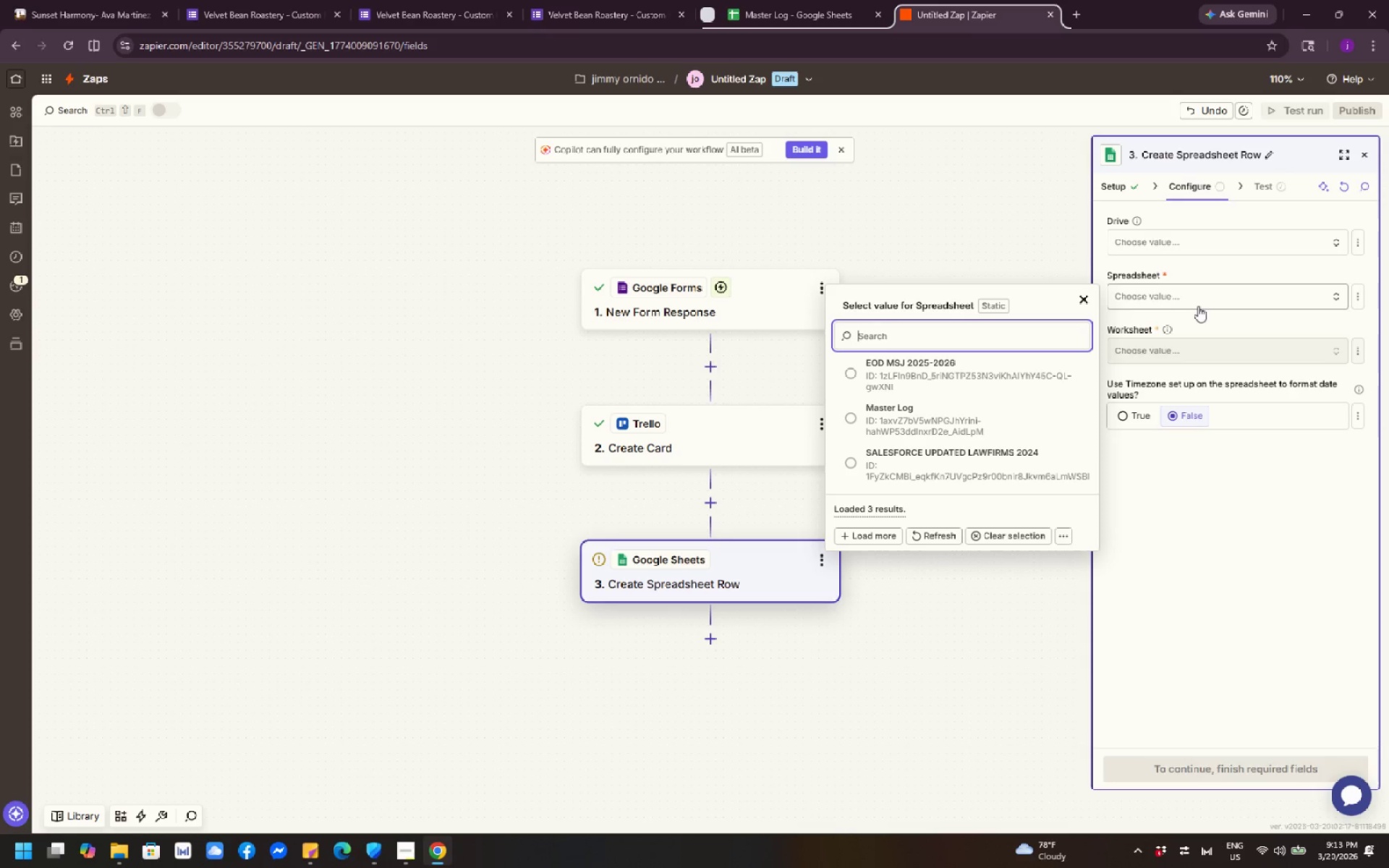 
left_click([969, 424])
 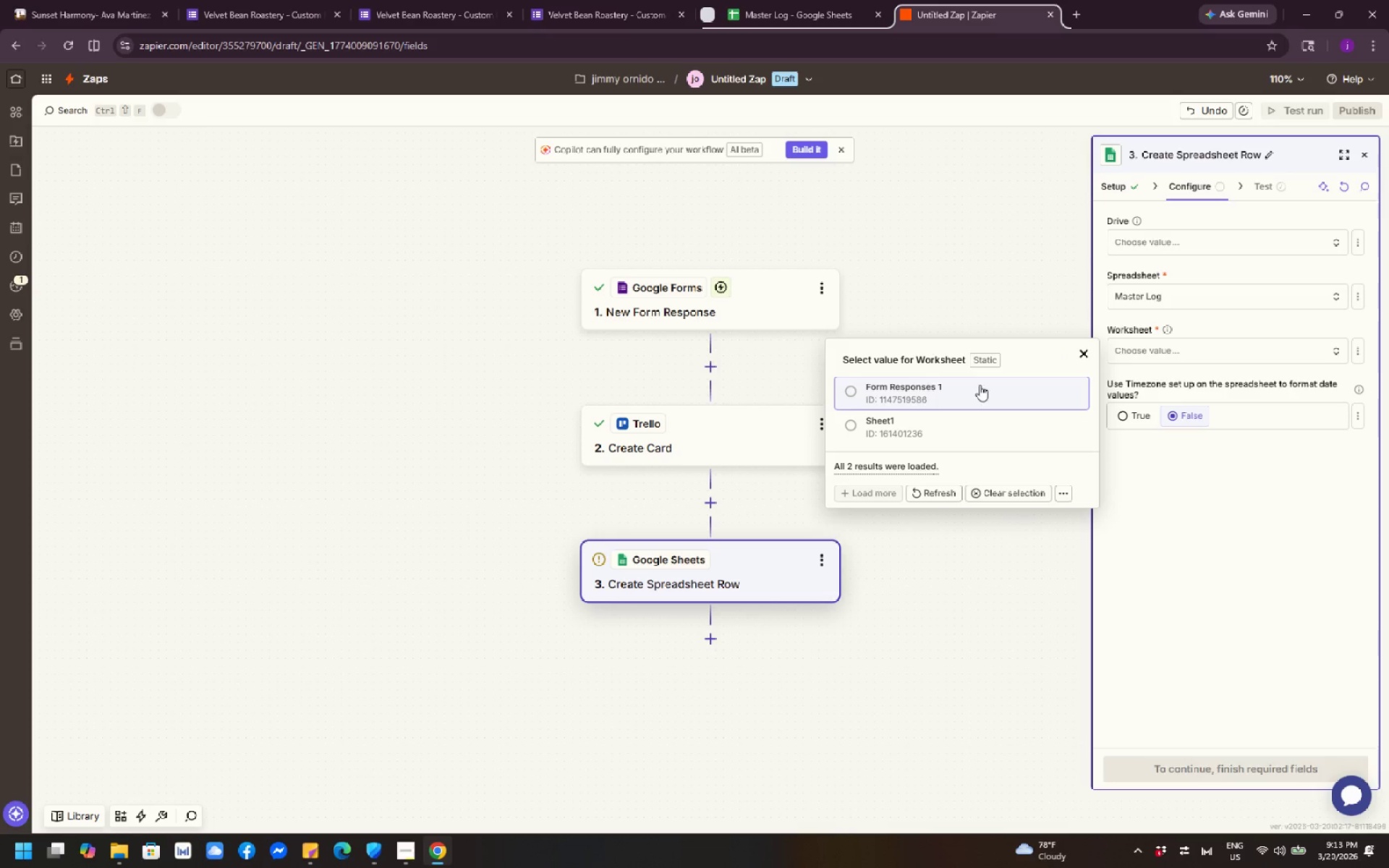 
wait(25.98)
 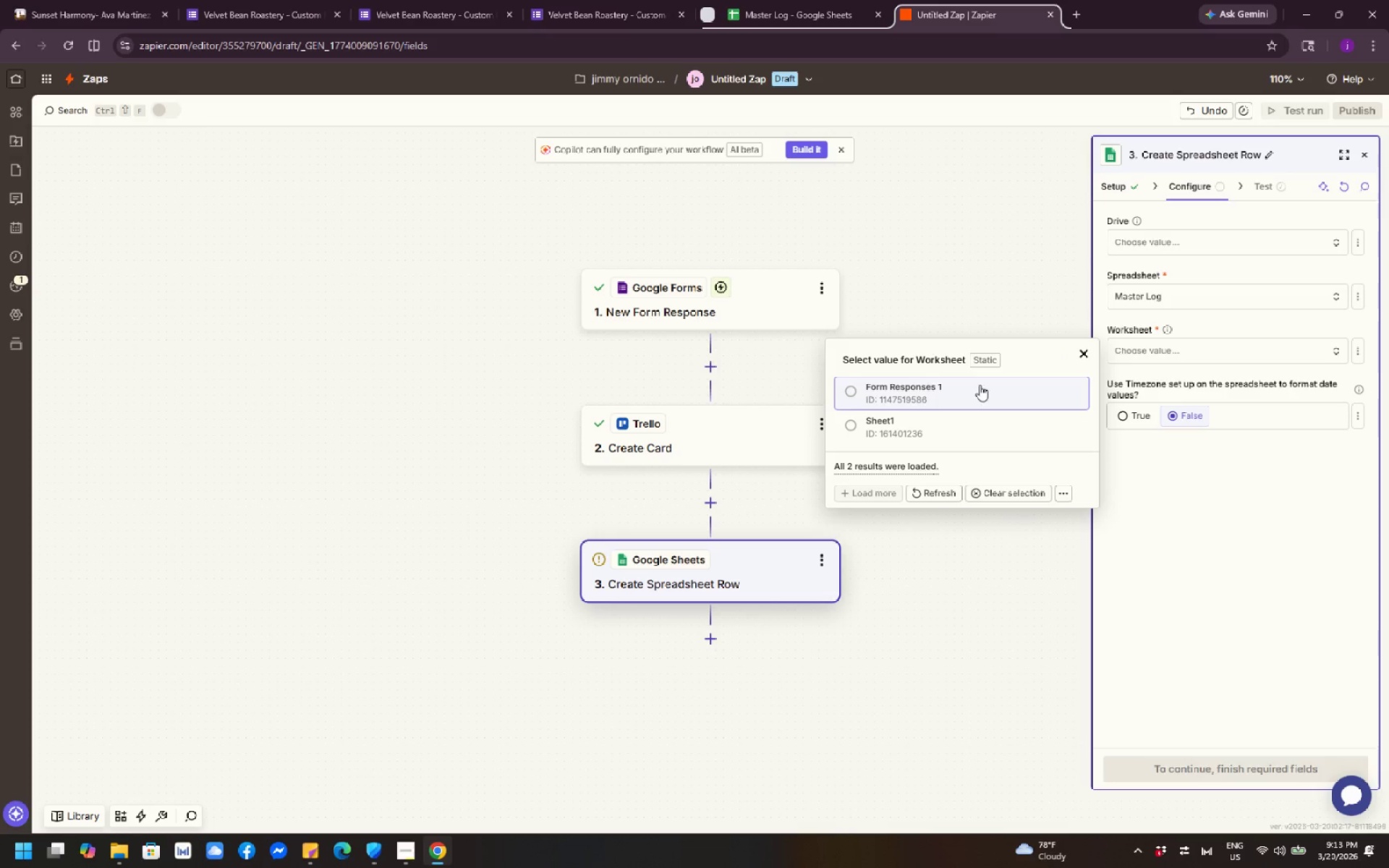 
left_click([1000, 579])
 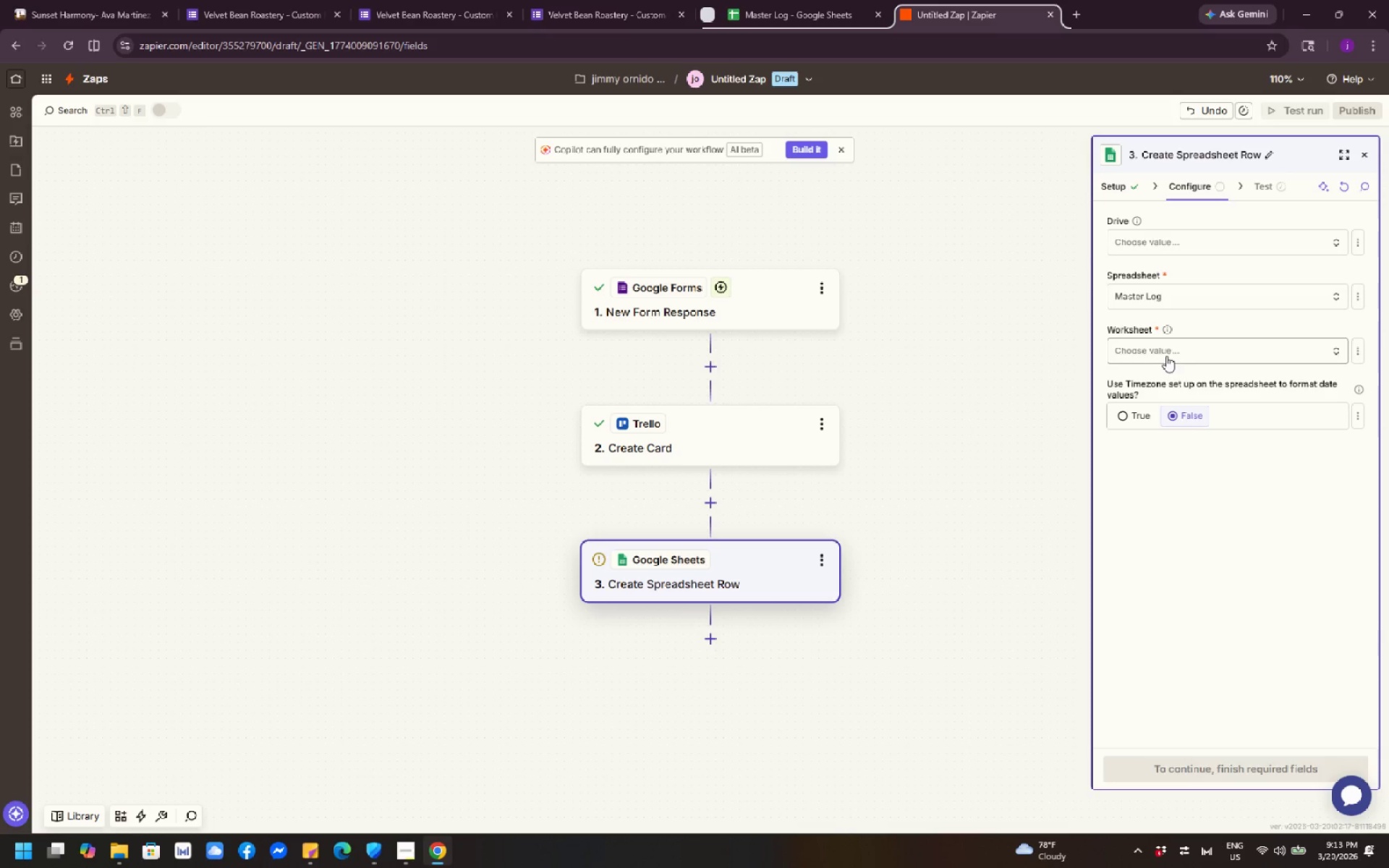 
left_click([1231, 351])
 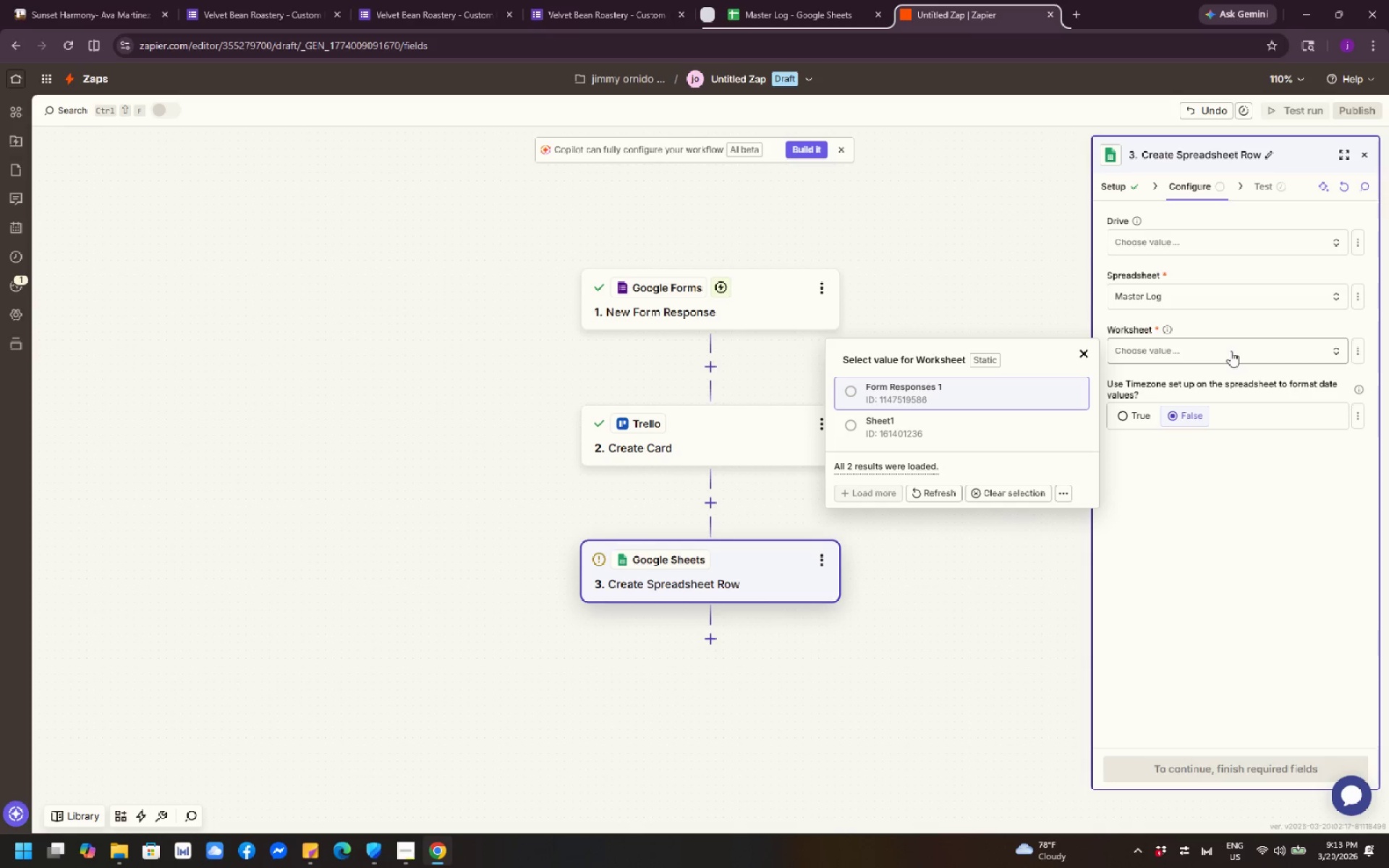 
wait(8.83)
 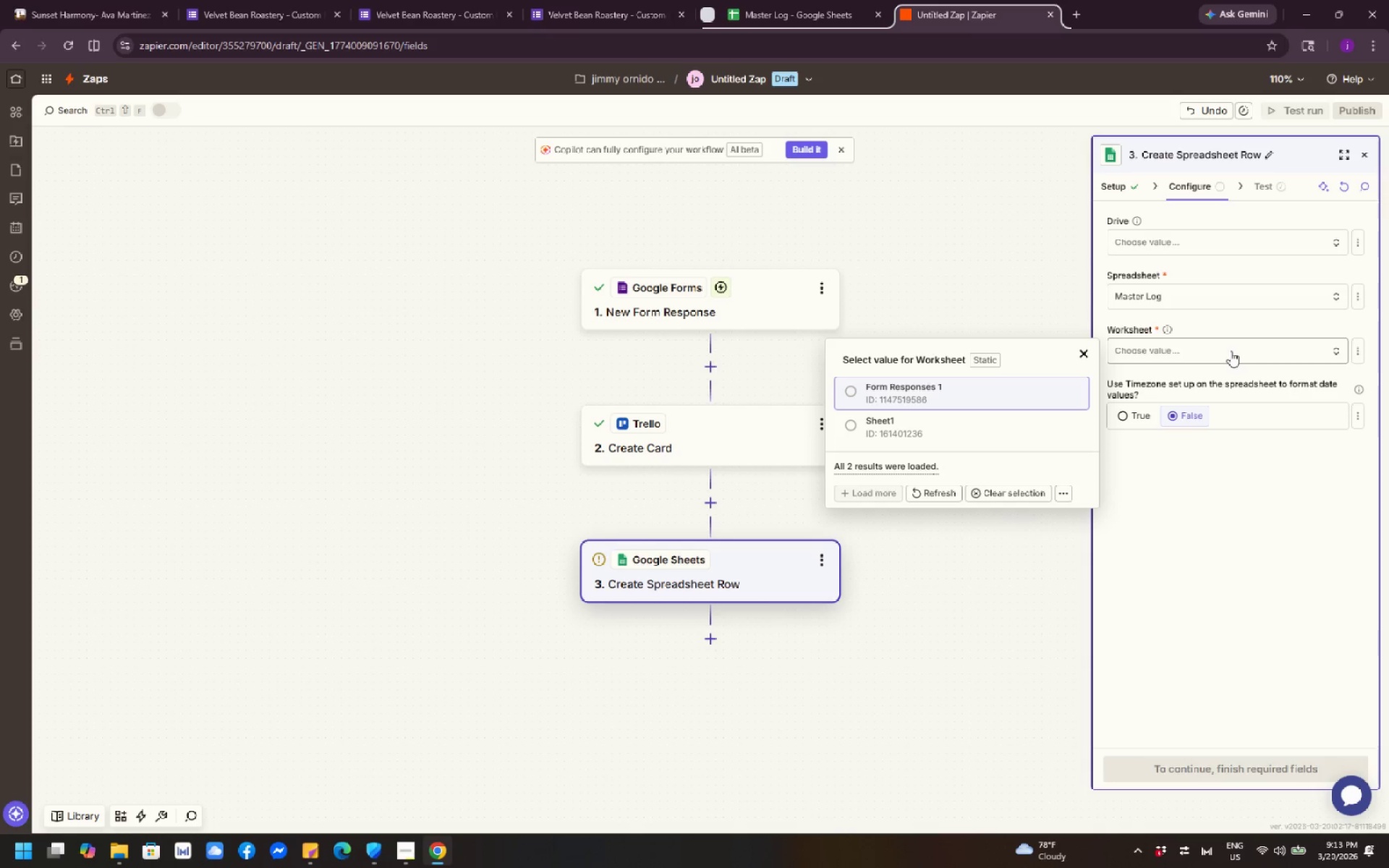 
scroll: coordinate [1000, 414], scroll_direction: down, amount: 1.0
 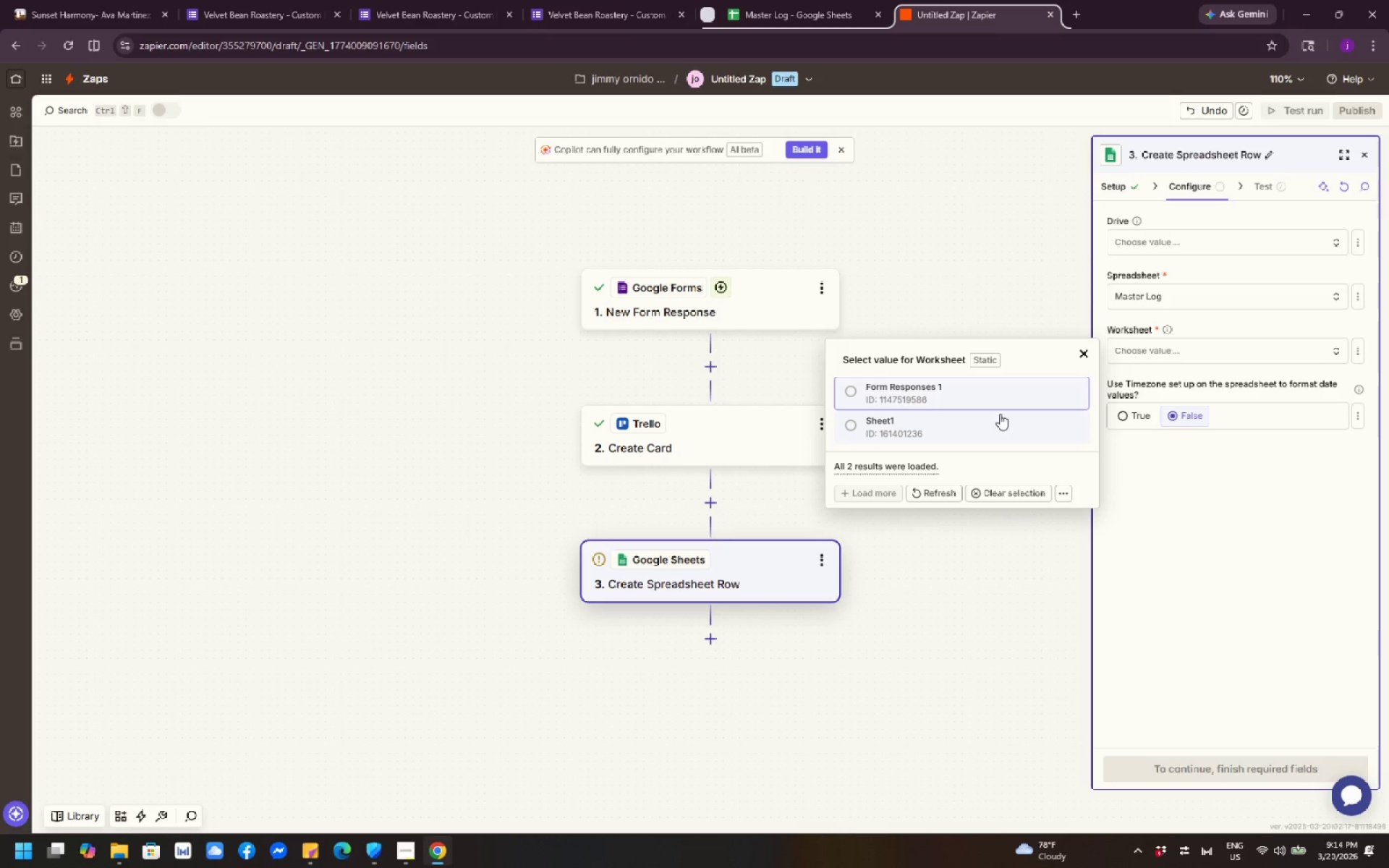 
wait(21.3)
 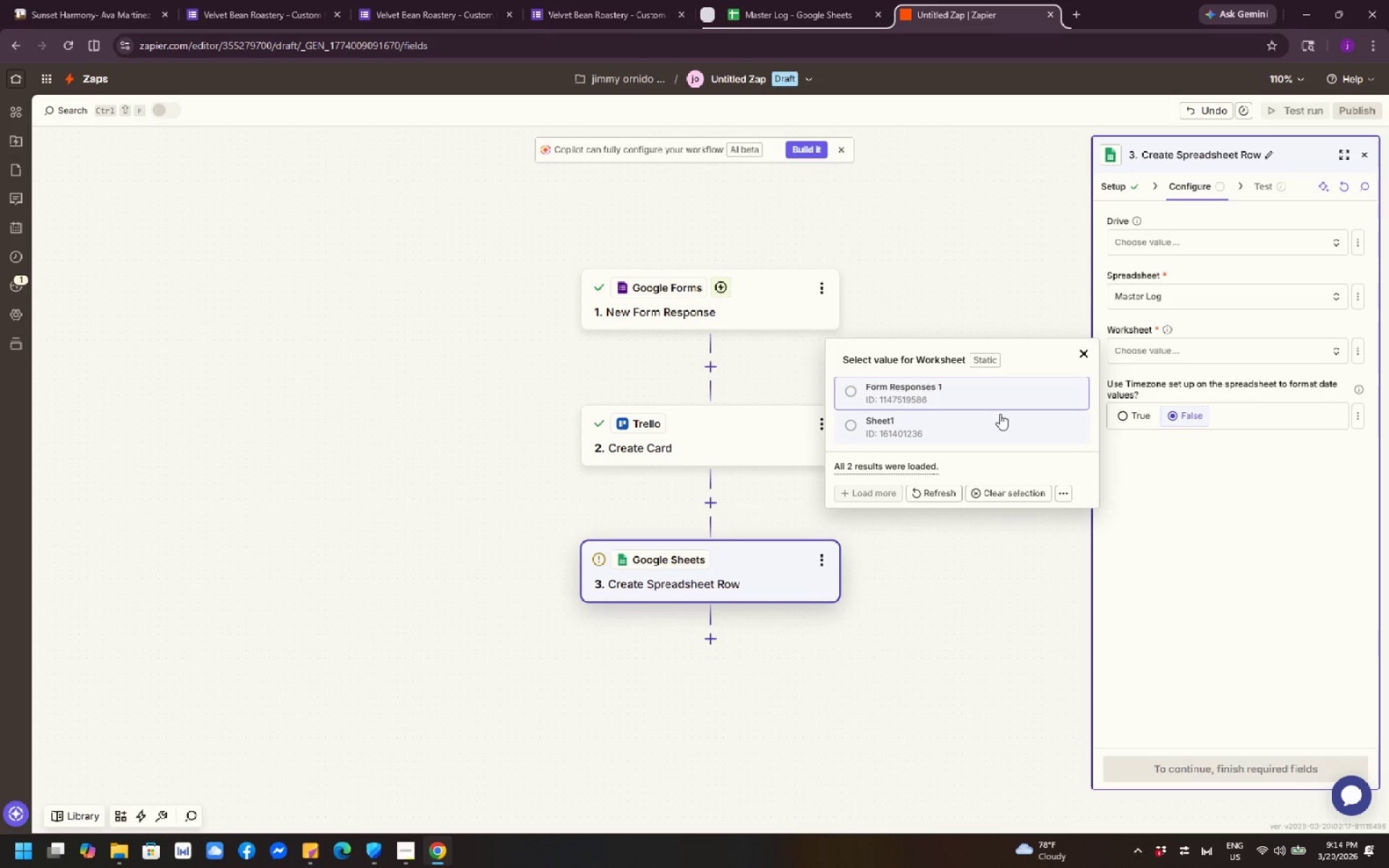 
left_click([994, 625])
 